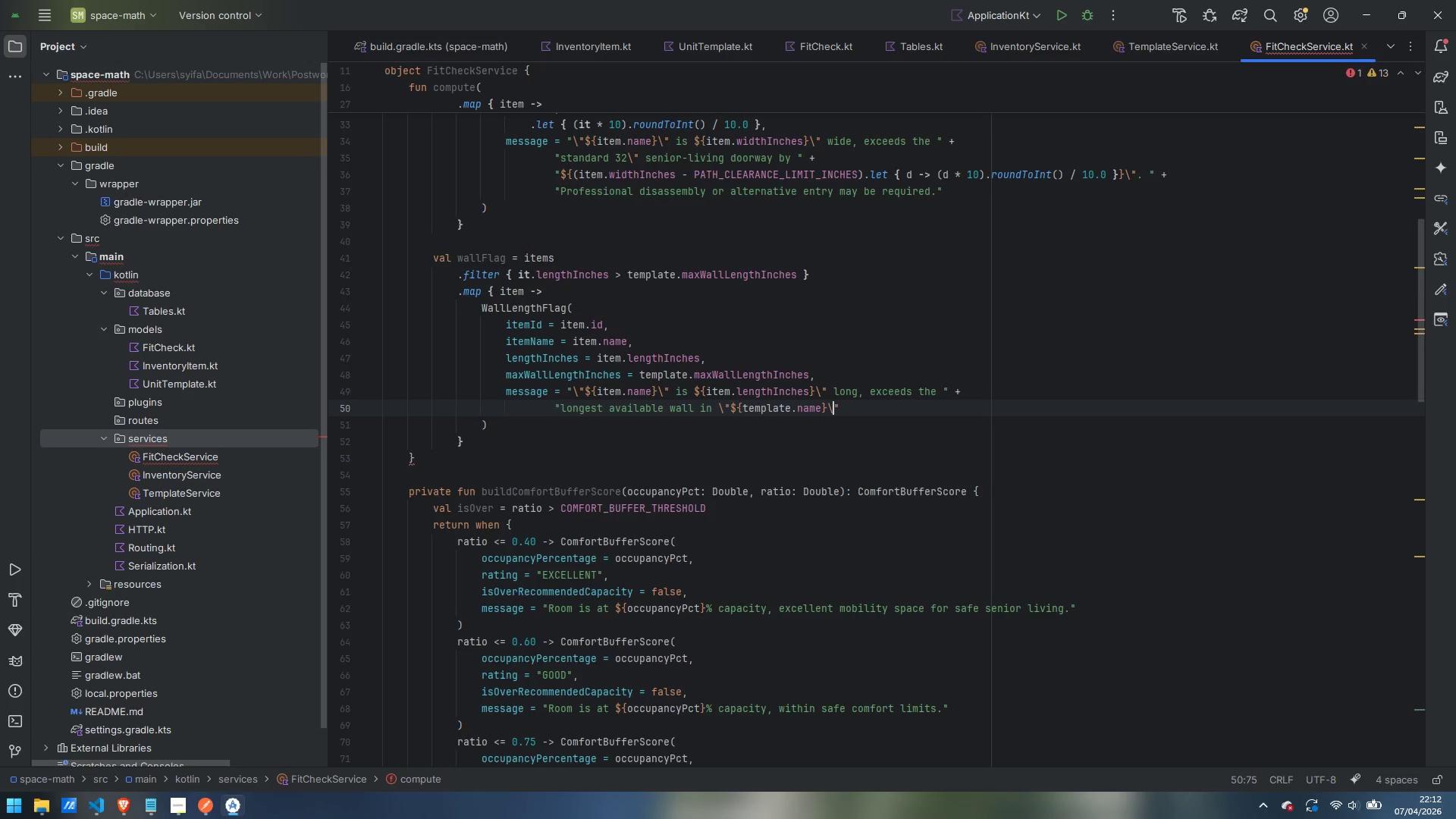 
key(Shift+ShiftLeft)
 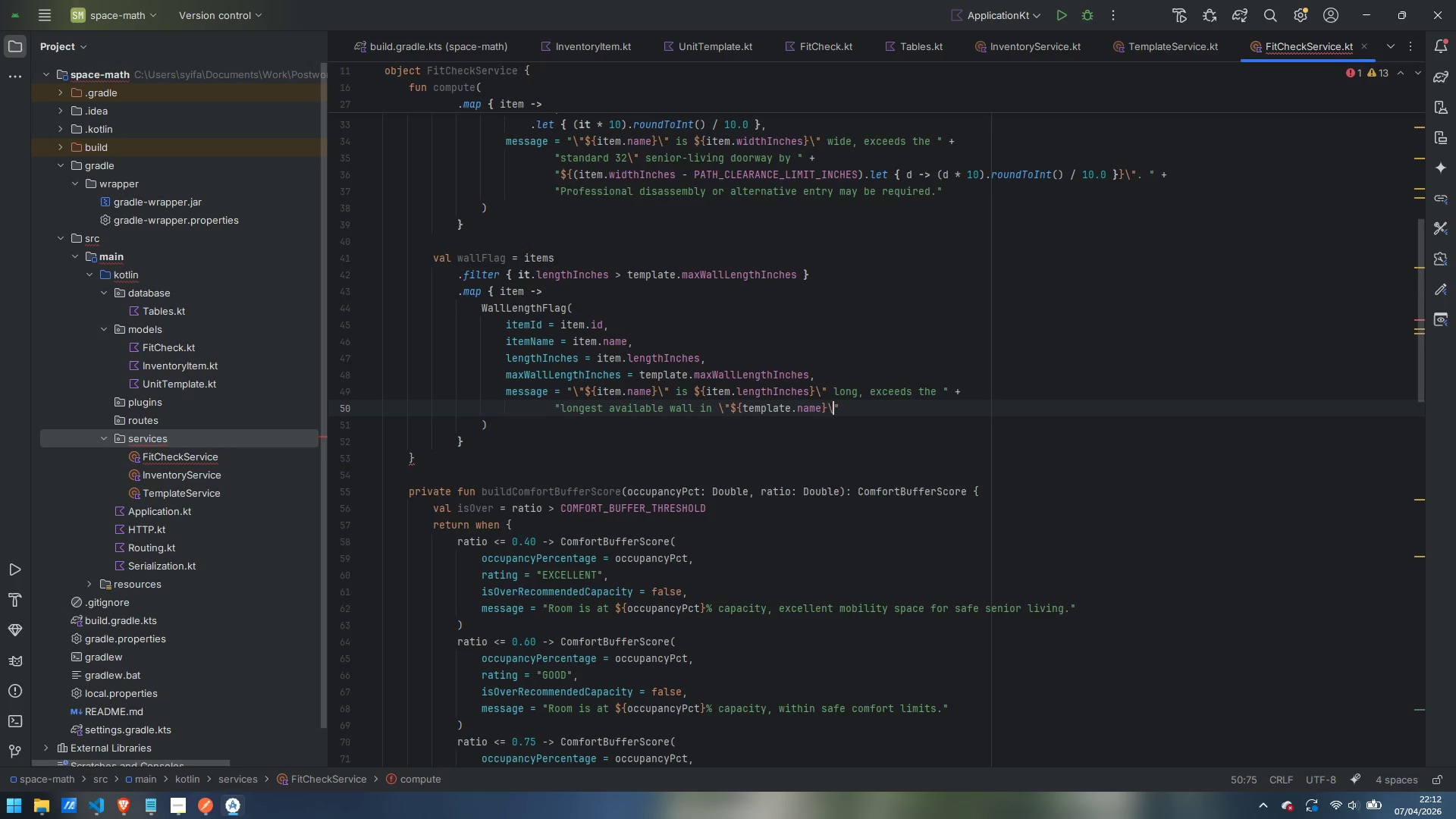 
key(Shift+Quote)
 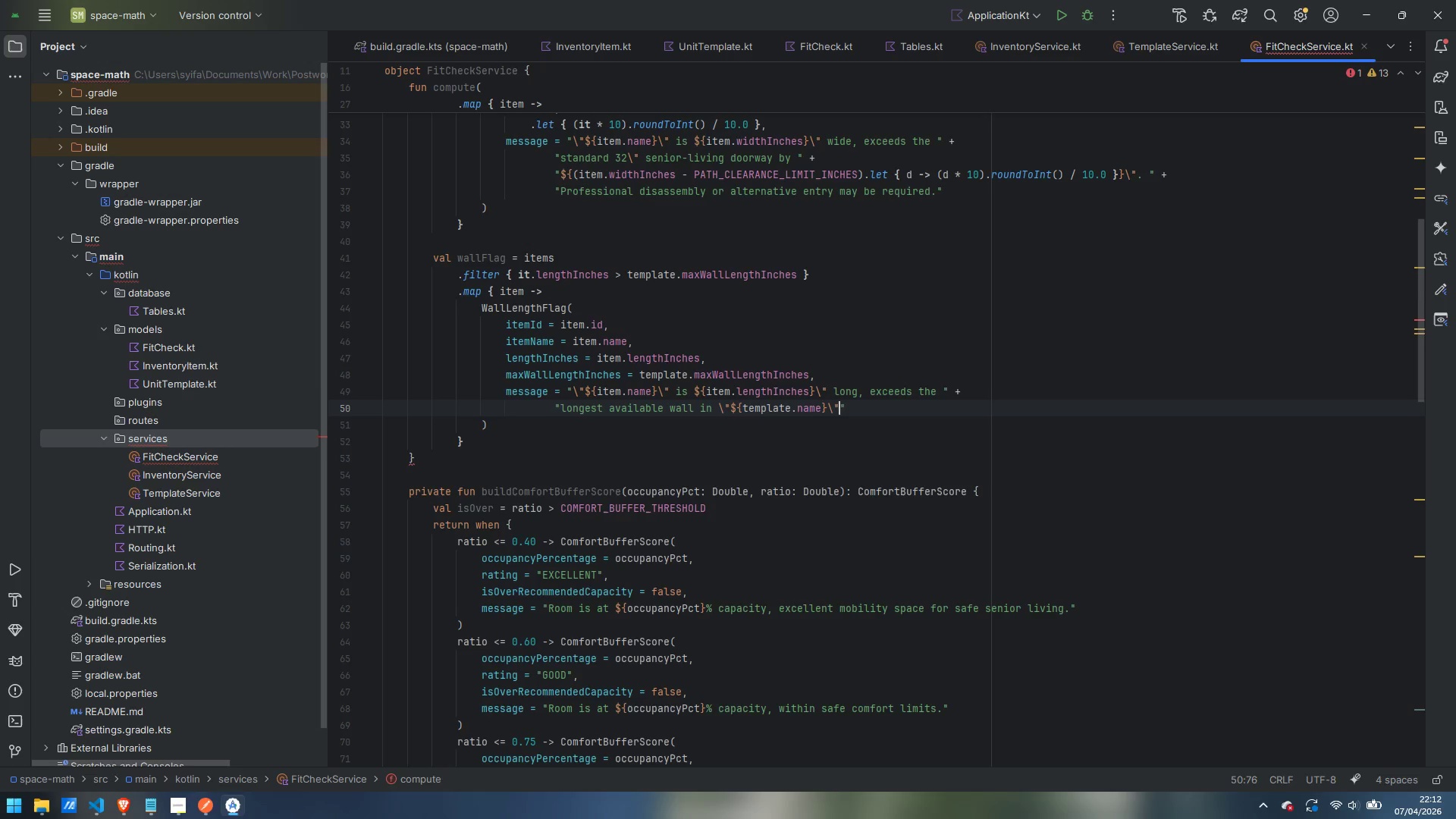 
key(Space)
 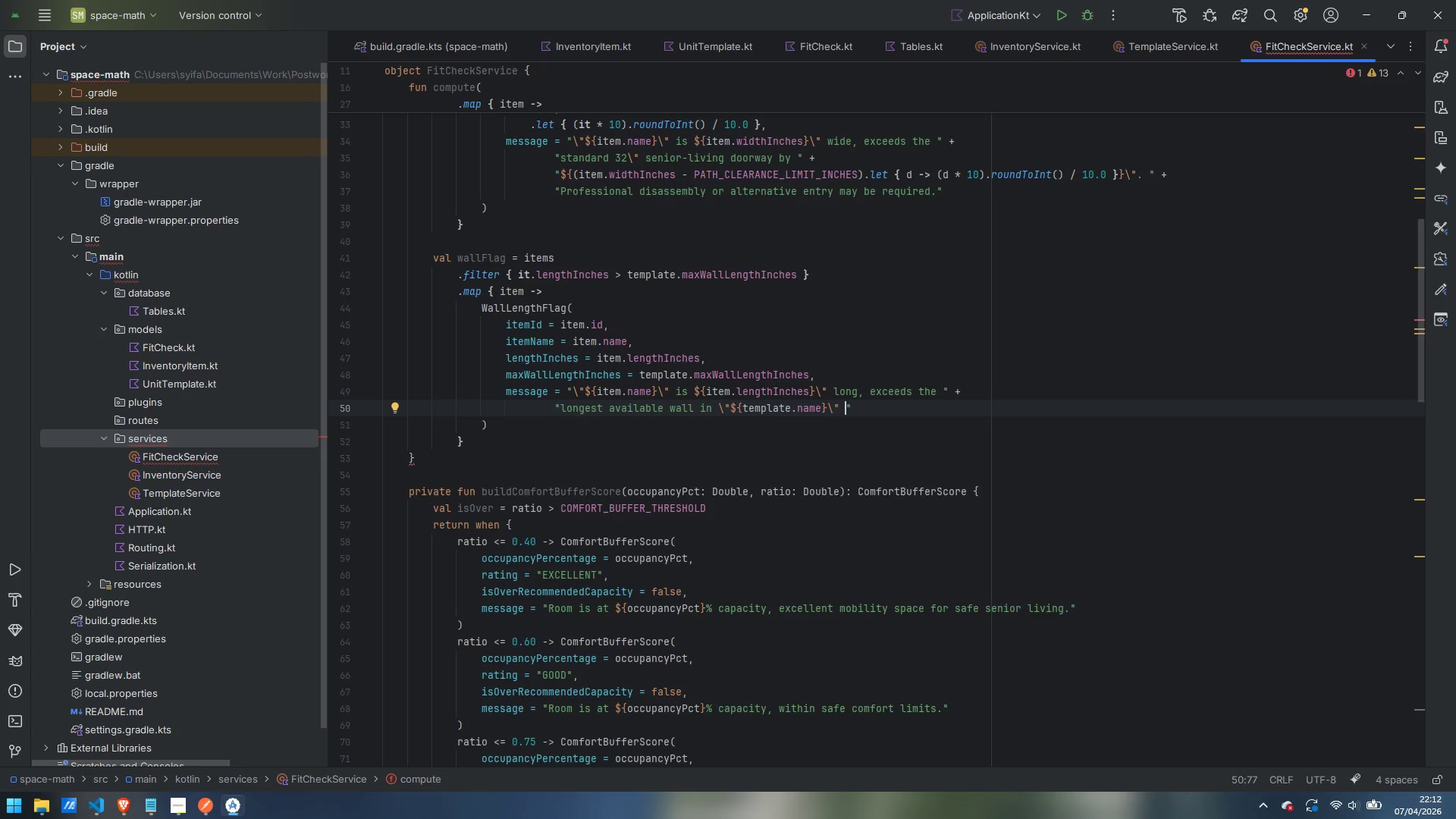 
key(Enter)
 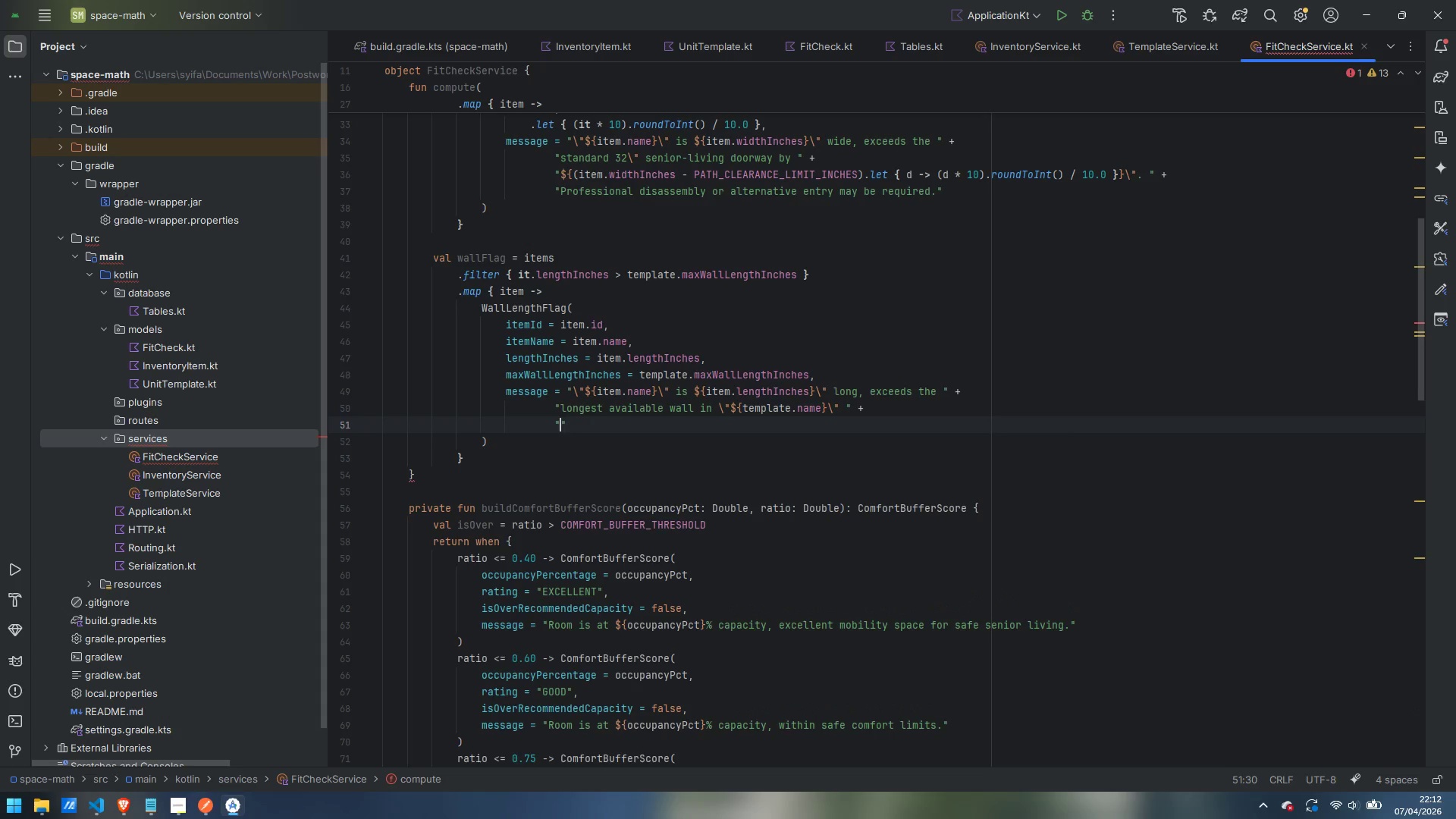 
type((${})
 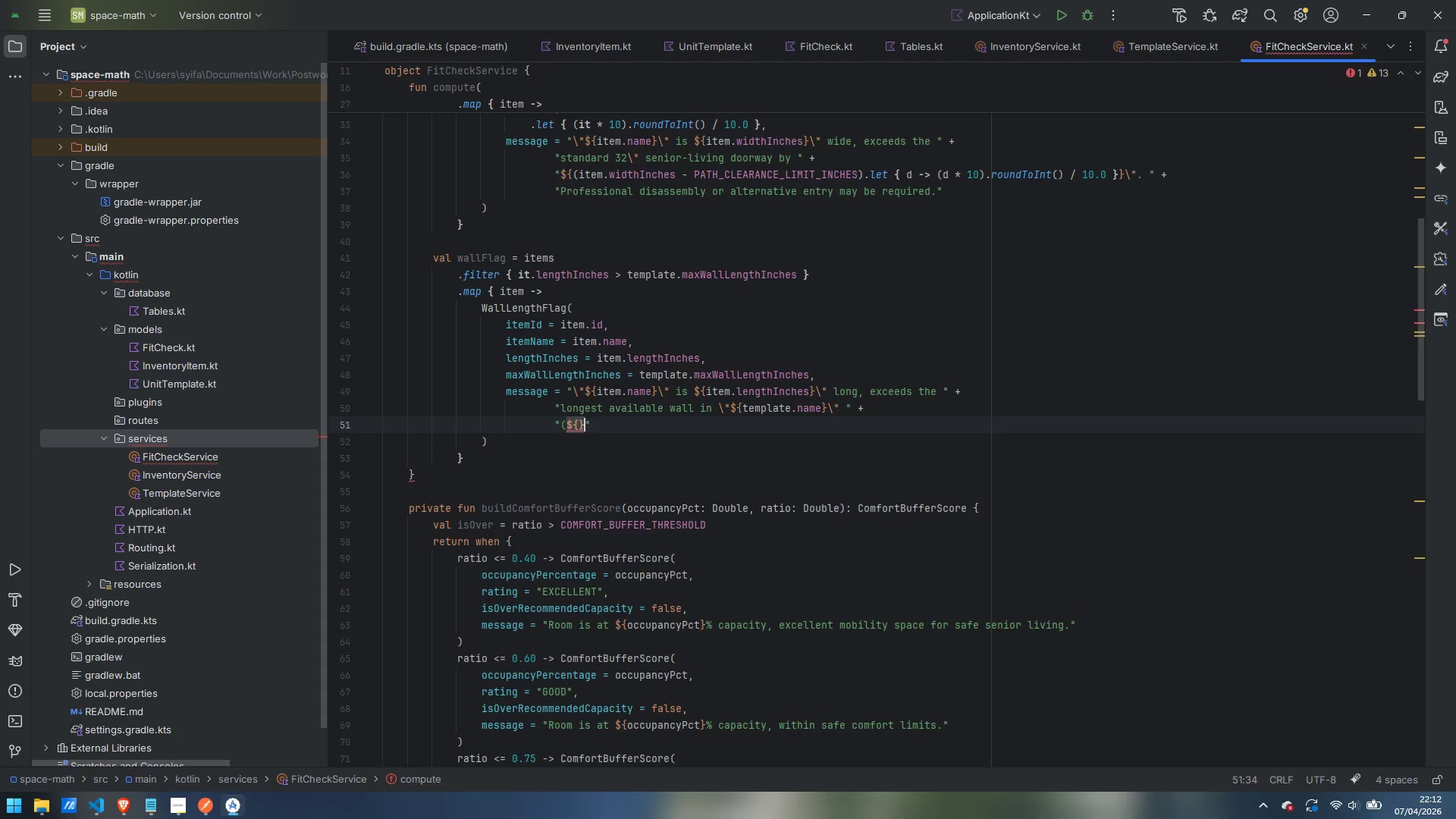 
key(ArrowLeft)
 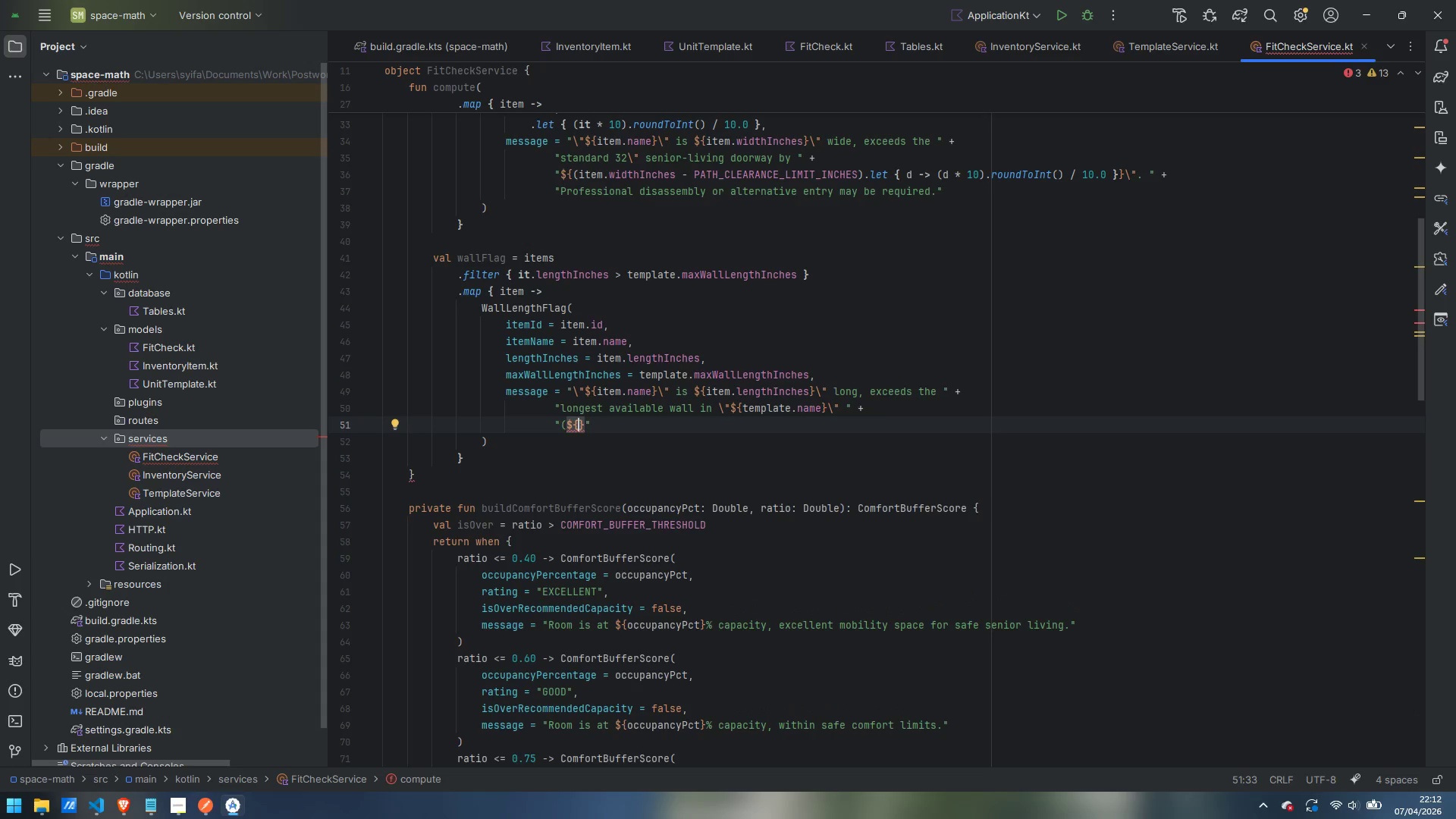 
type(tempalte.max)
 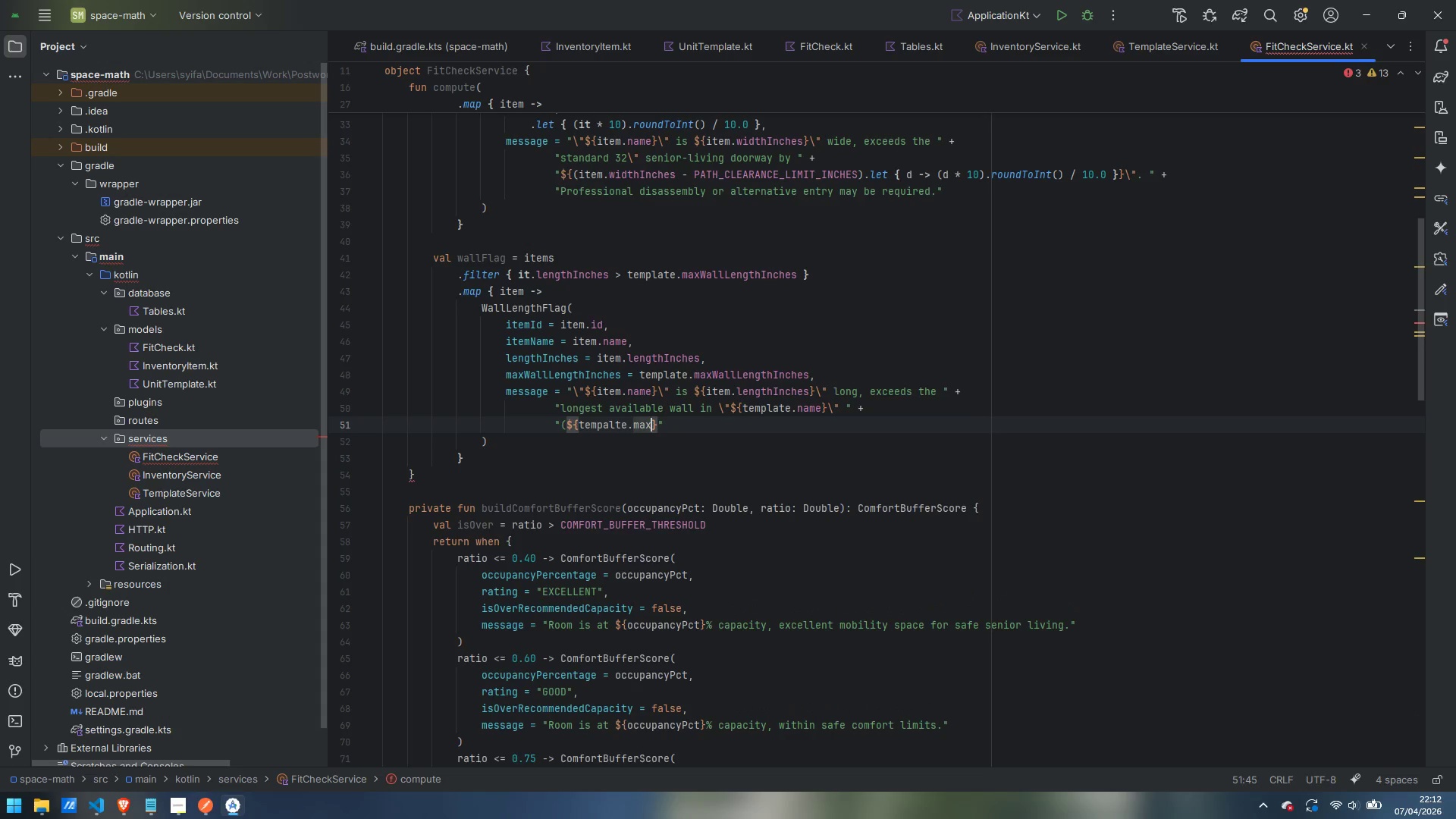 
hold_key(key=ShiftLeft, duration=0.66)
 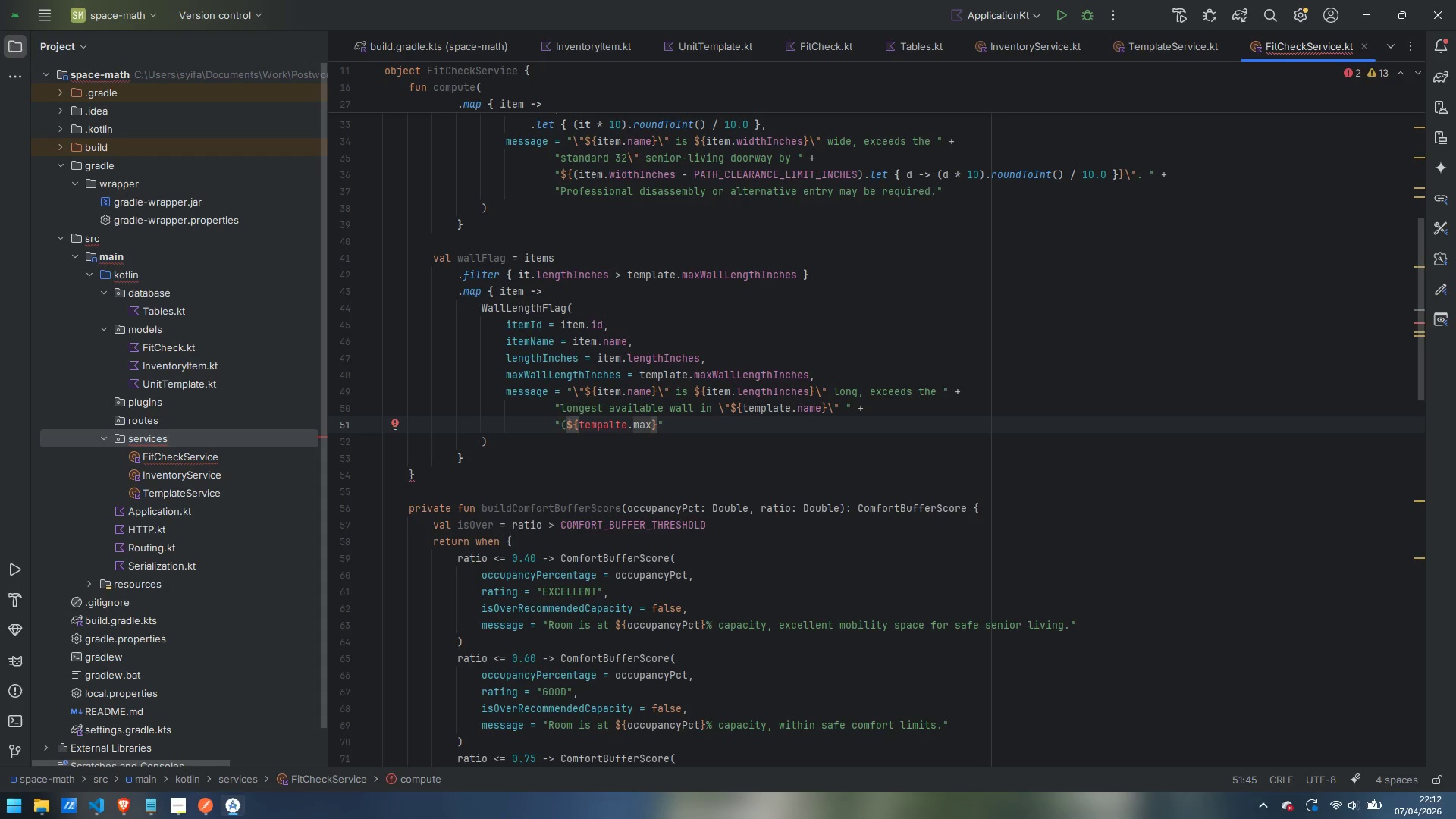 
key(Control+ArrowLeft)
 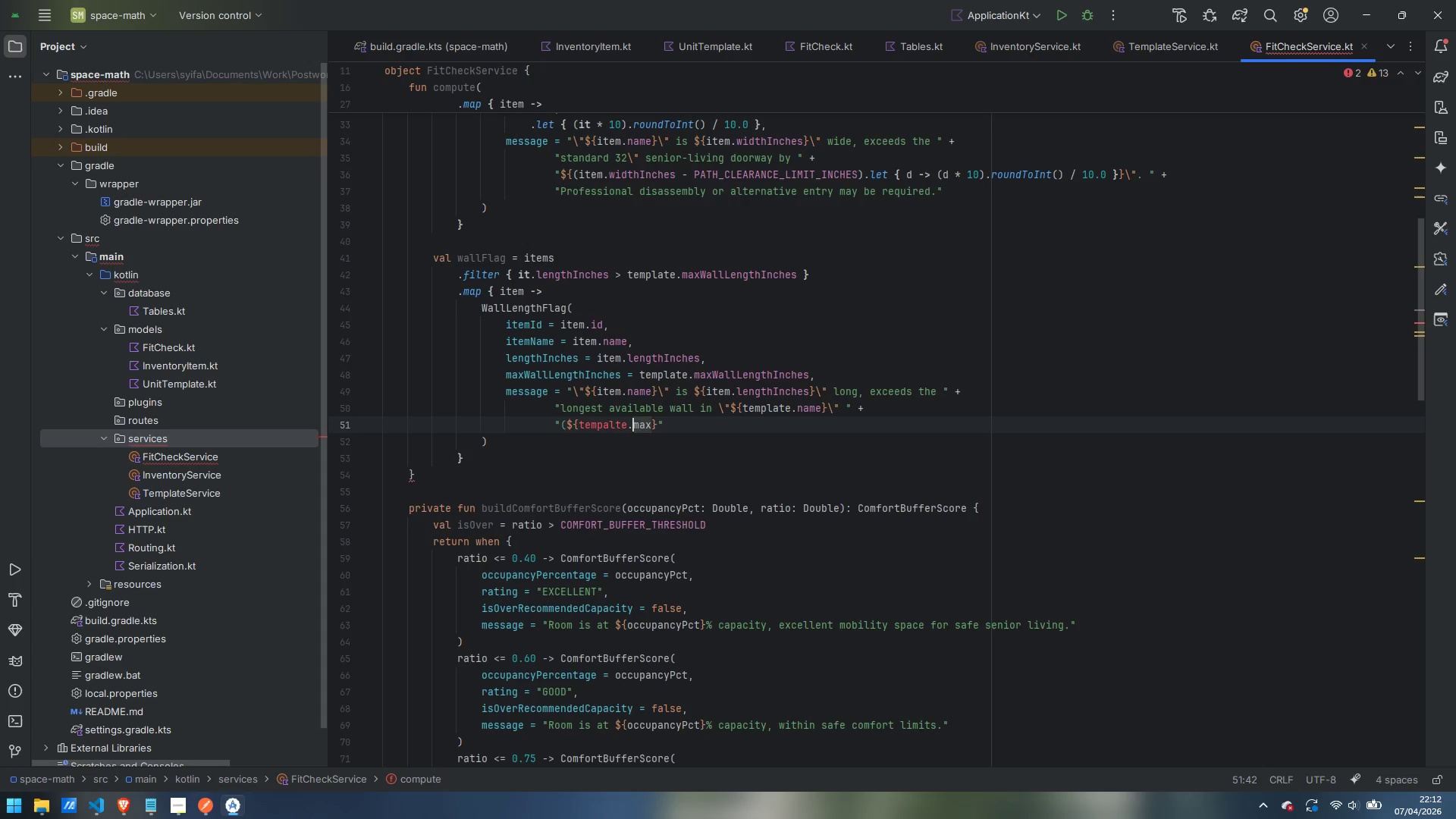 
key(ArrowLeft)
 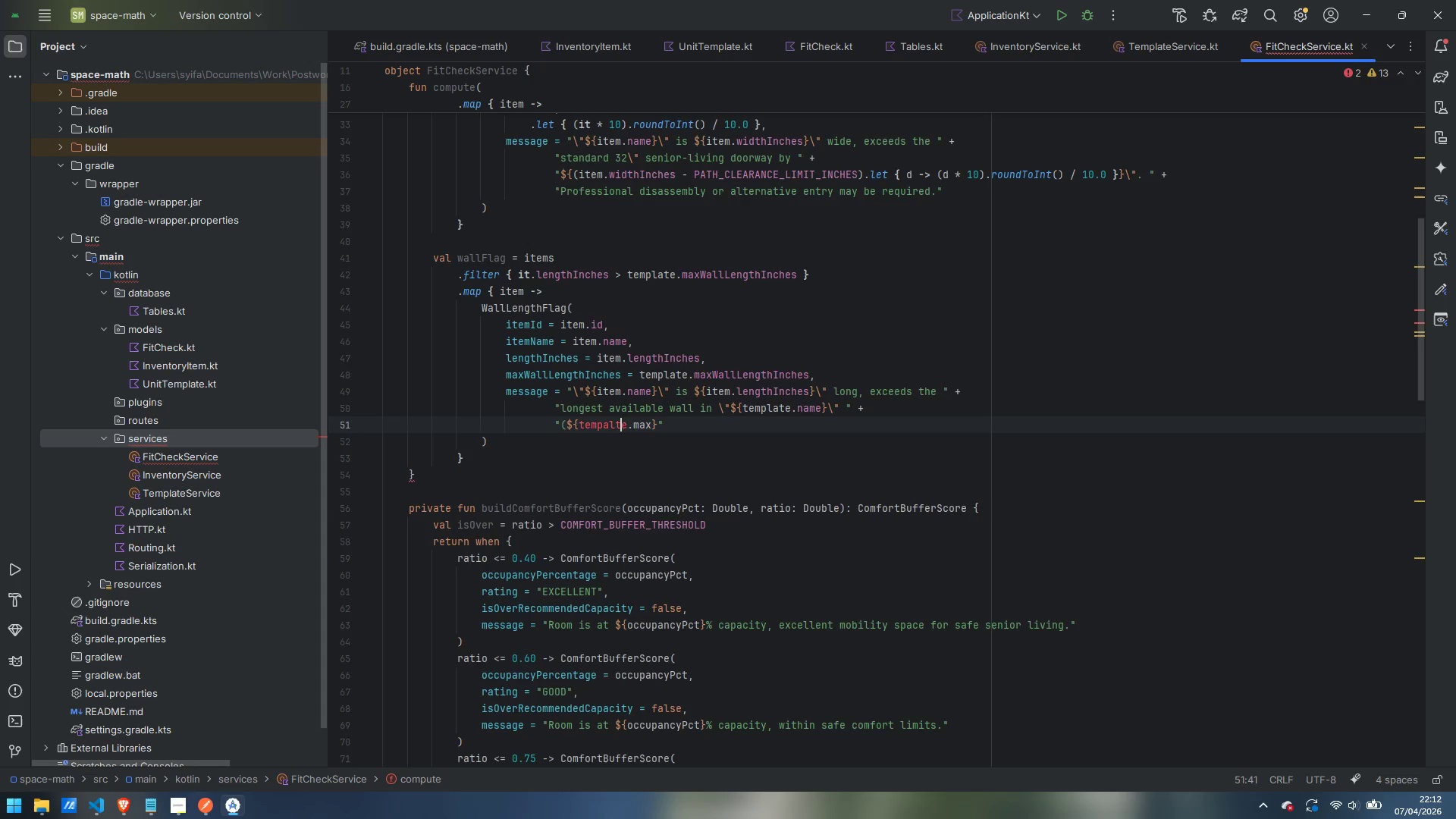 
key(ArrowLeft)
 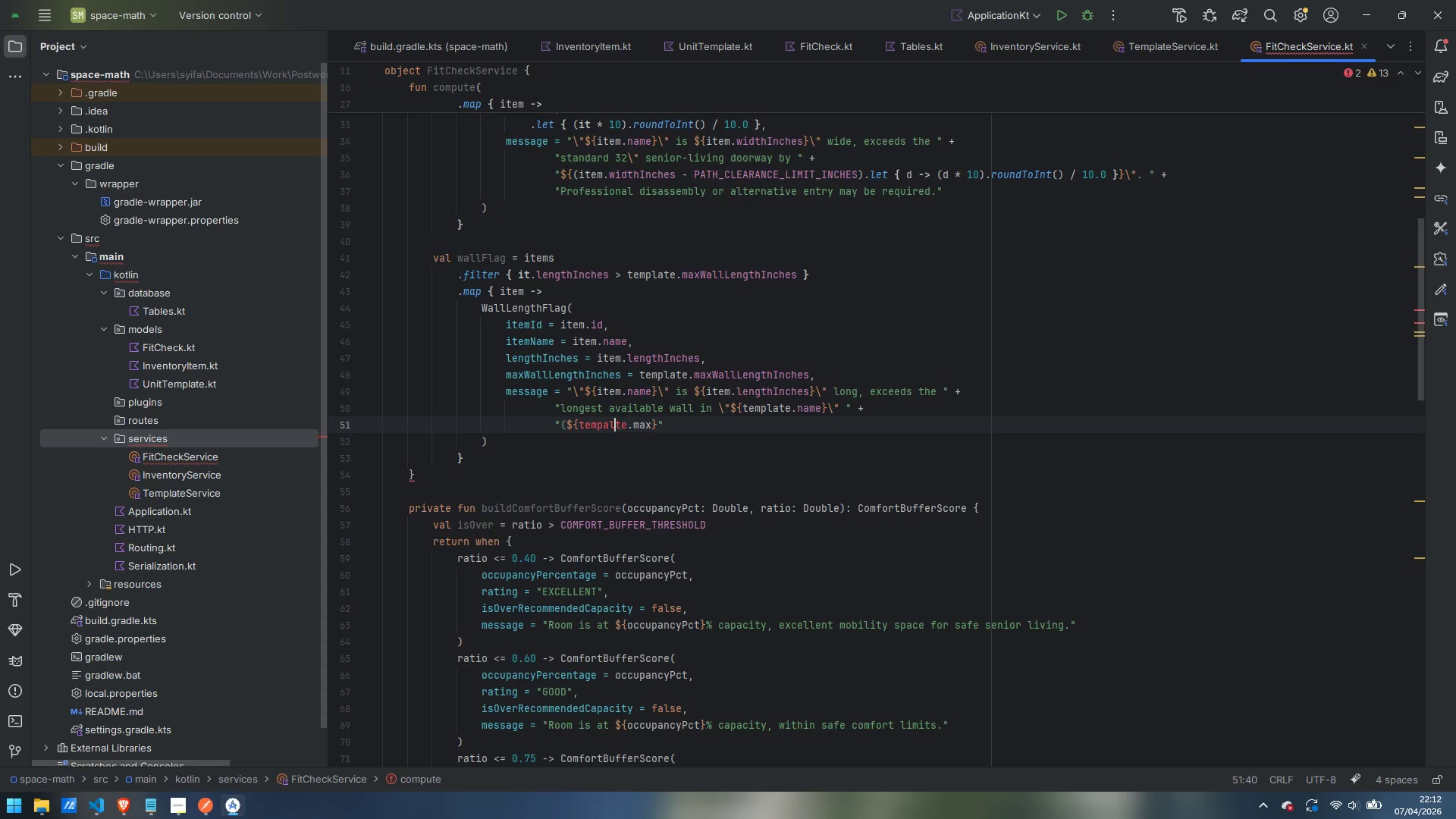 
key(ArrowLeft)
 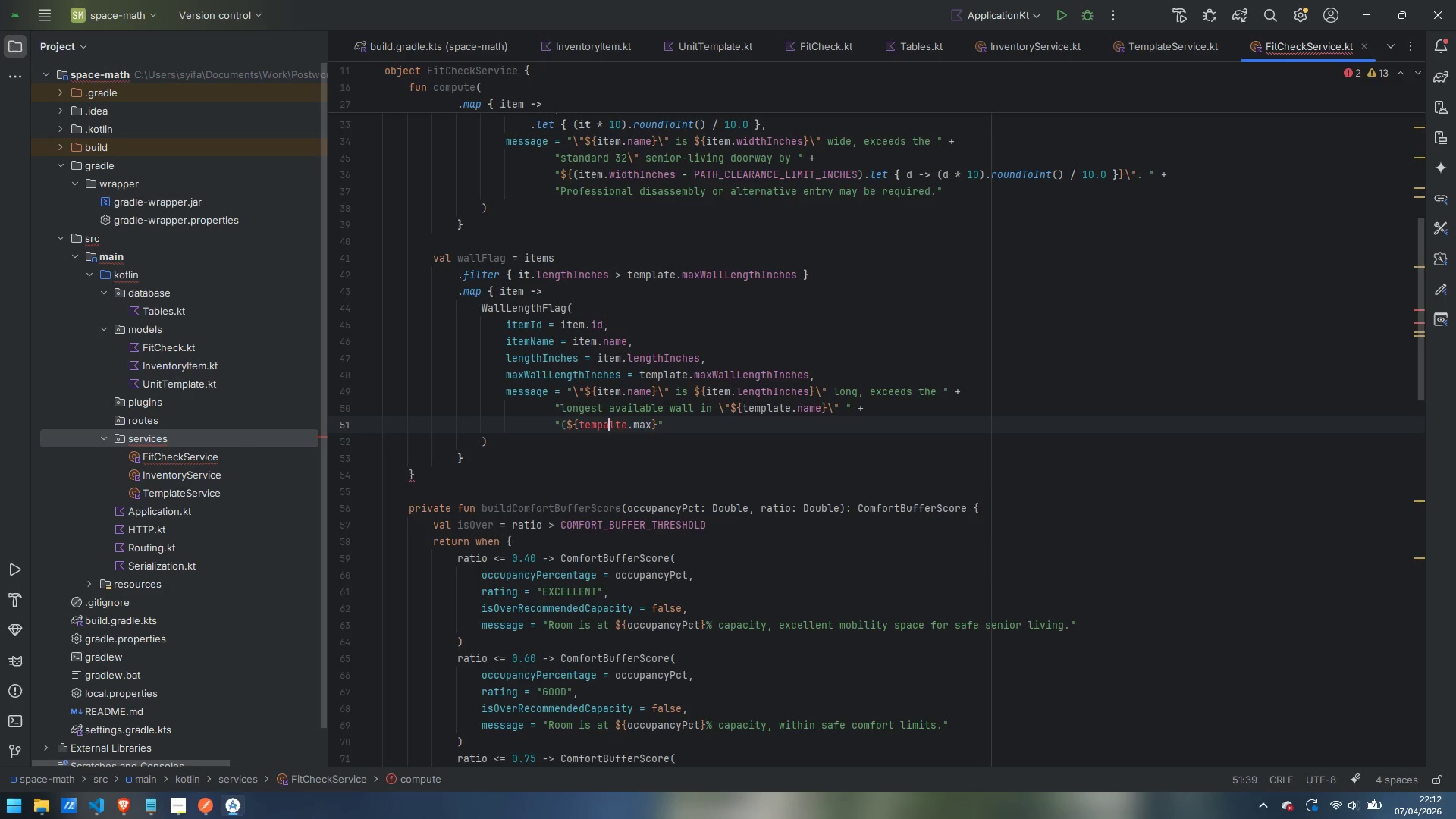 
key(ArrowLeft)
 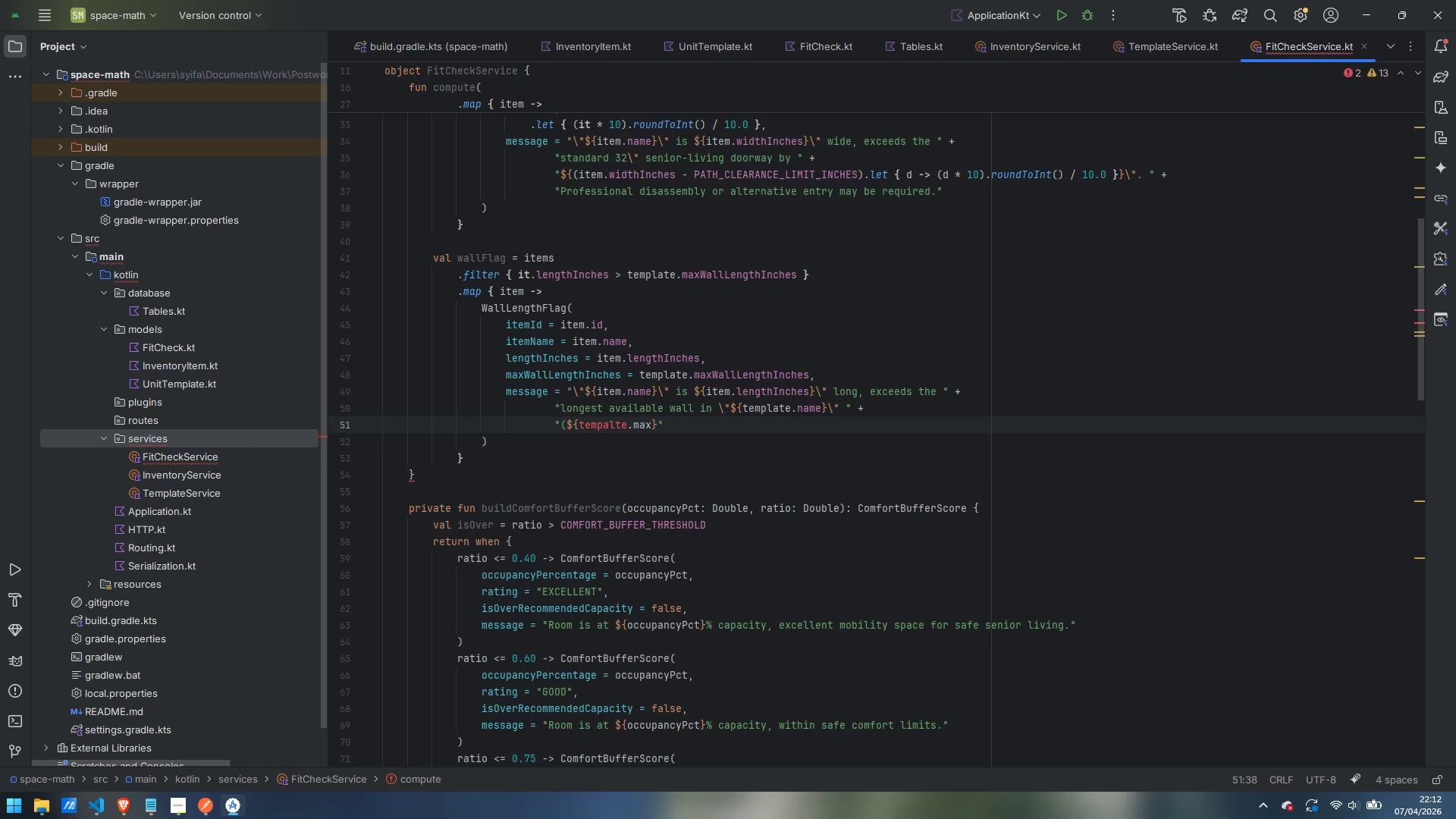 
key(Backspace)
 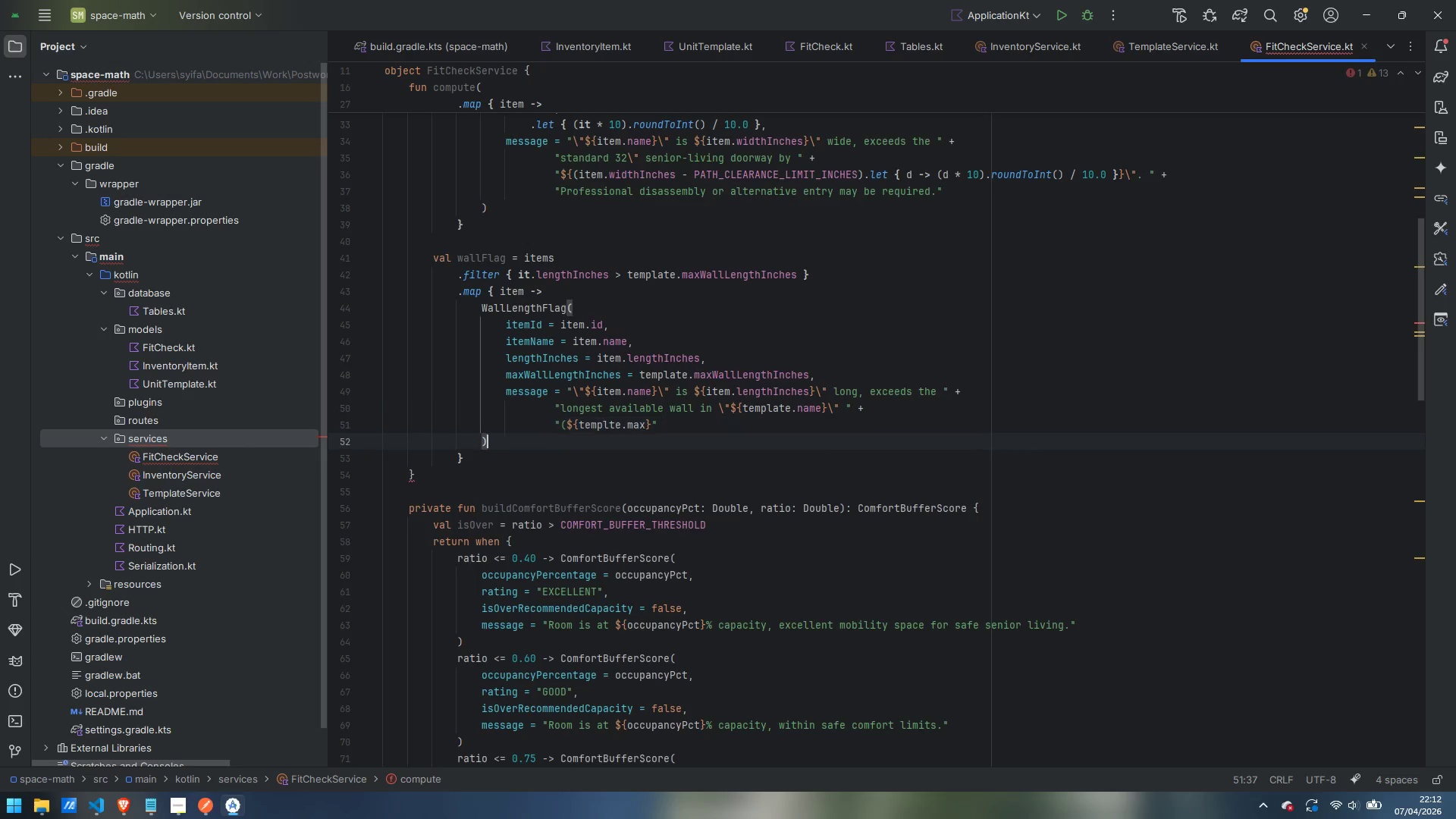 
key(ArrowDown)
 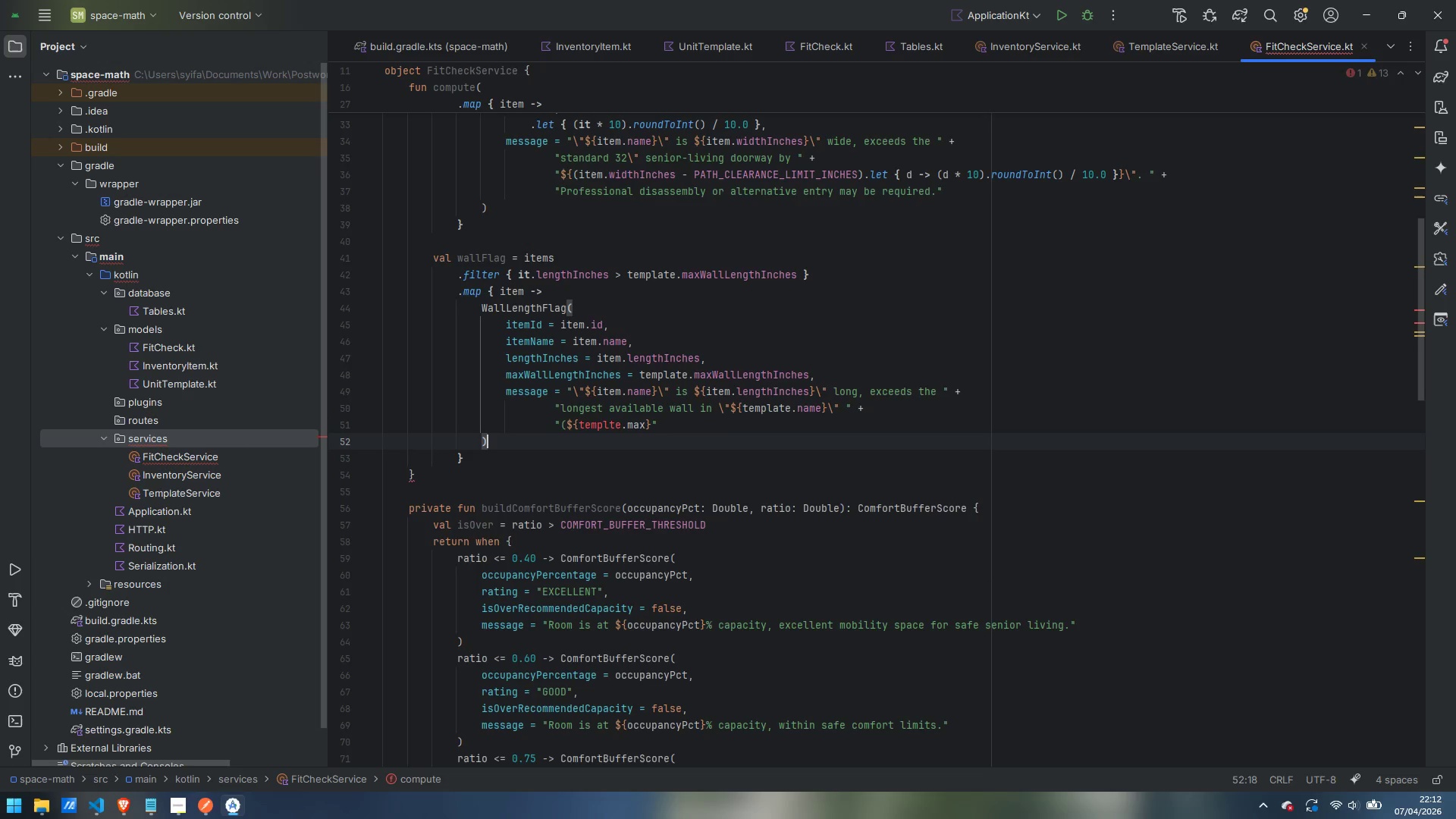 
key(ArrowRight)
 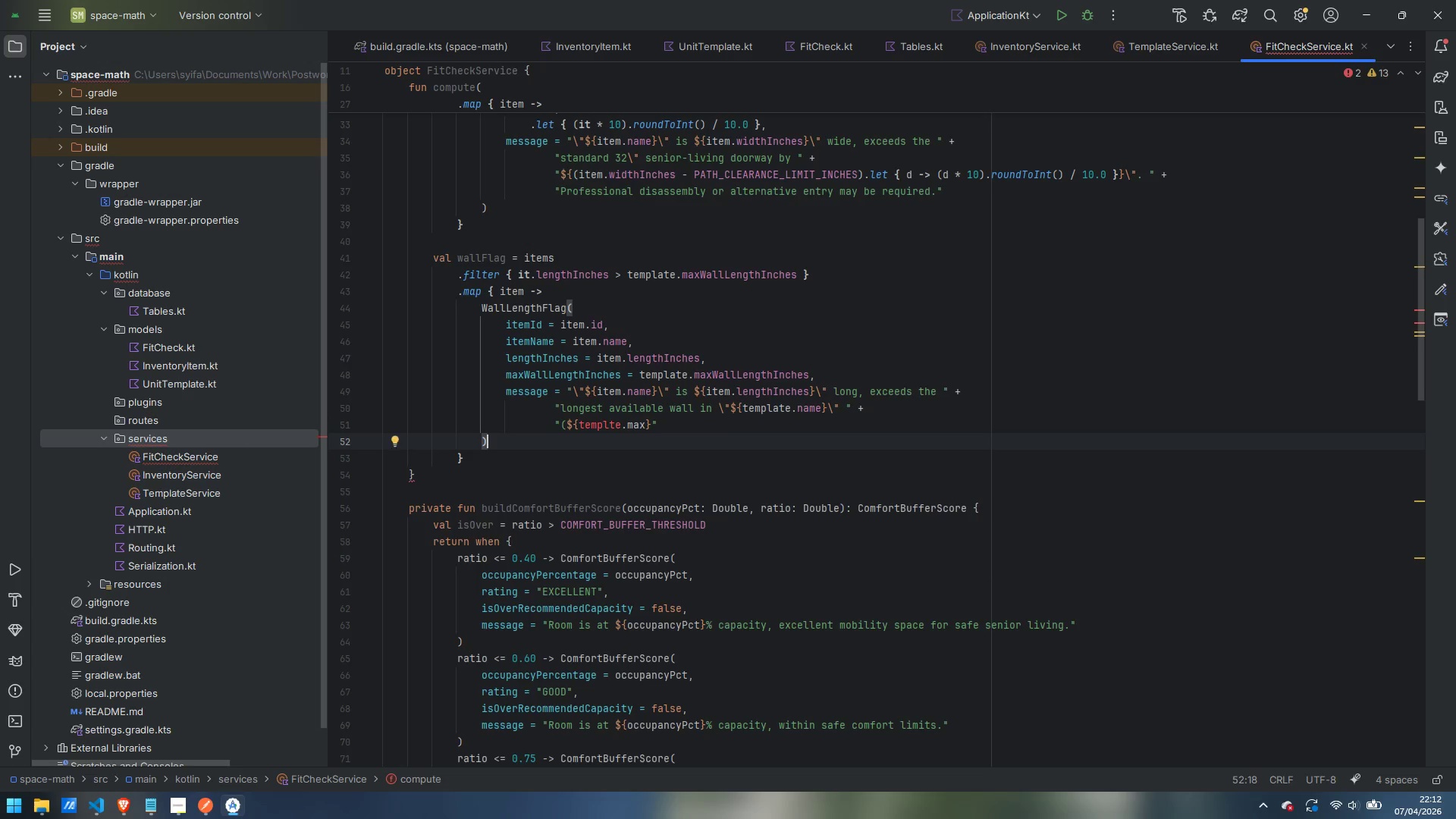 
key(ArrowUp)
 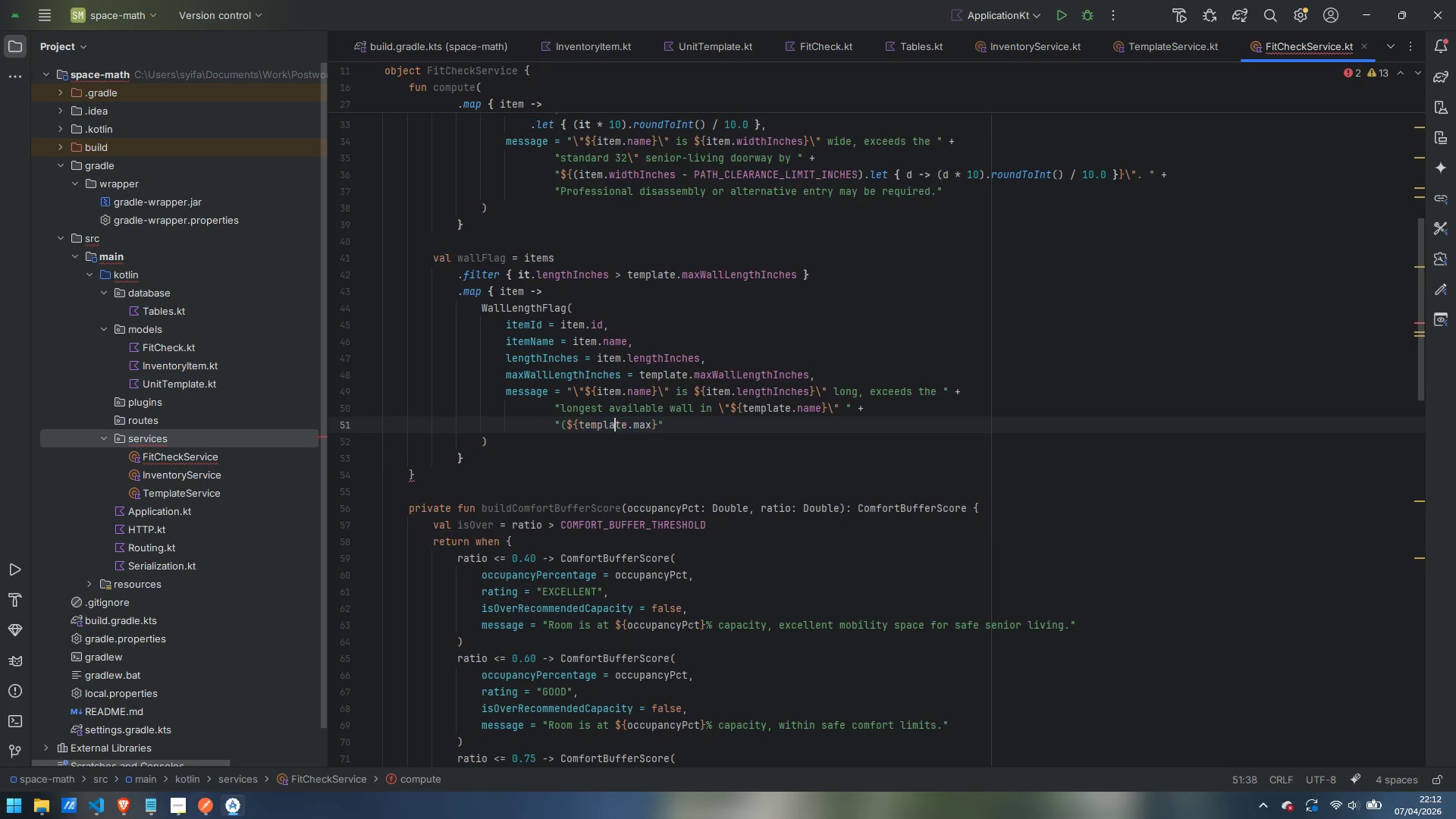 
key(A)
 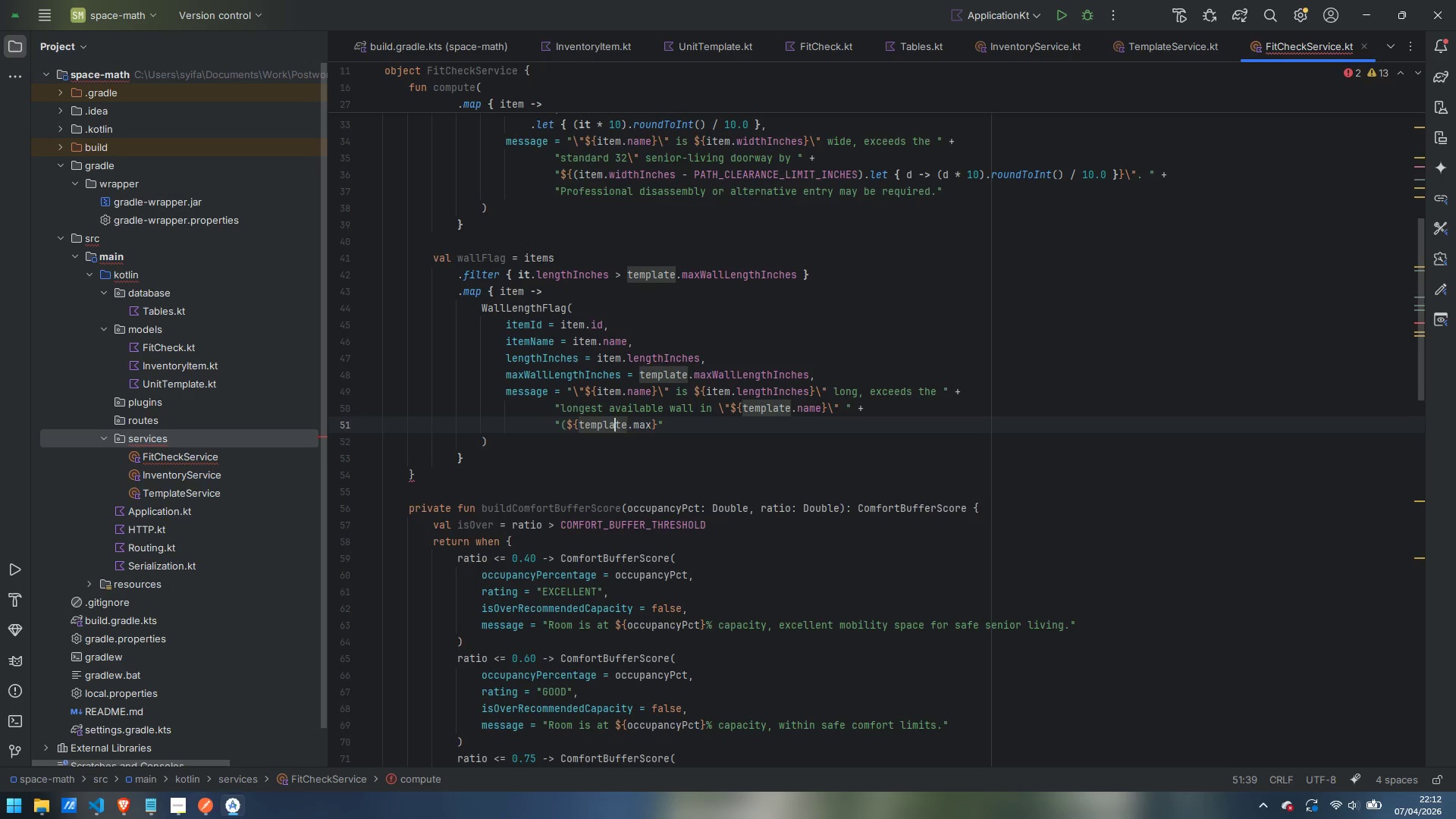 
key(Control+ArrowRight)
 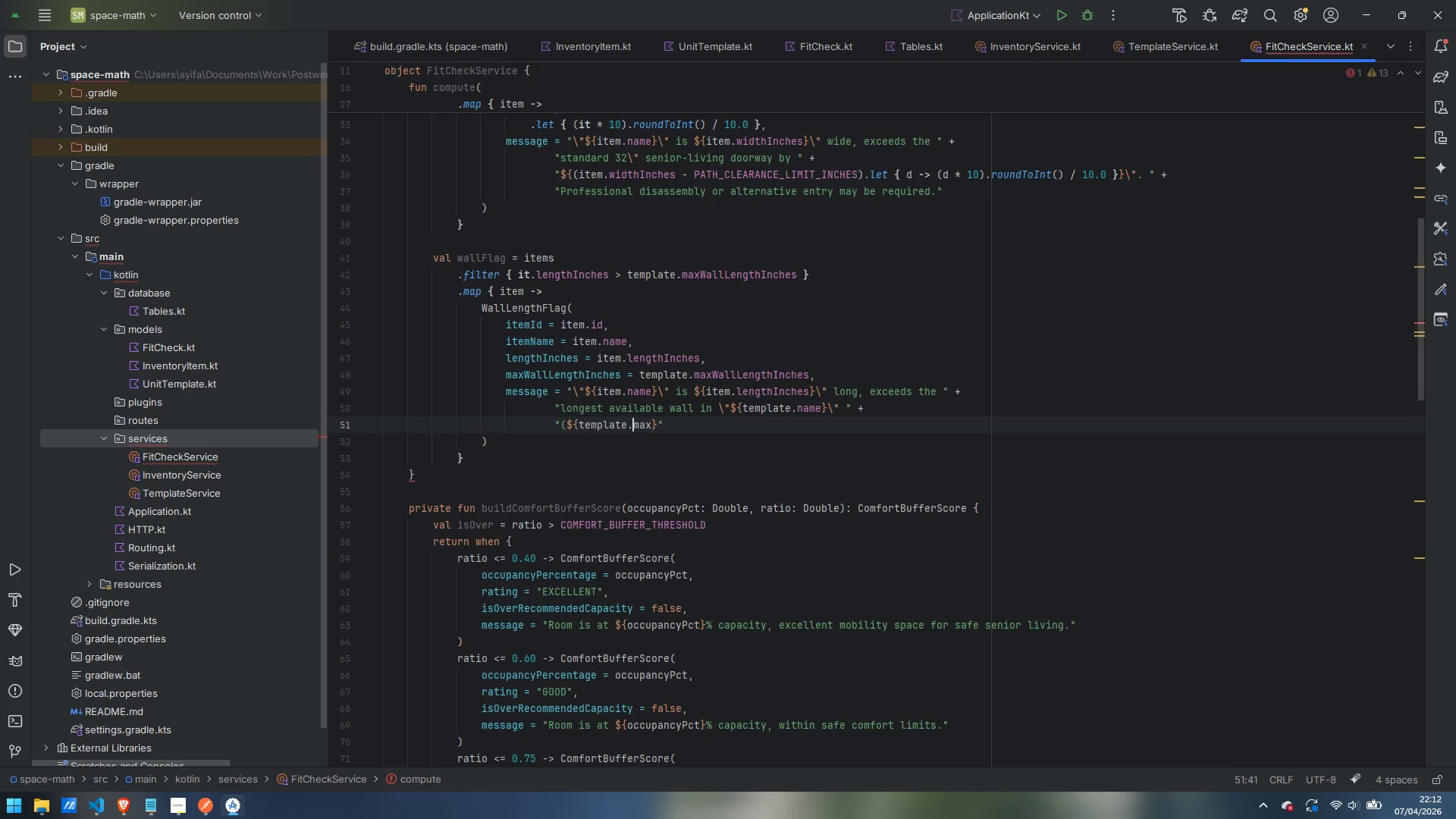 
key(ArrowRight)
 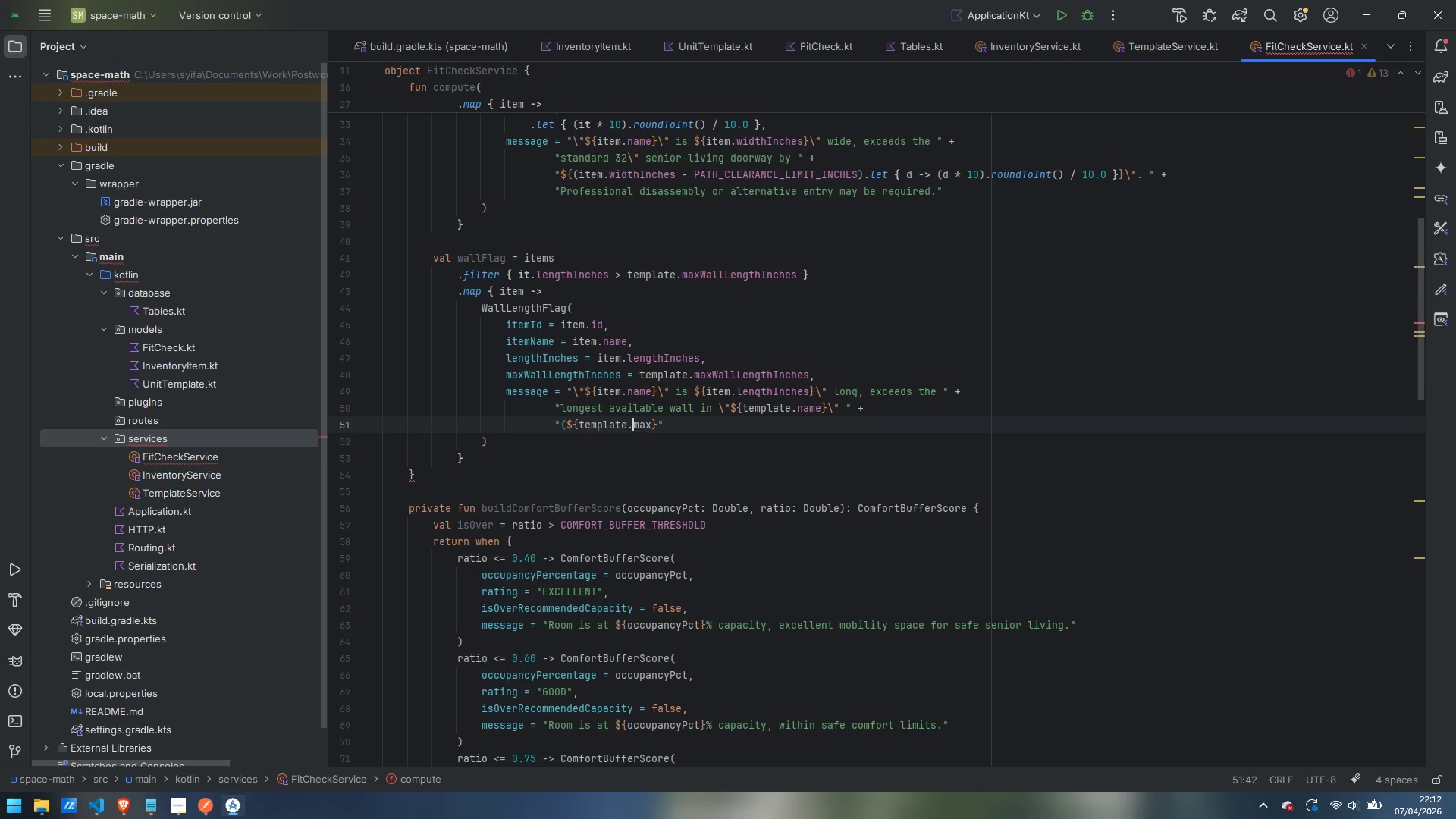 
key(Control+ControlLeft)
 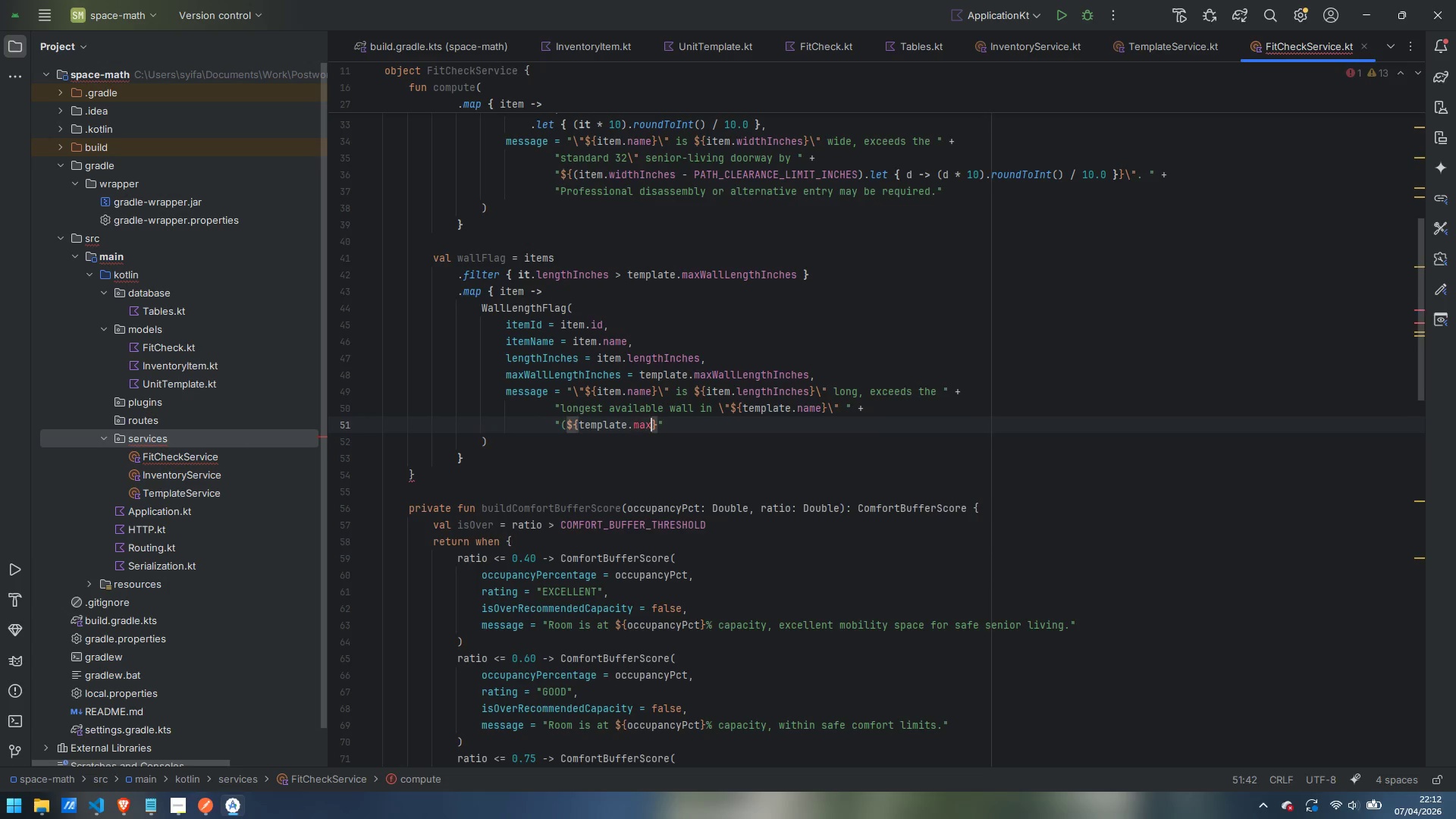 
key(Control+ControlLeft)
 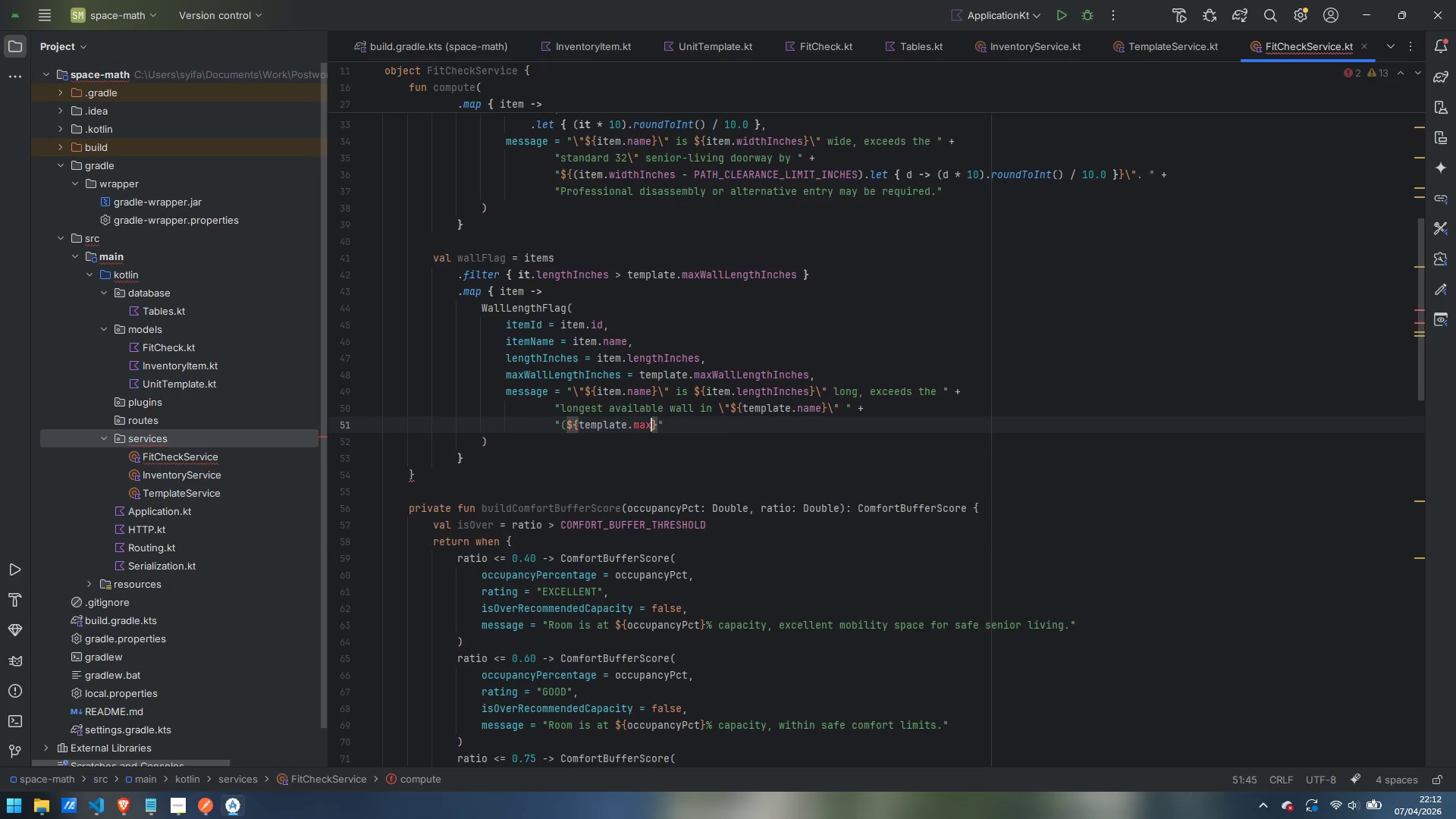 
key(Control+ArrowRight)
 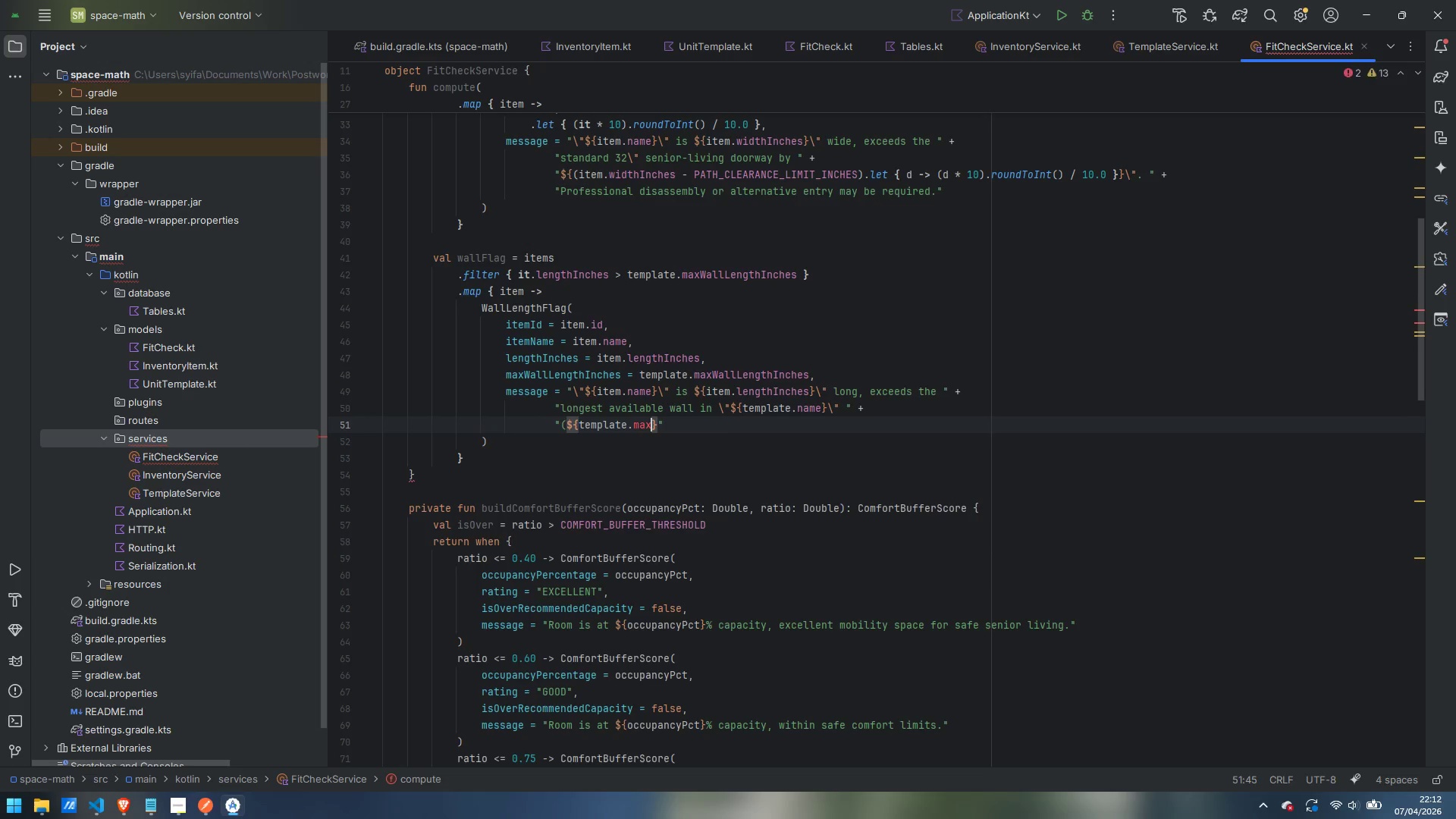 
type(WallLengthInches)
 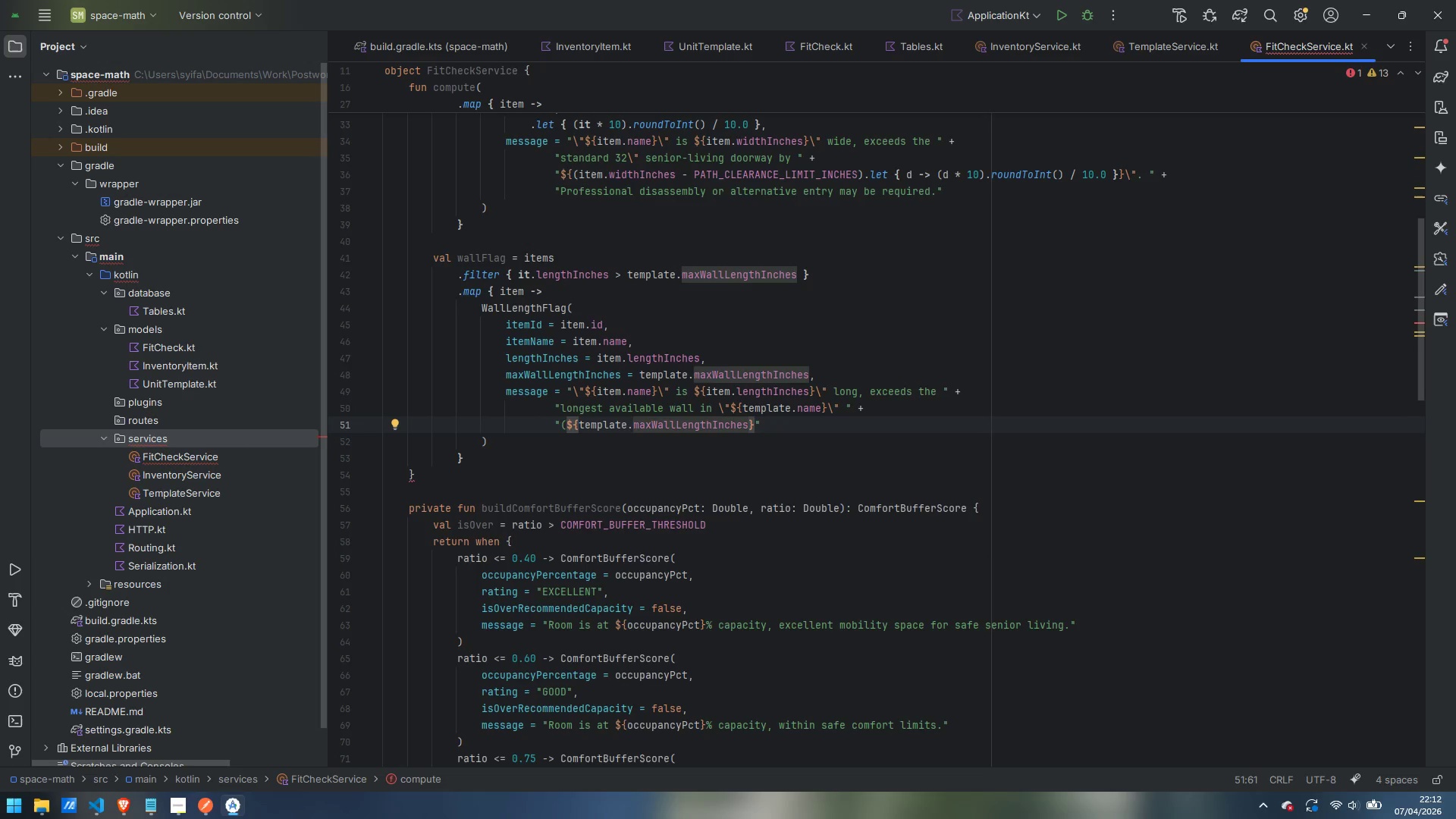 
hold_key(key=ShiftLeft, duration=1.5)
 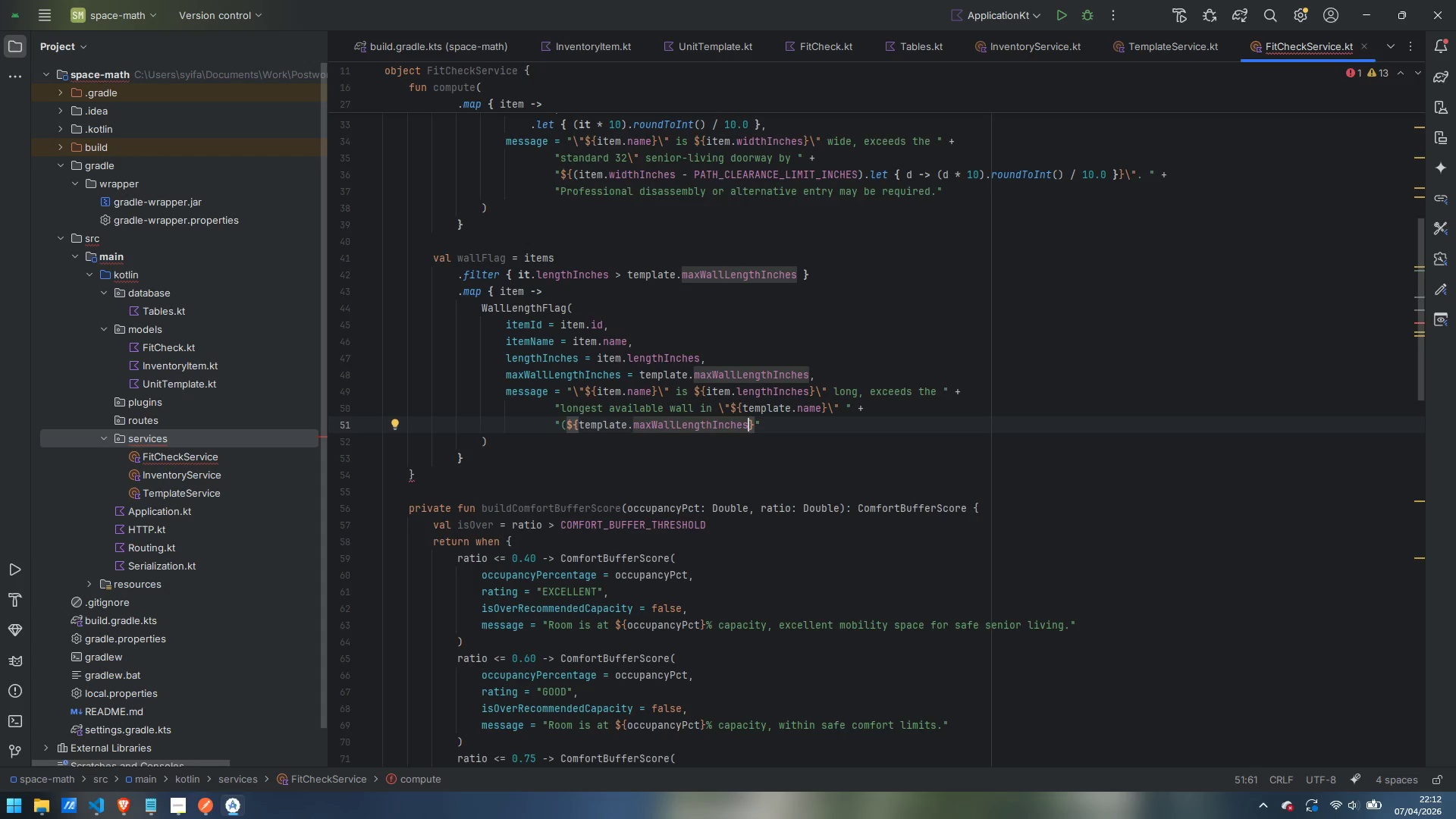 
hold_key(key=ShiftLeft, duration=0.34)
 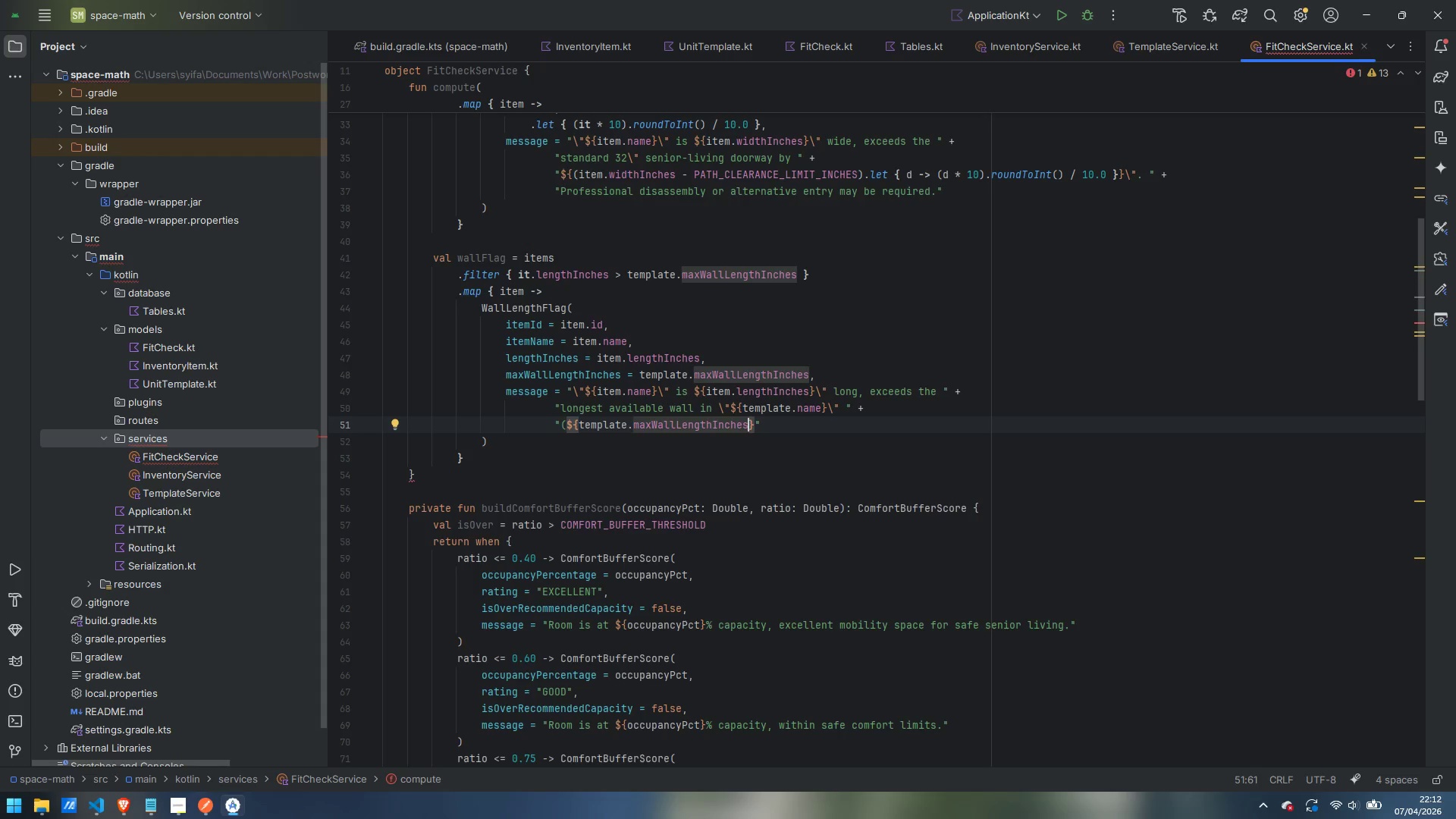 
key(ArrowRight)
 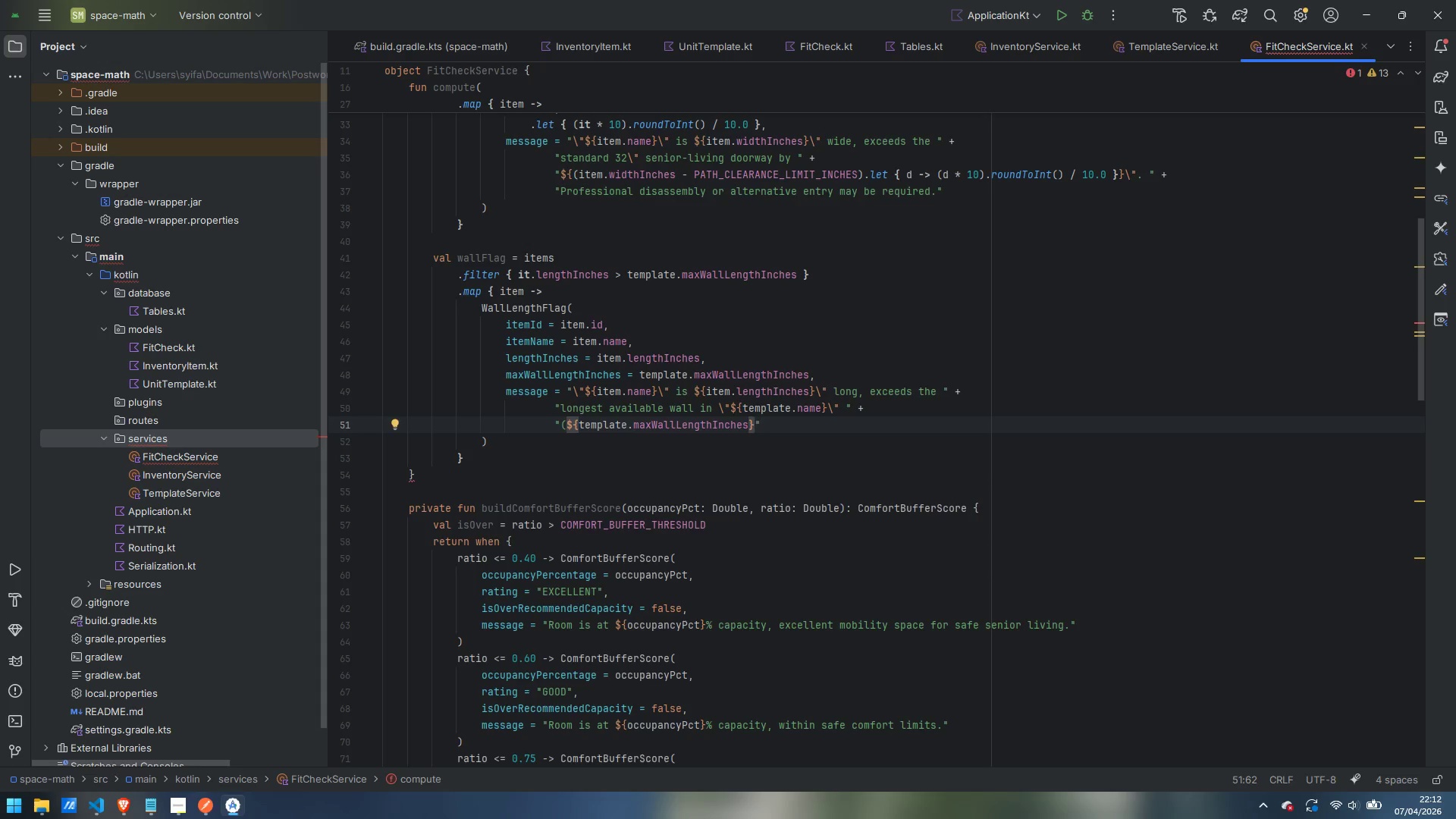 
type(\"). Placement may require )
 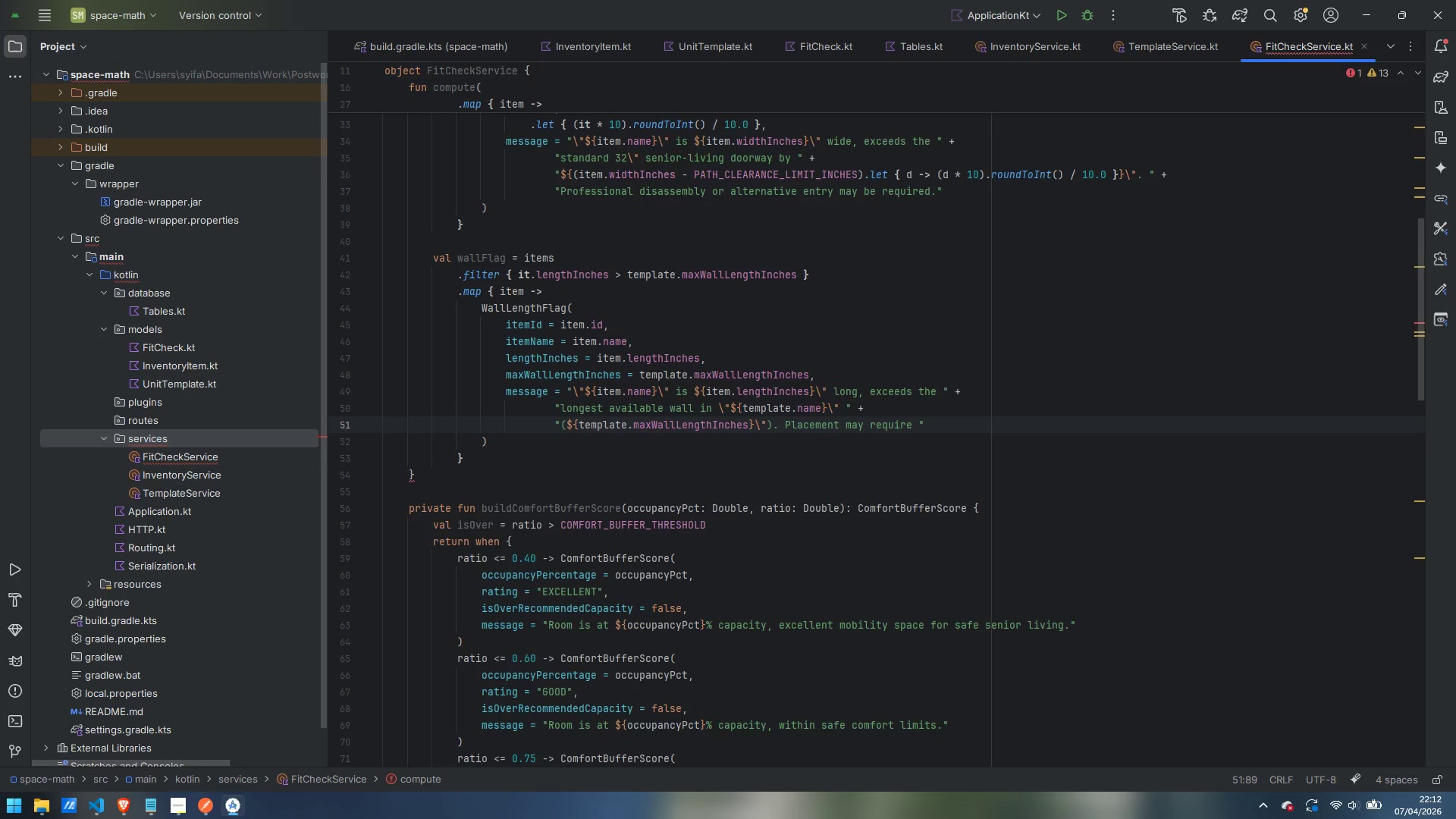 
key(Enter)
 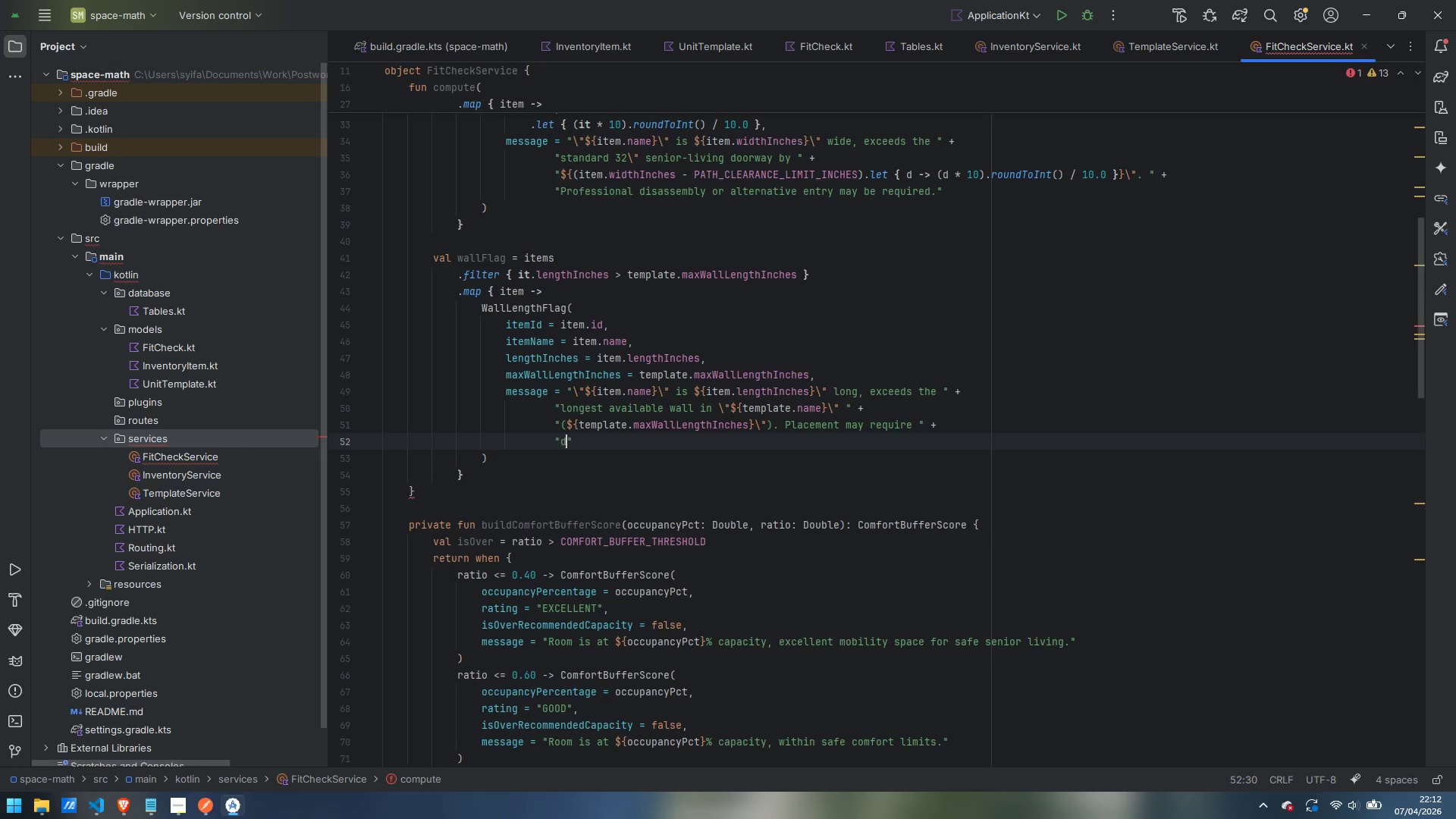 
type(dial)
key(Backspace)
type(gonal positioning or the item may no fo)
key(Backspace)
key(Backspace)
key(Backspace)
type(t fit.)
 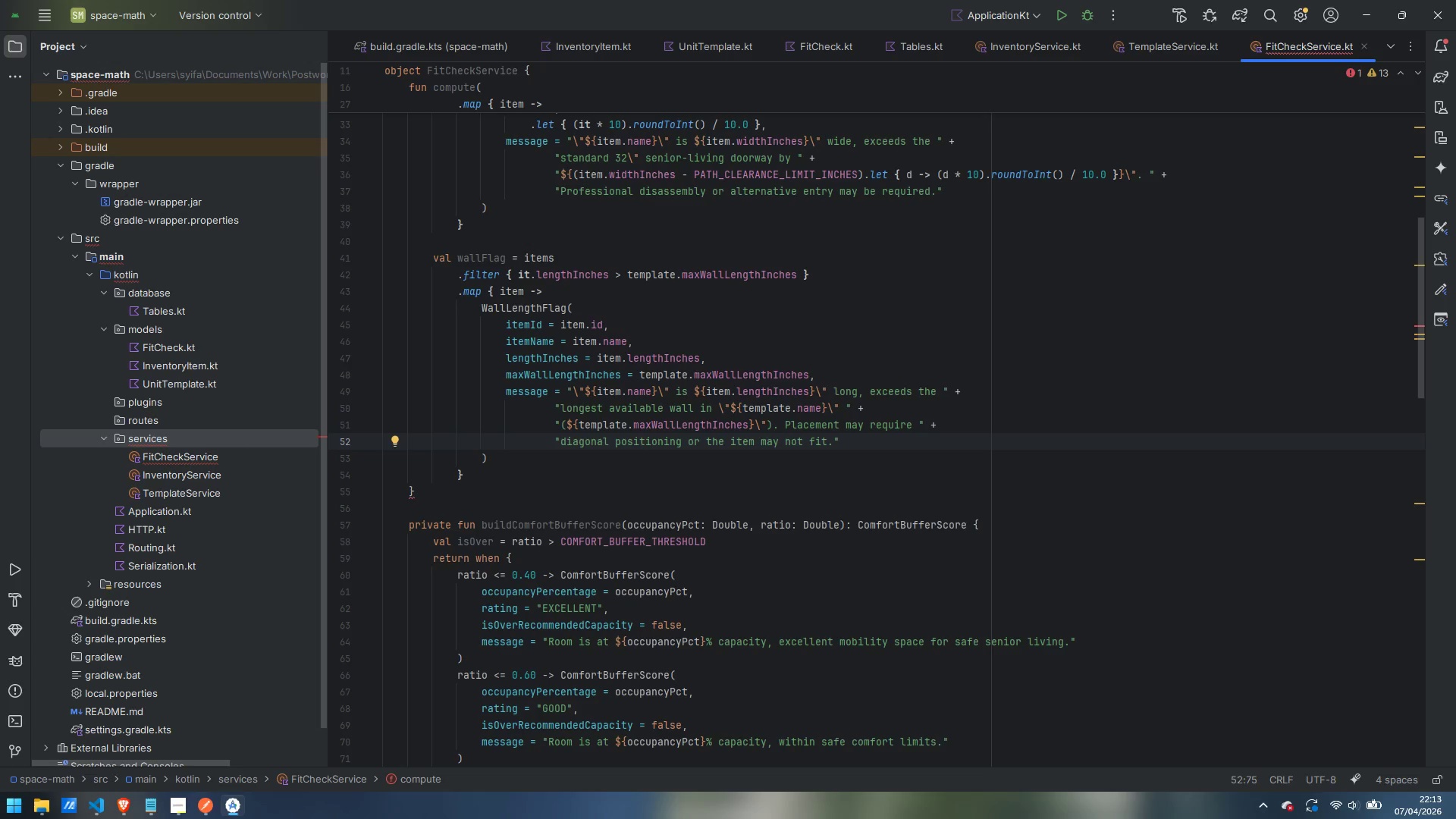 
key(ArrowDown)
 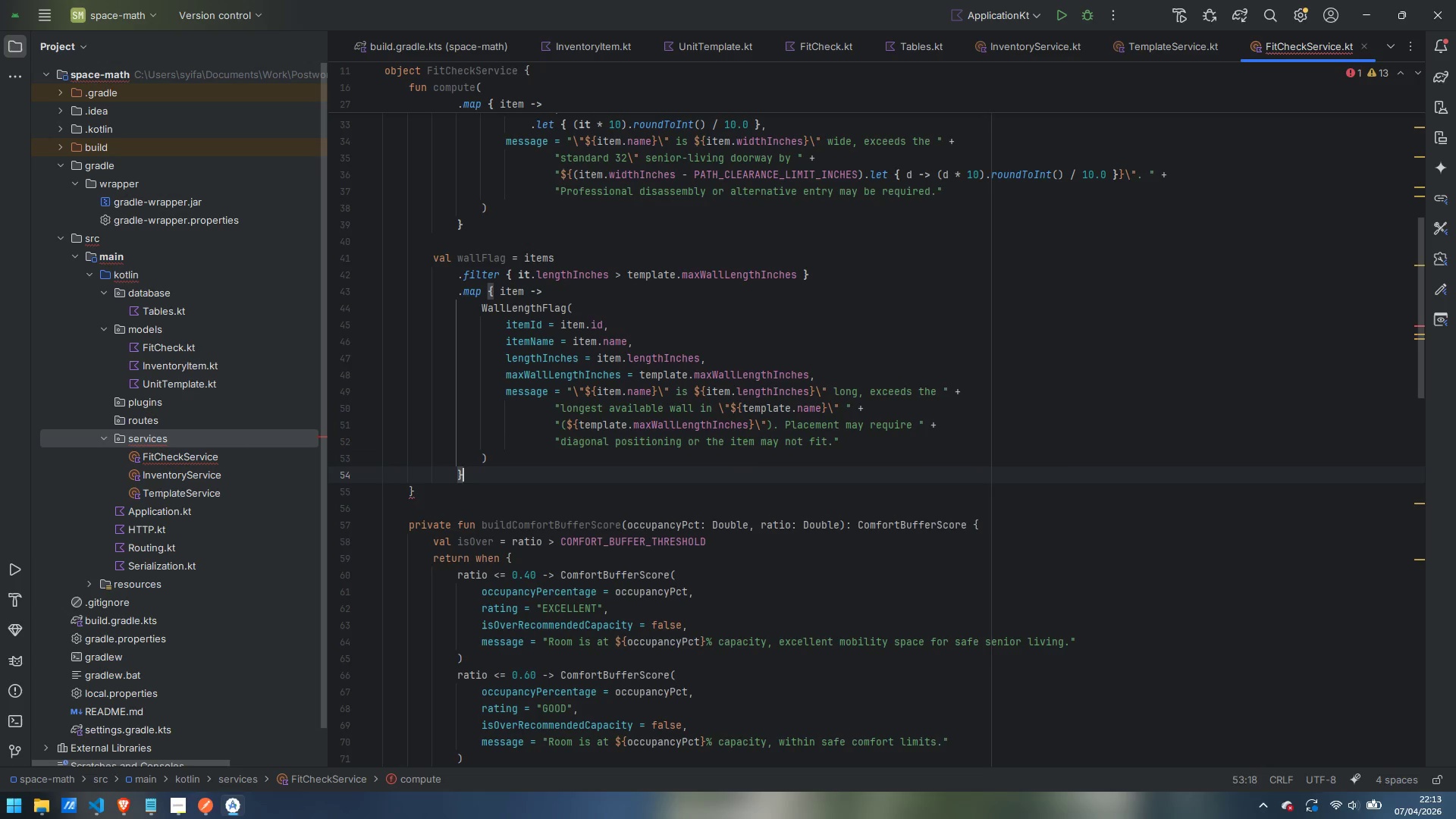 
key(ArrowDown)
 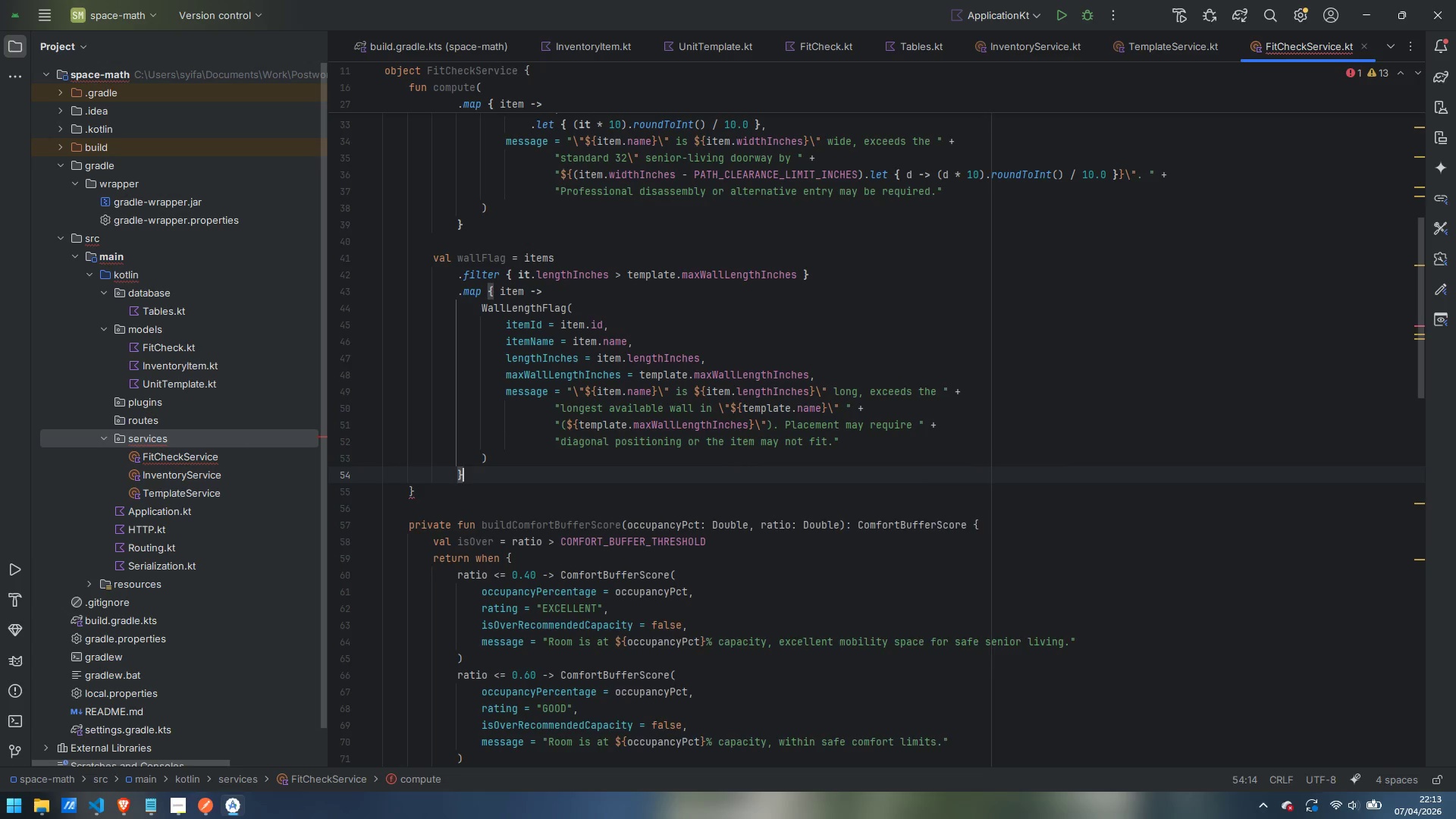 
key(Enter)
 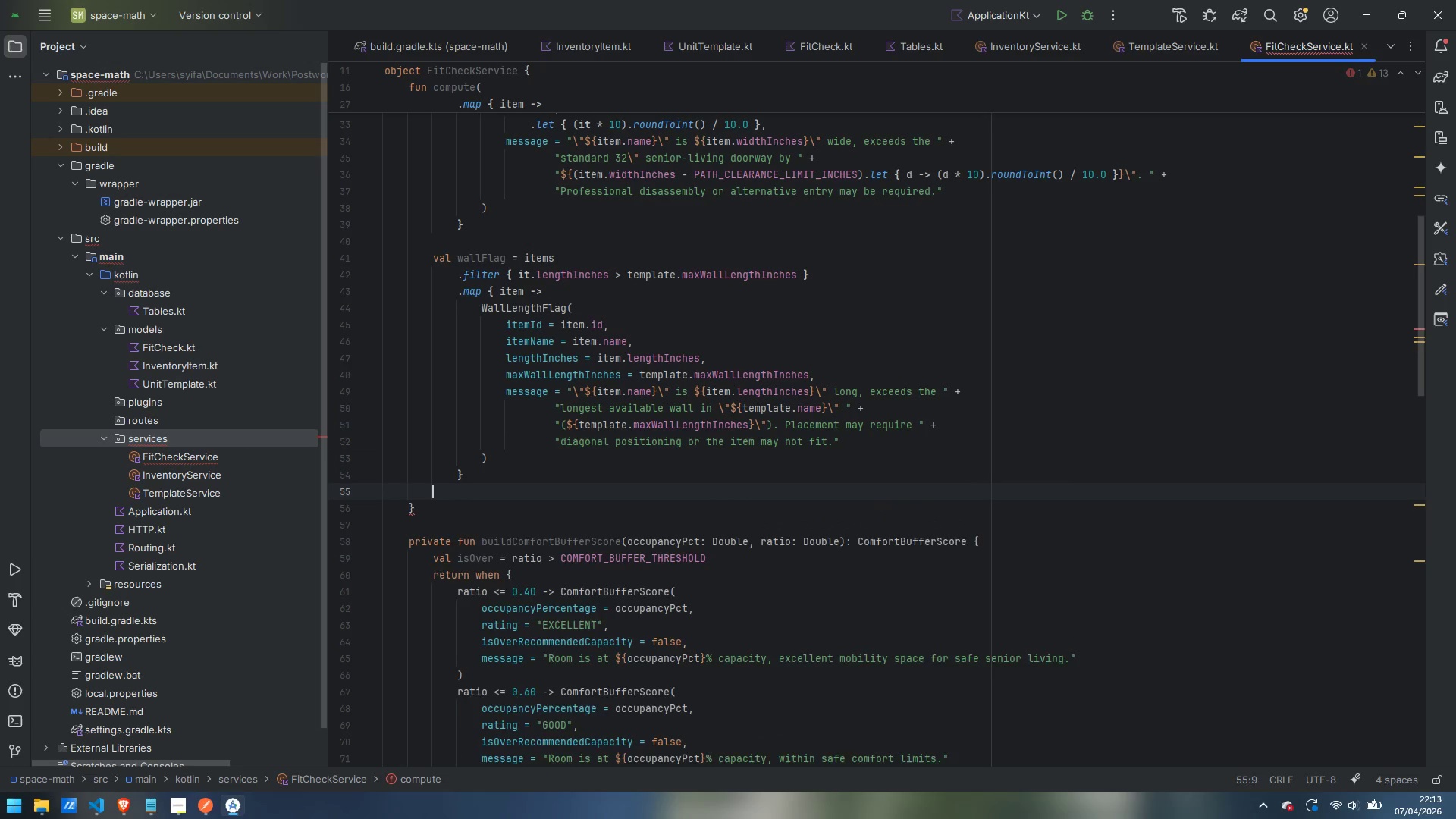 
key(Enter)
 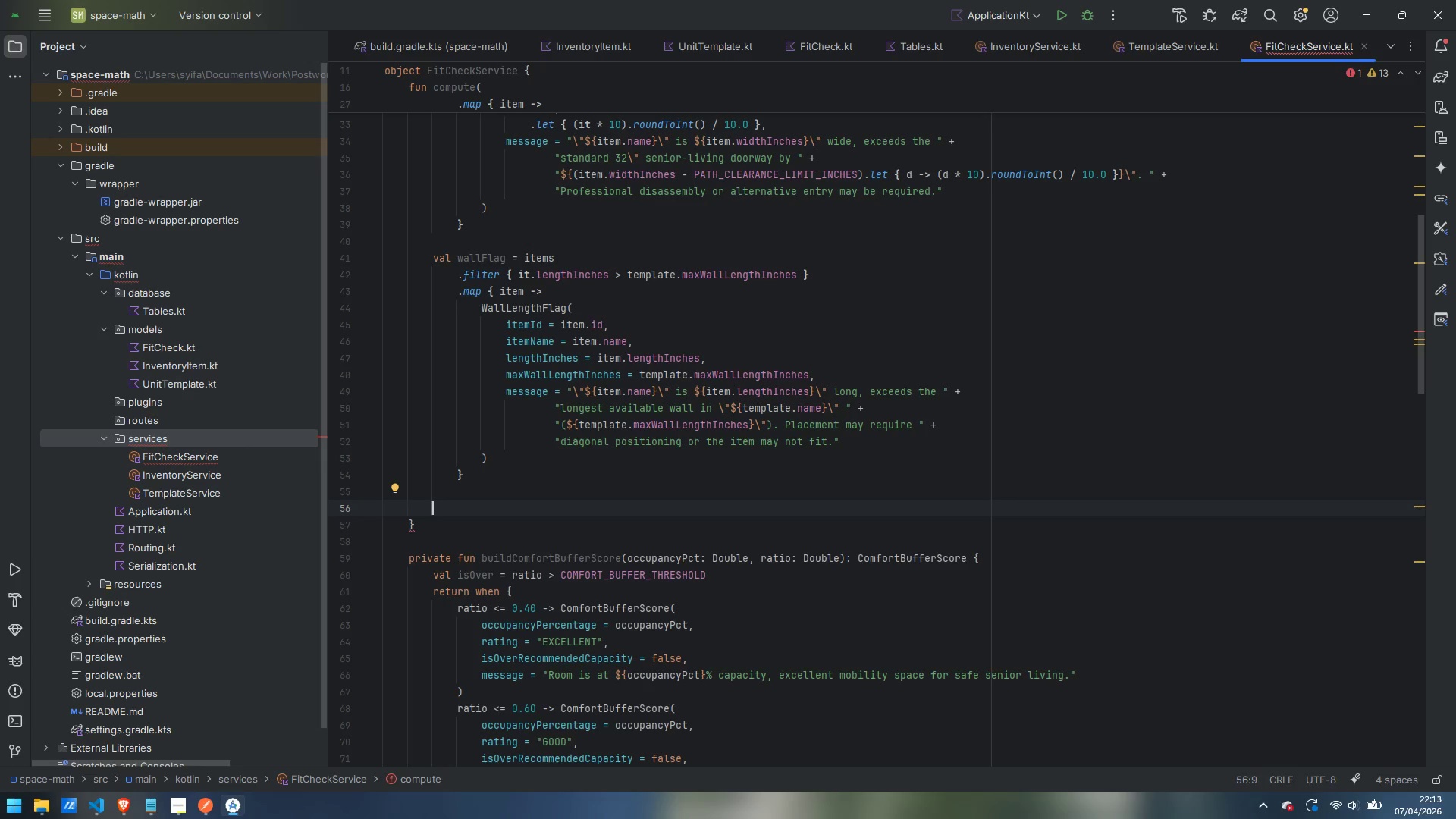 
type(val conf)
key(Backspace)
key(Backspace)
type(mfortBuffer = buildComfortBufferScore)
 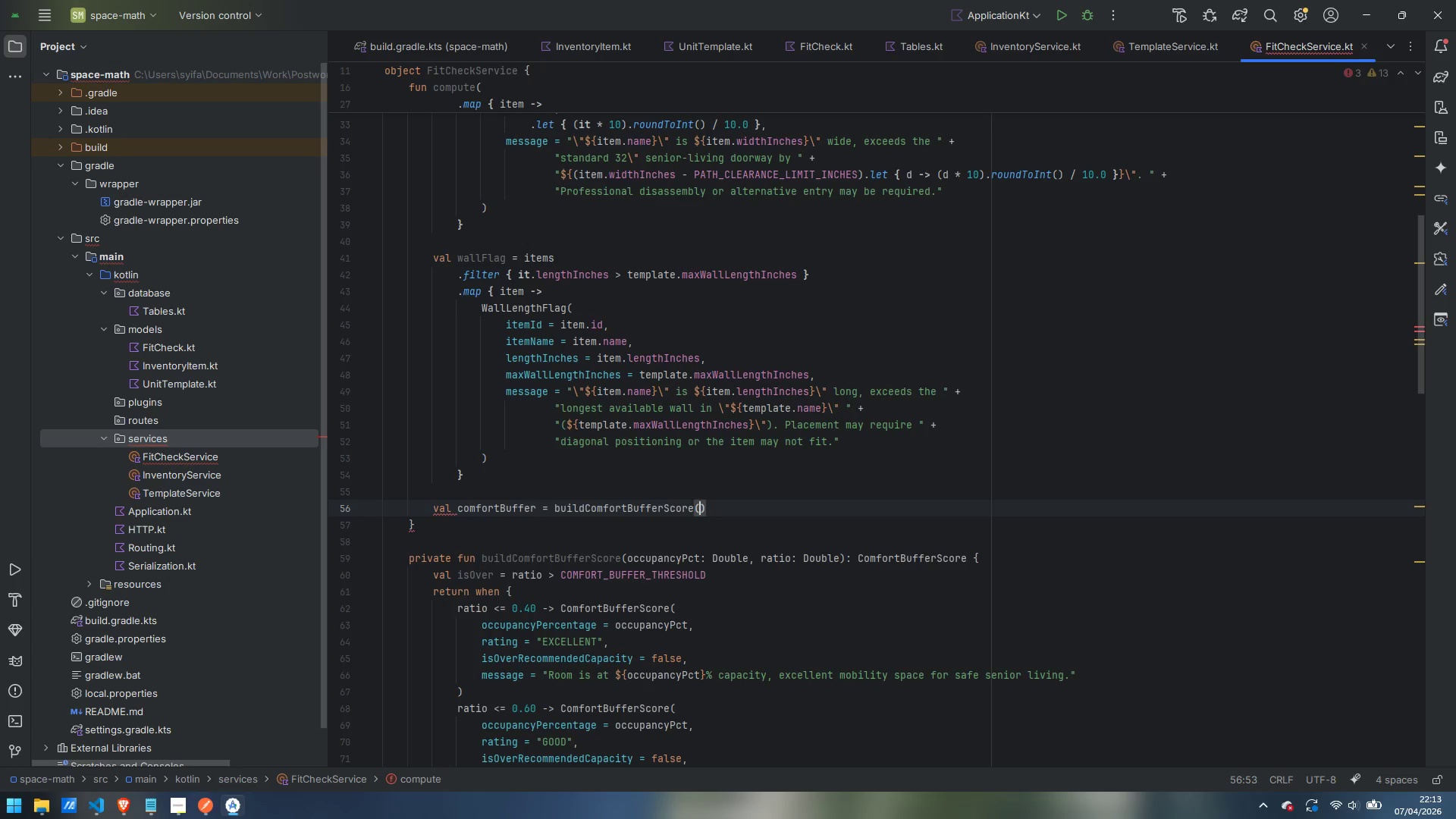 
 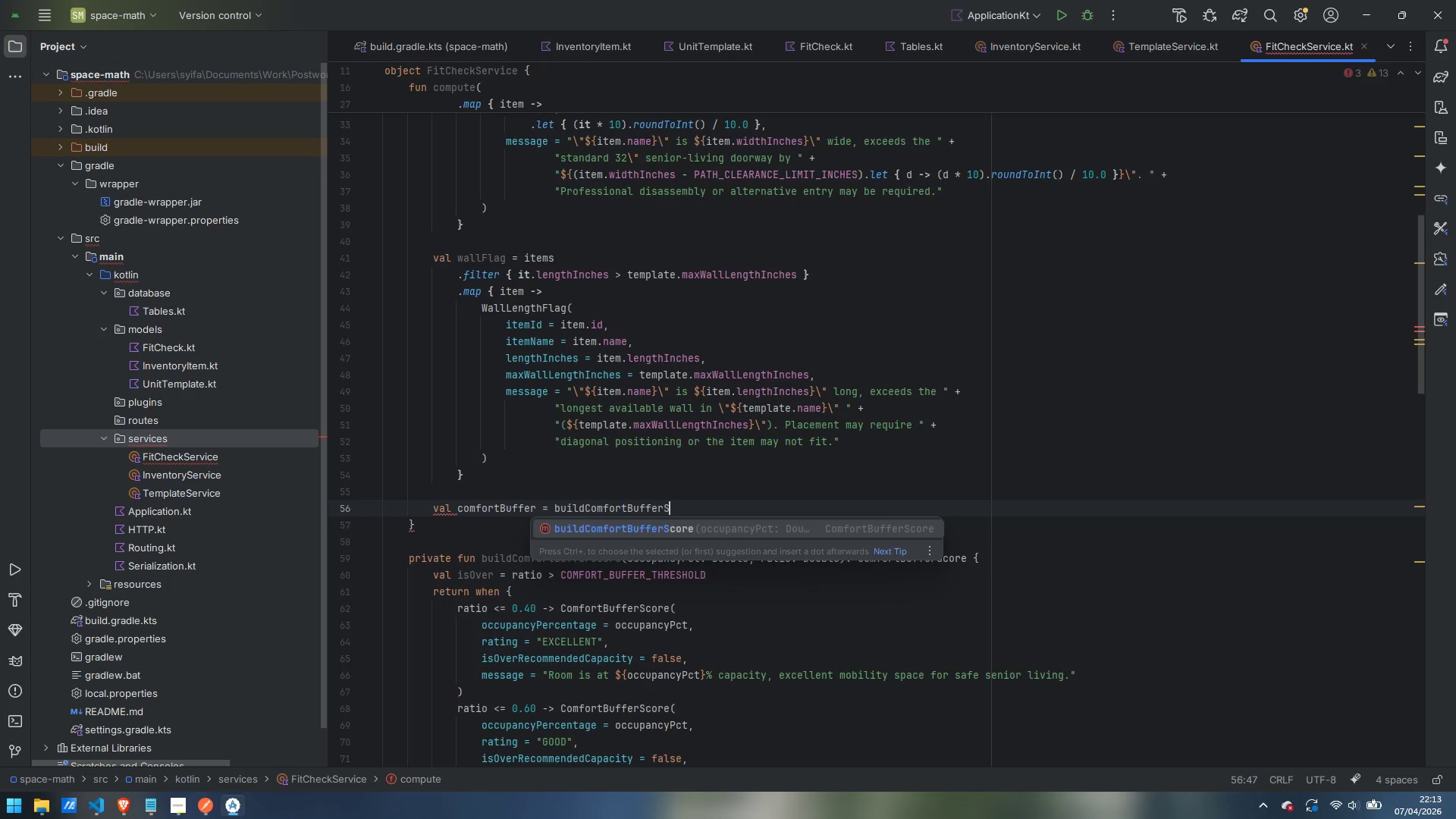 
key(Enter)
 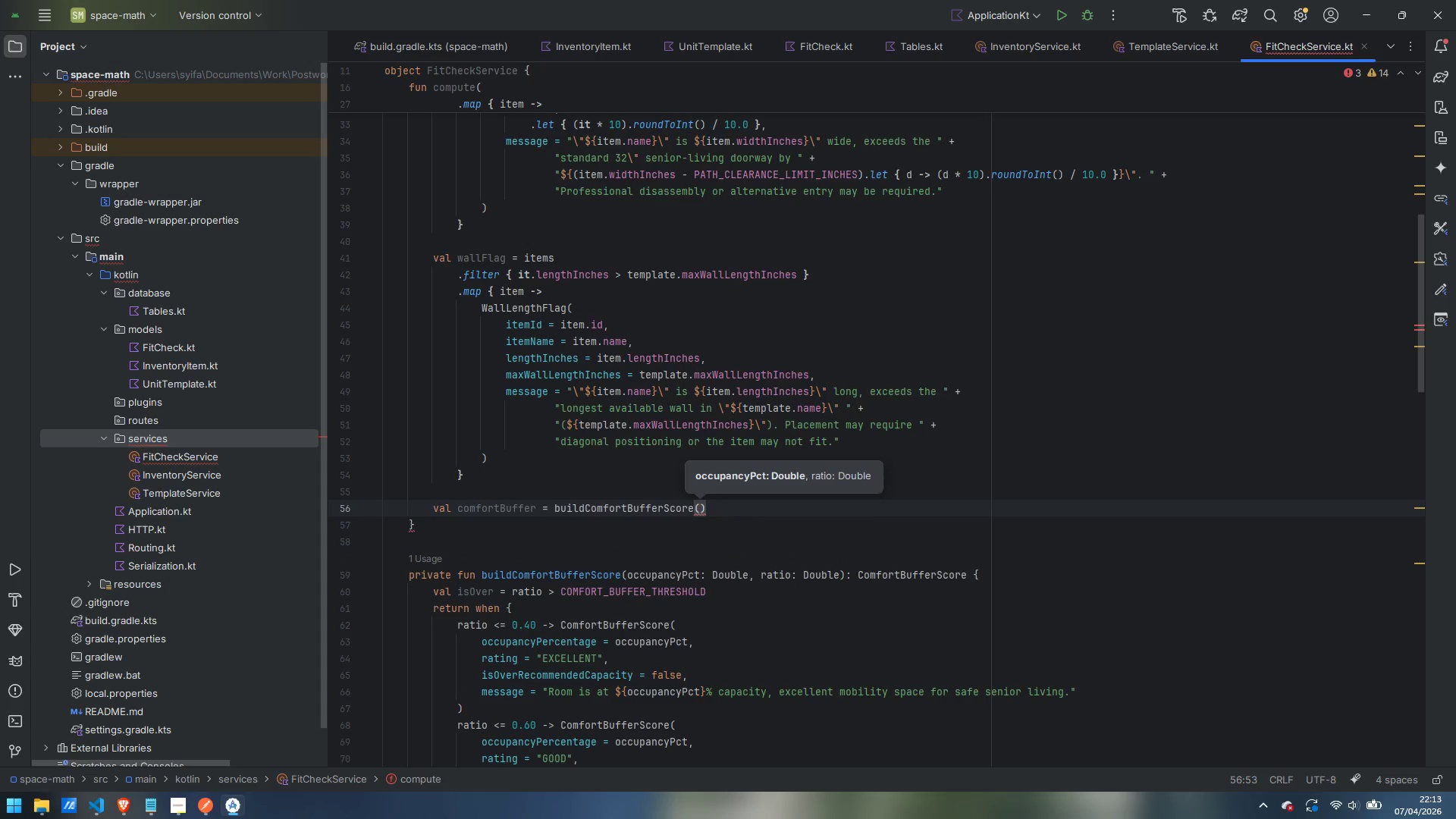 
type(occupancyPct, occupancyt)
key(Backspace)
key(Backspace)
type(yRatio)
 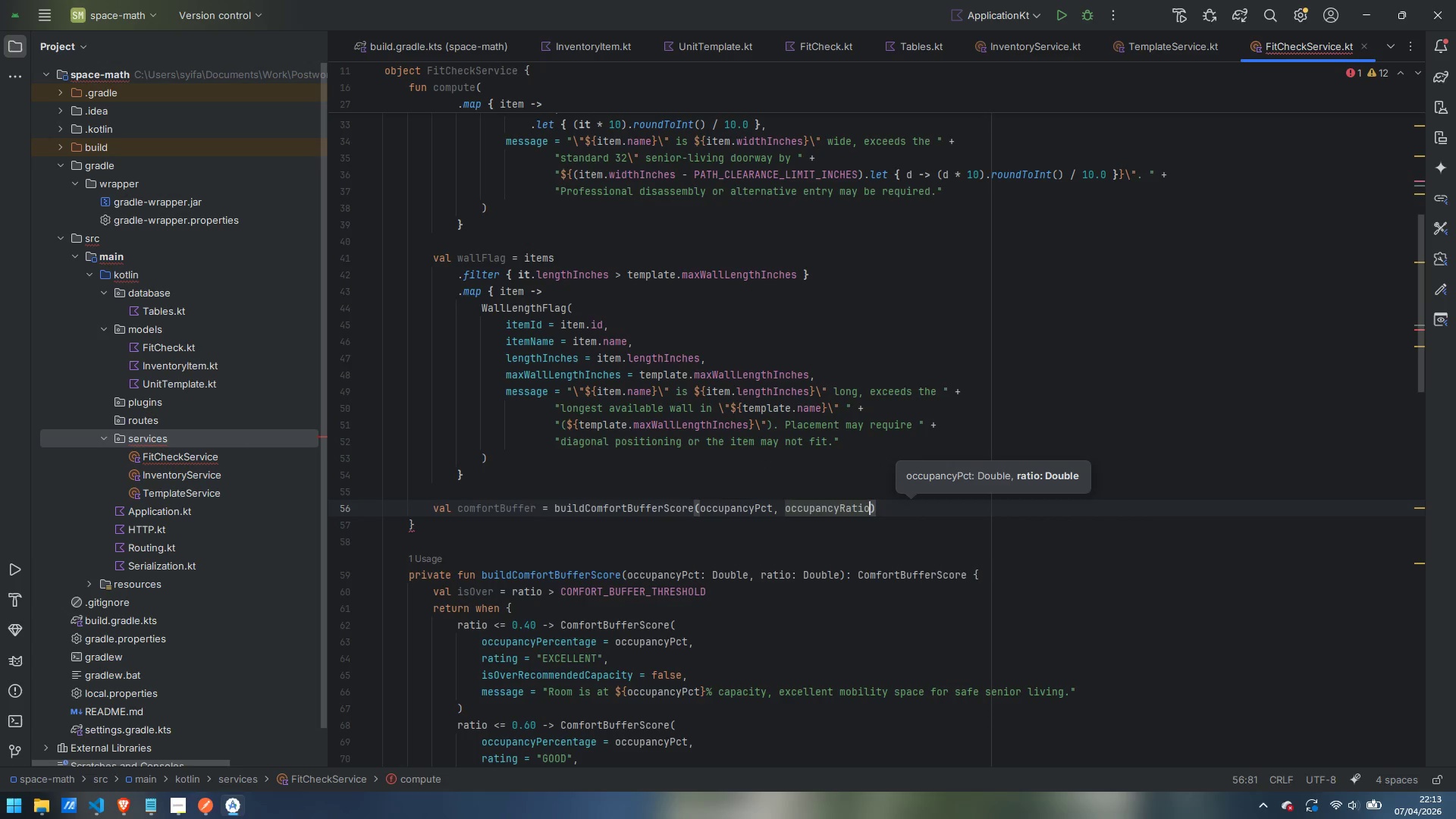 
key(ArrowRight)
 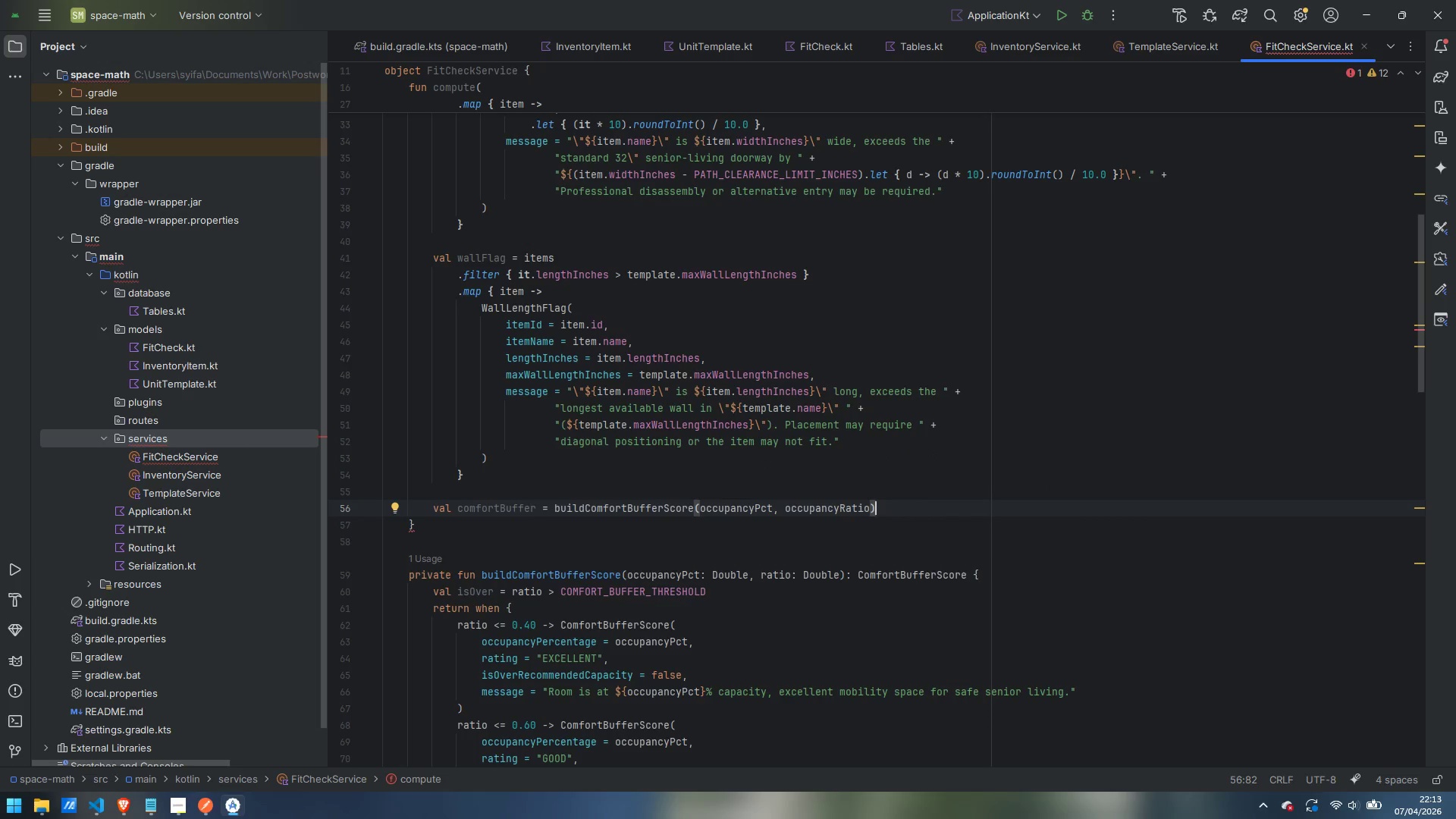 
key(Enter)
 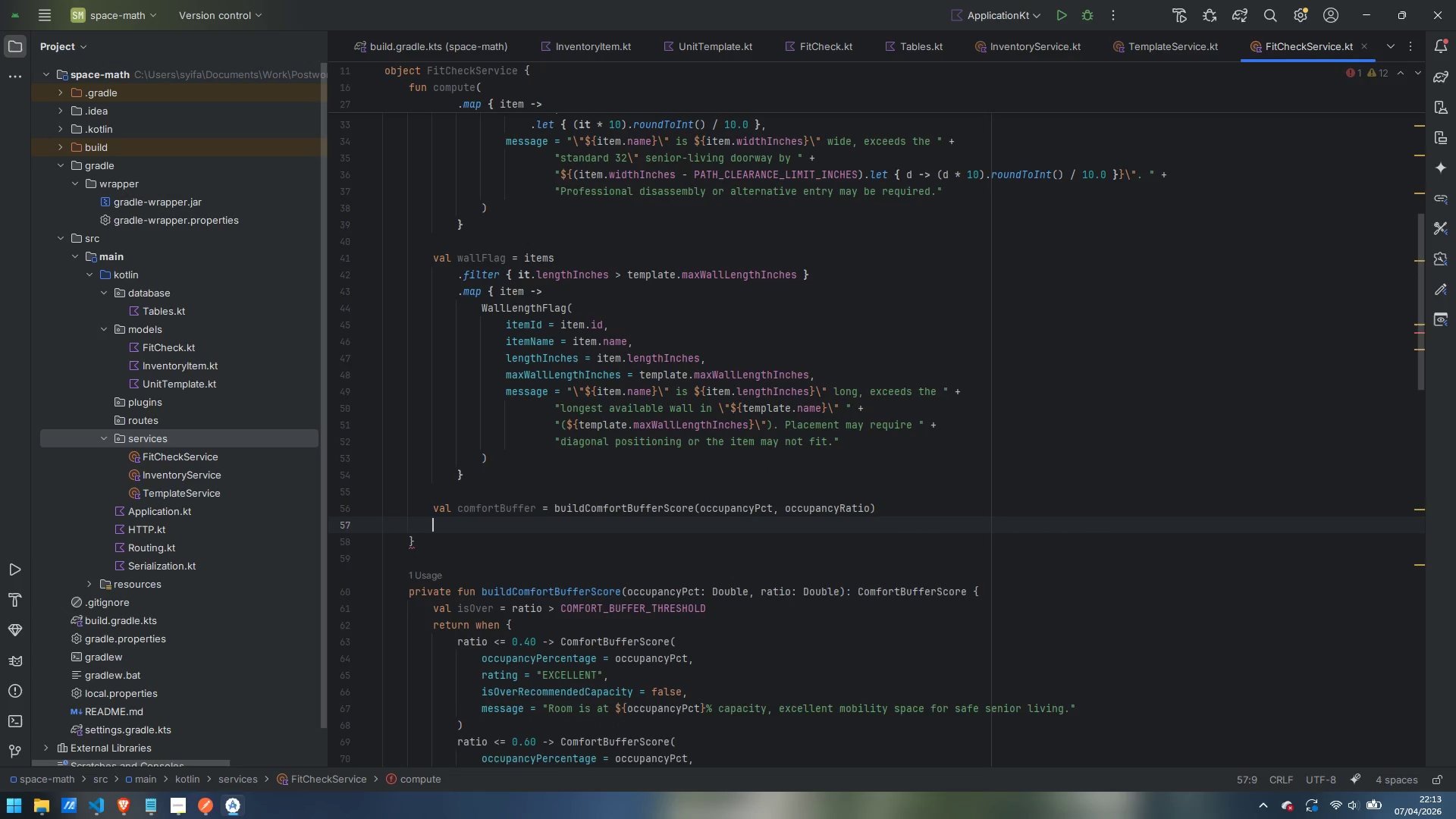 
key(Enter)
 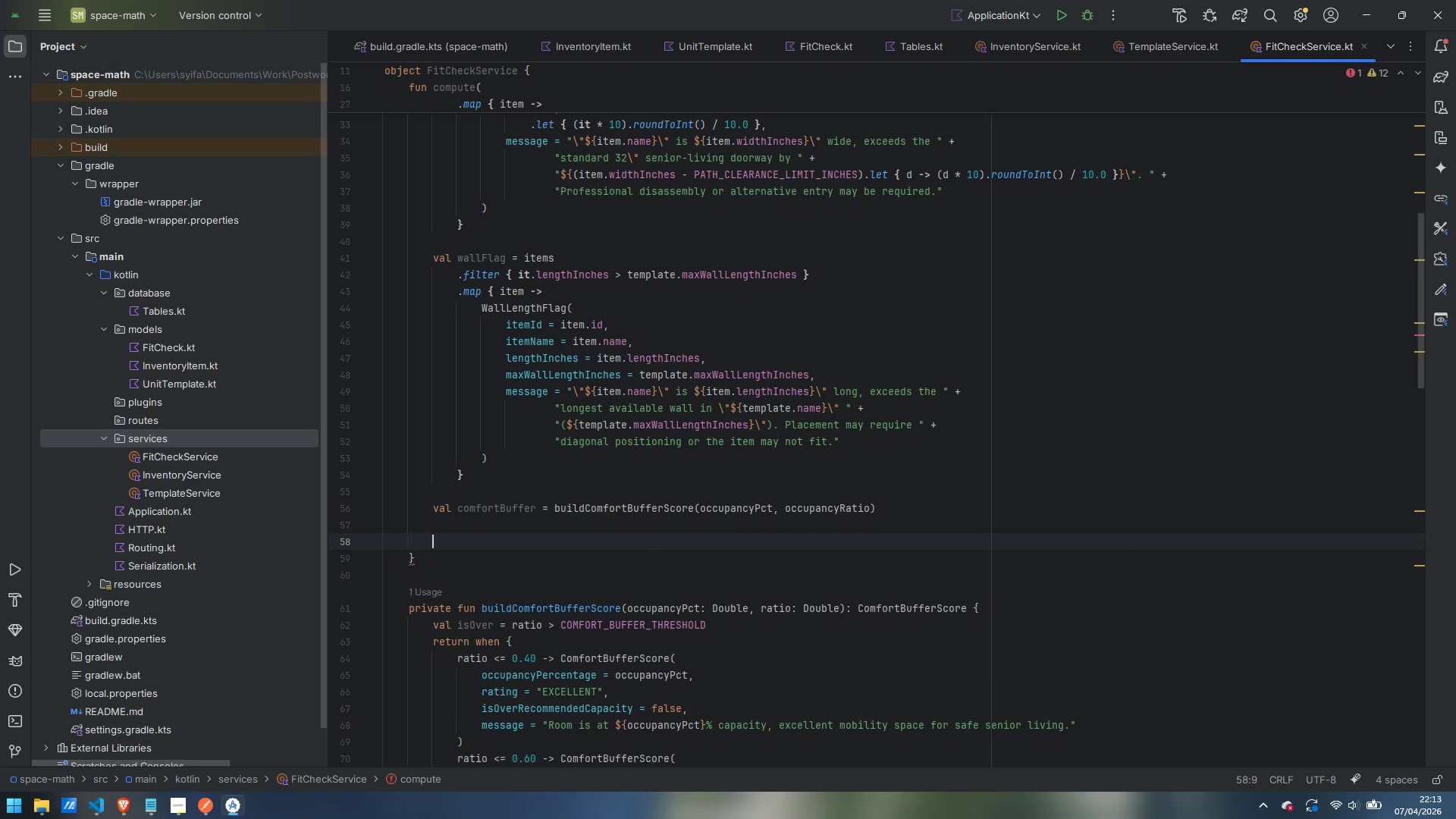 
type(val feasibilituy)
key(Backspace)
key(Backspace)
type(y = detemine)
key(Backspace)
key(Backspace)
key(Backspace)
key(Backspace)
type(rmineFeasii)
key(Backspace)
type(bility(totalCi)
key(Backspace)
type(onsumed, totalAvailable, pathFlags, wallFlags, )
 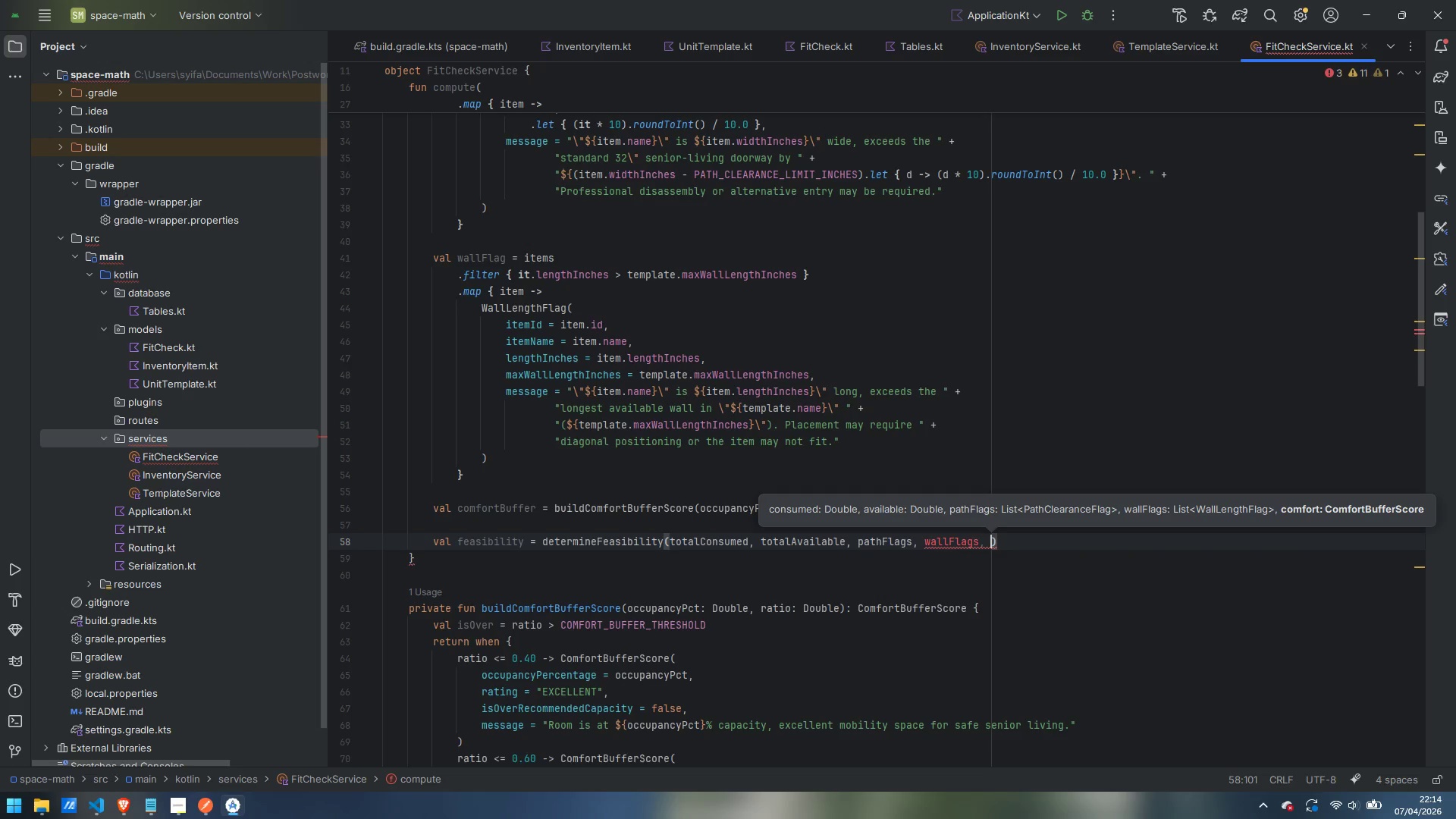 
type(comfortBuffer)
 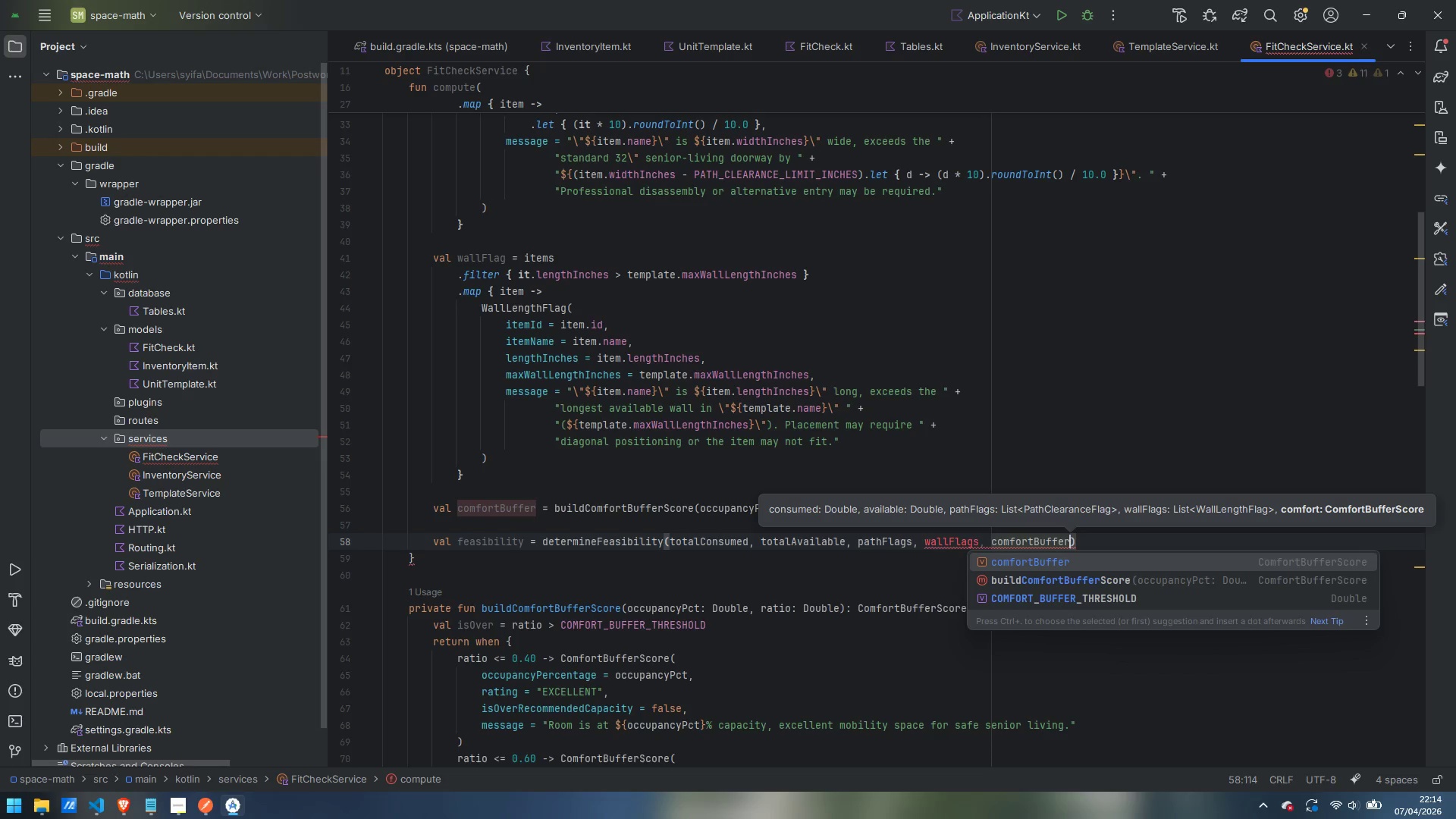 
key(ArrowRight)
 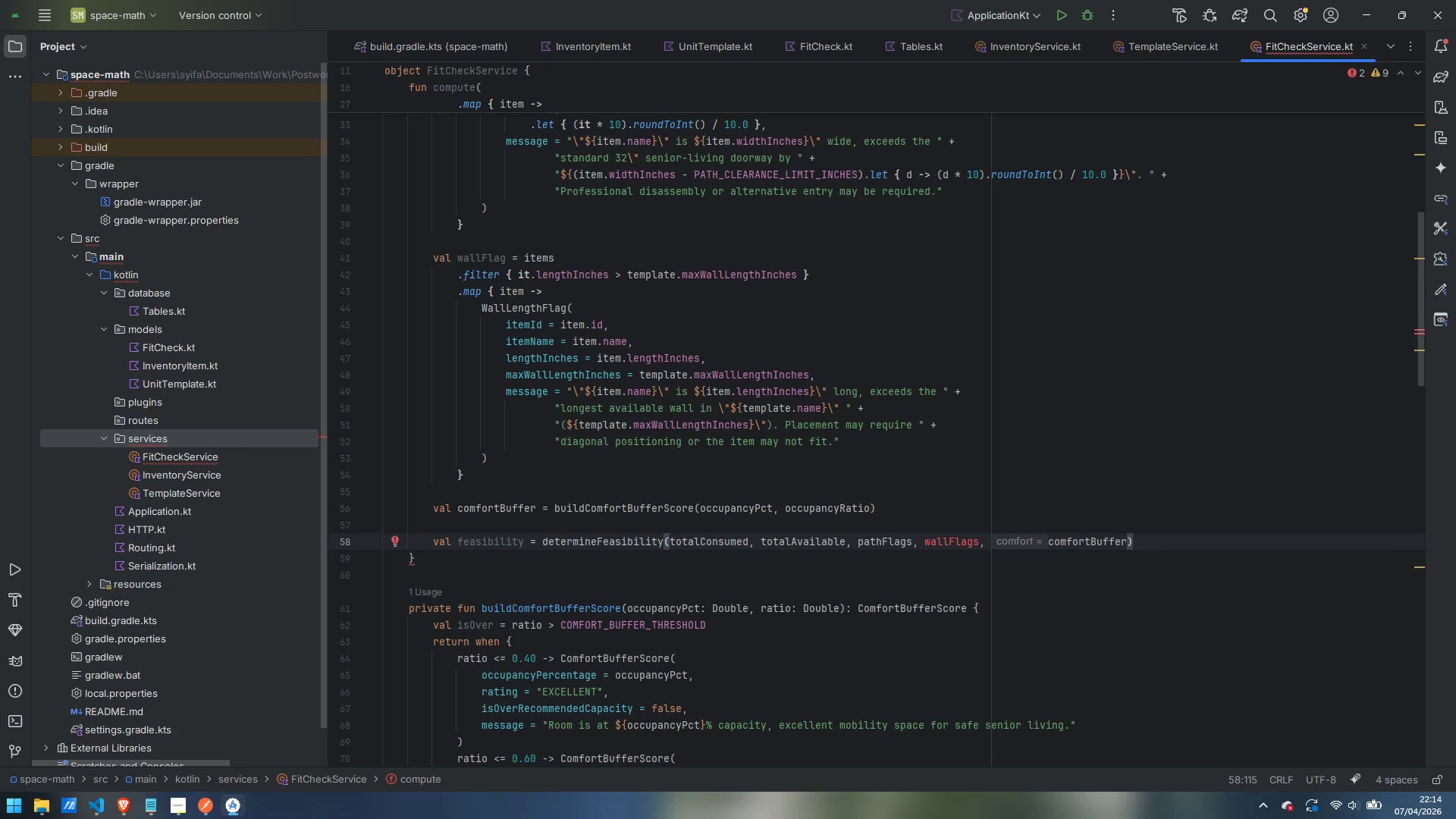 
wait(5.86)
 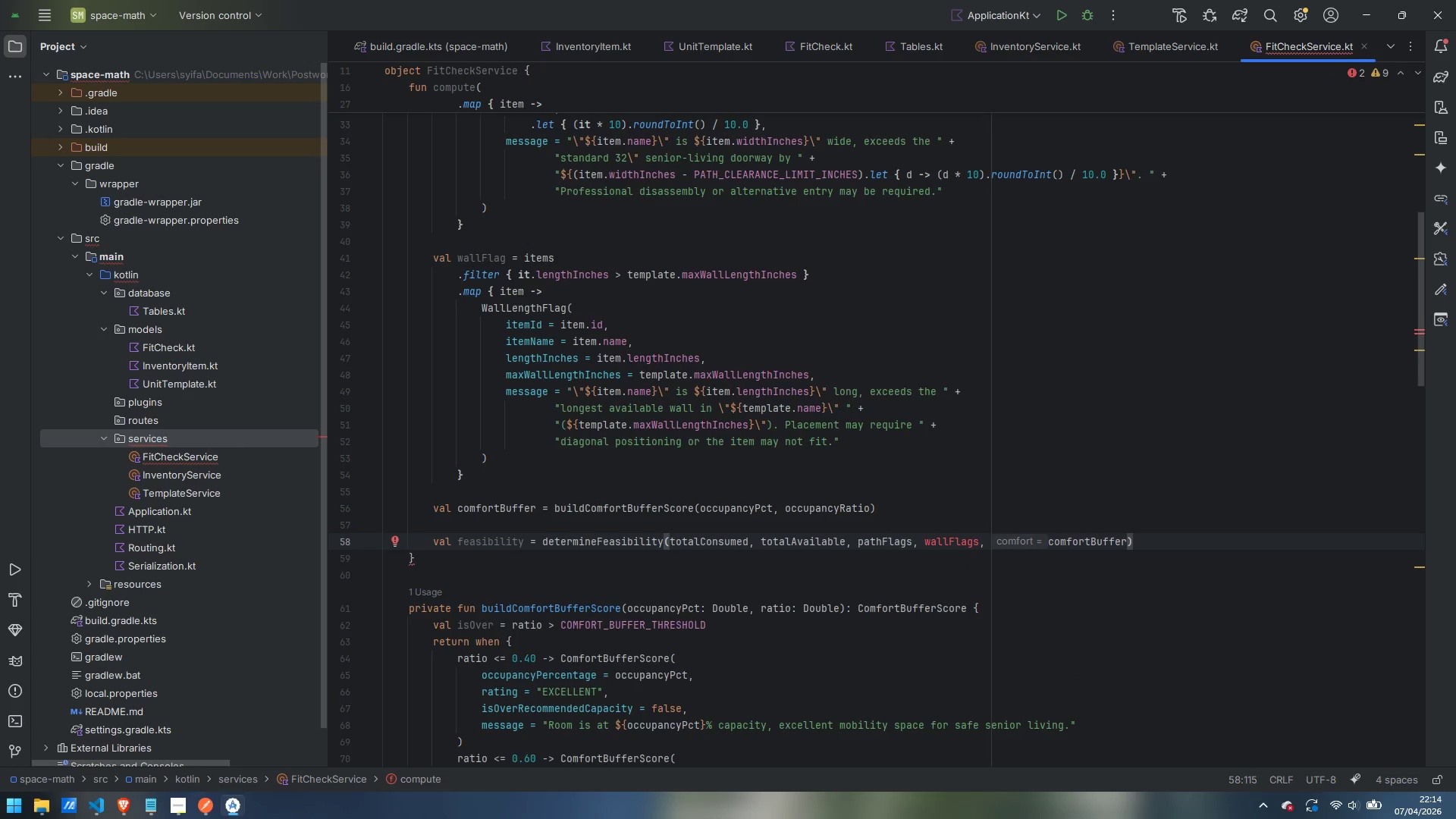 
mouse_move([959, 545])
 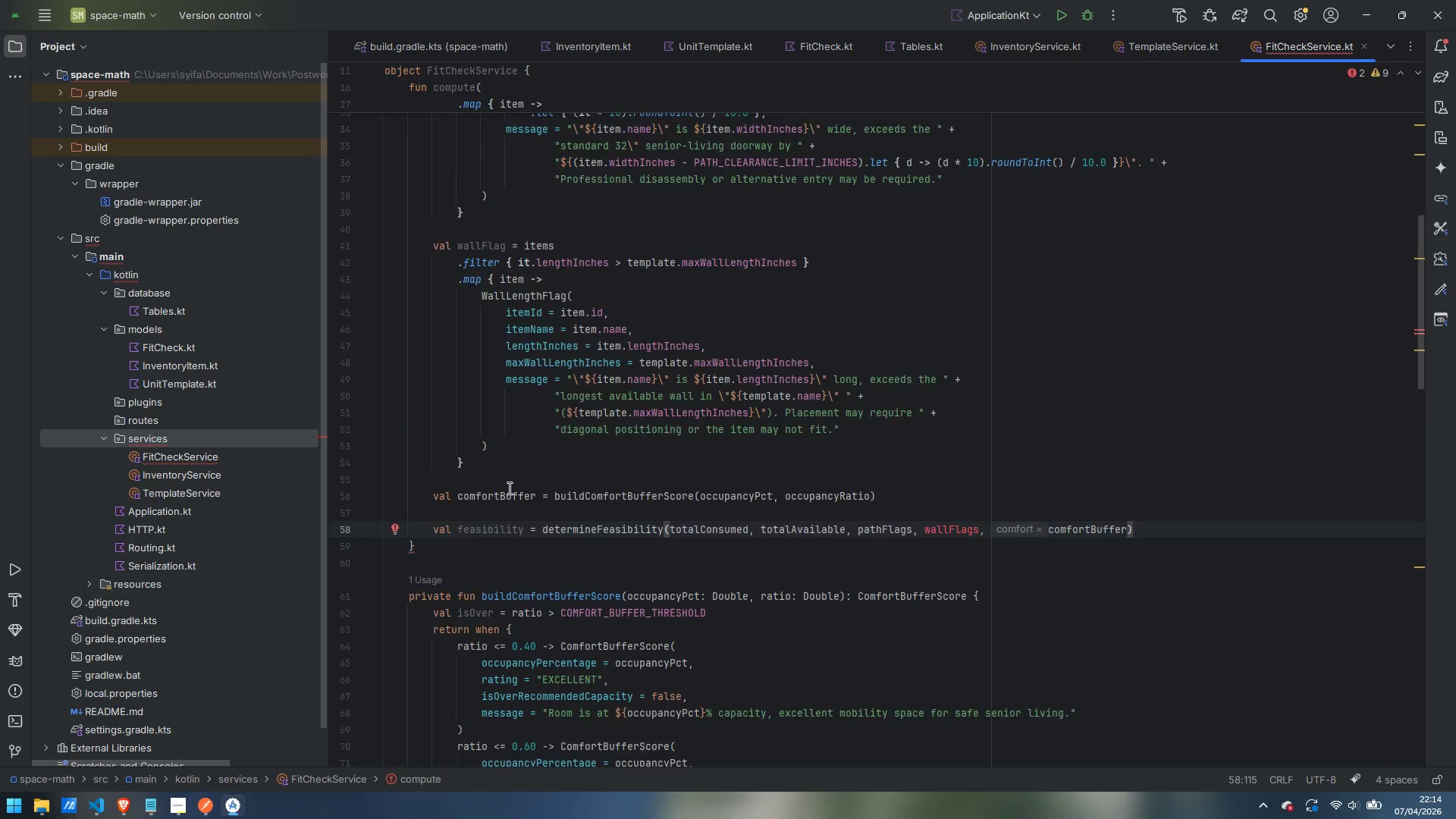 
scroll: coordinate [508, 488], scroll_direction: down, amount: 15.0
 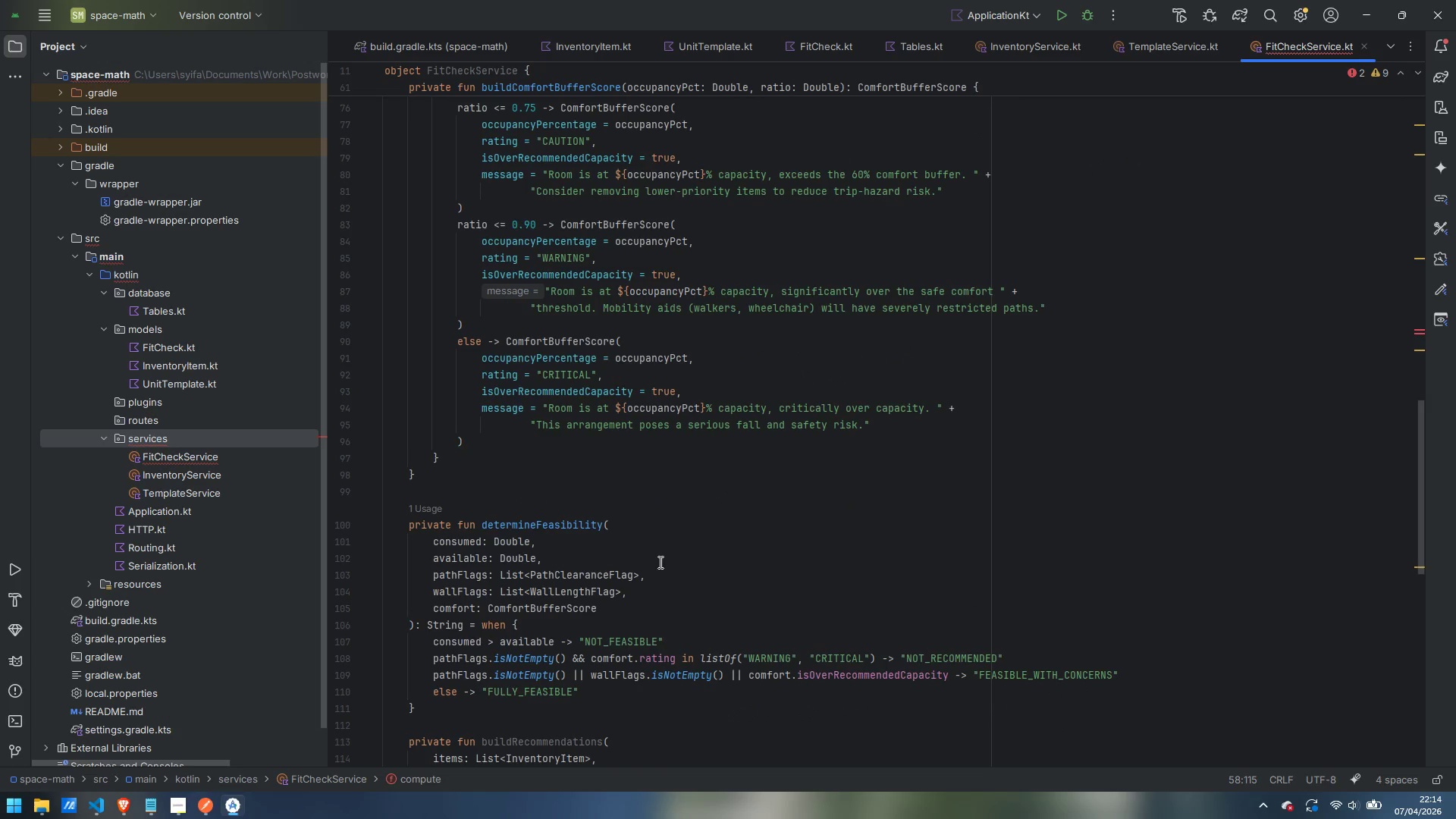 
wait(6.74)
 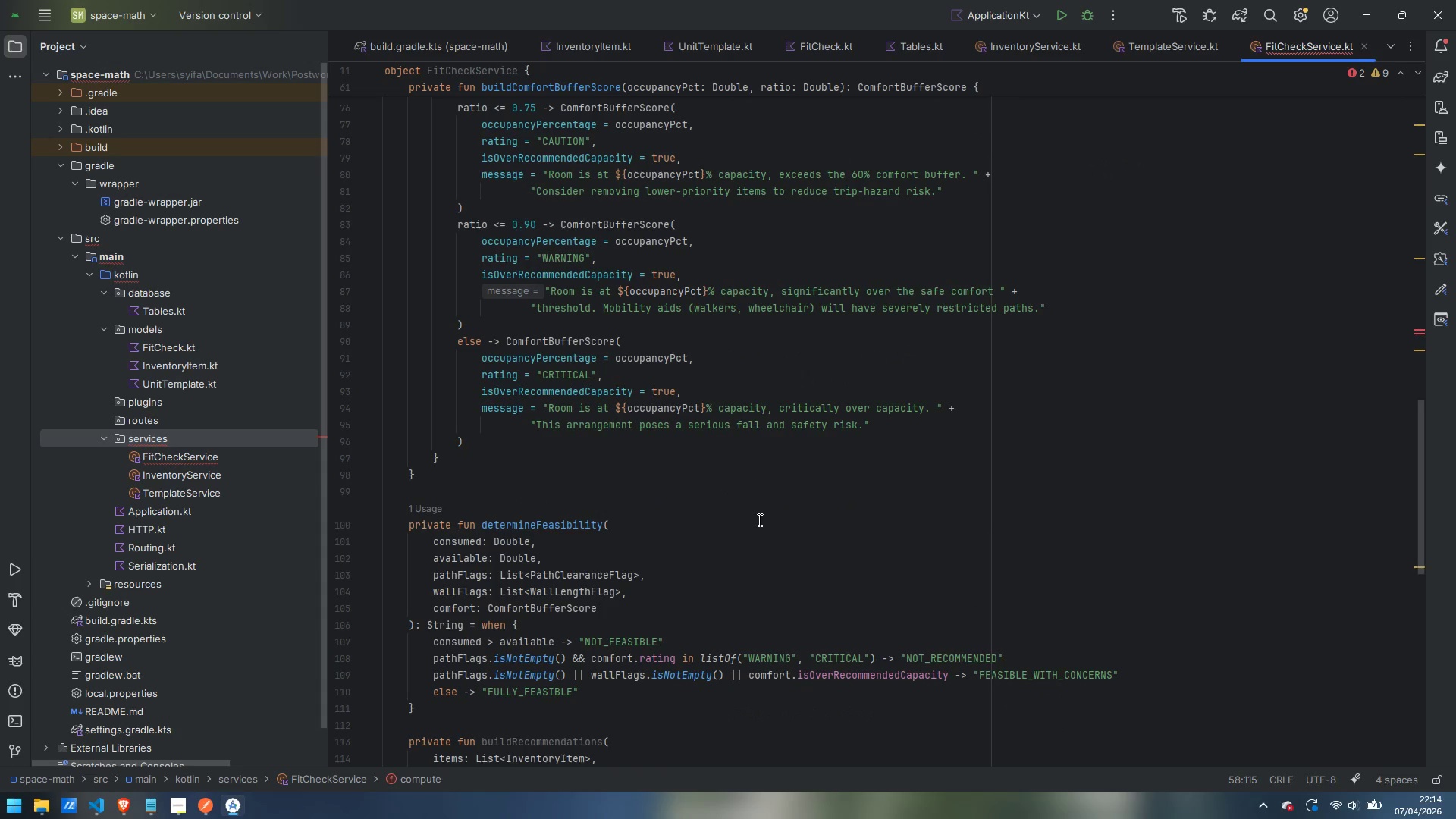 
scroll: coordinate [548, 585], scroll_direction: up, amount: 11.0
 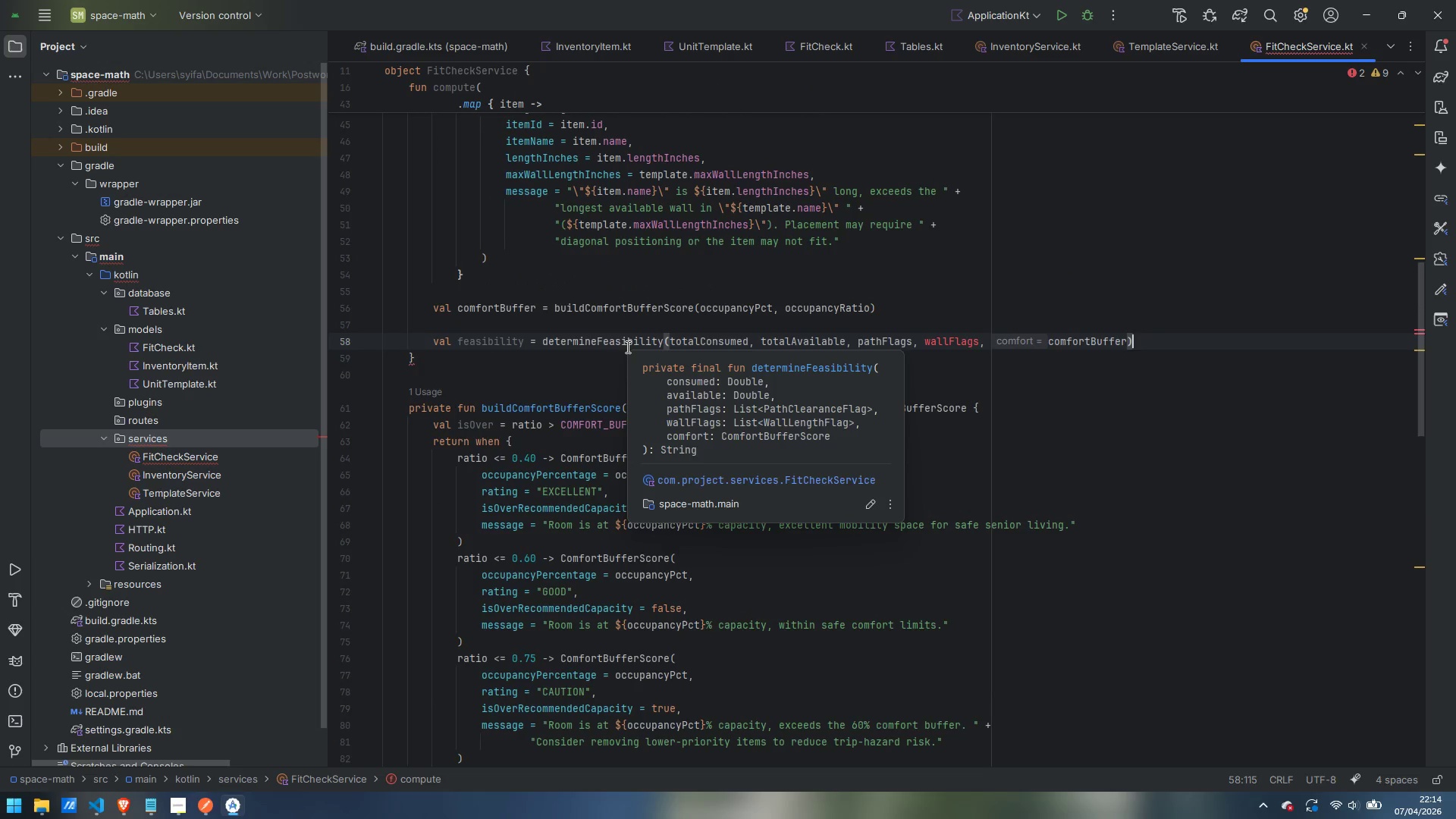 
wait(8.91)
 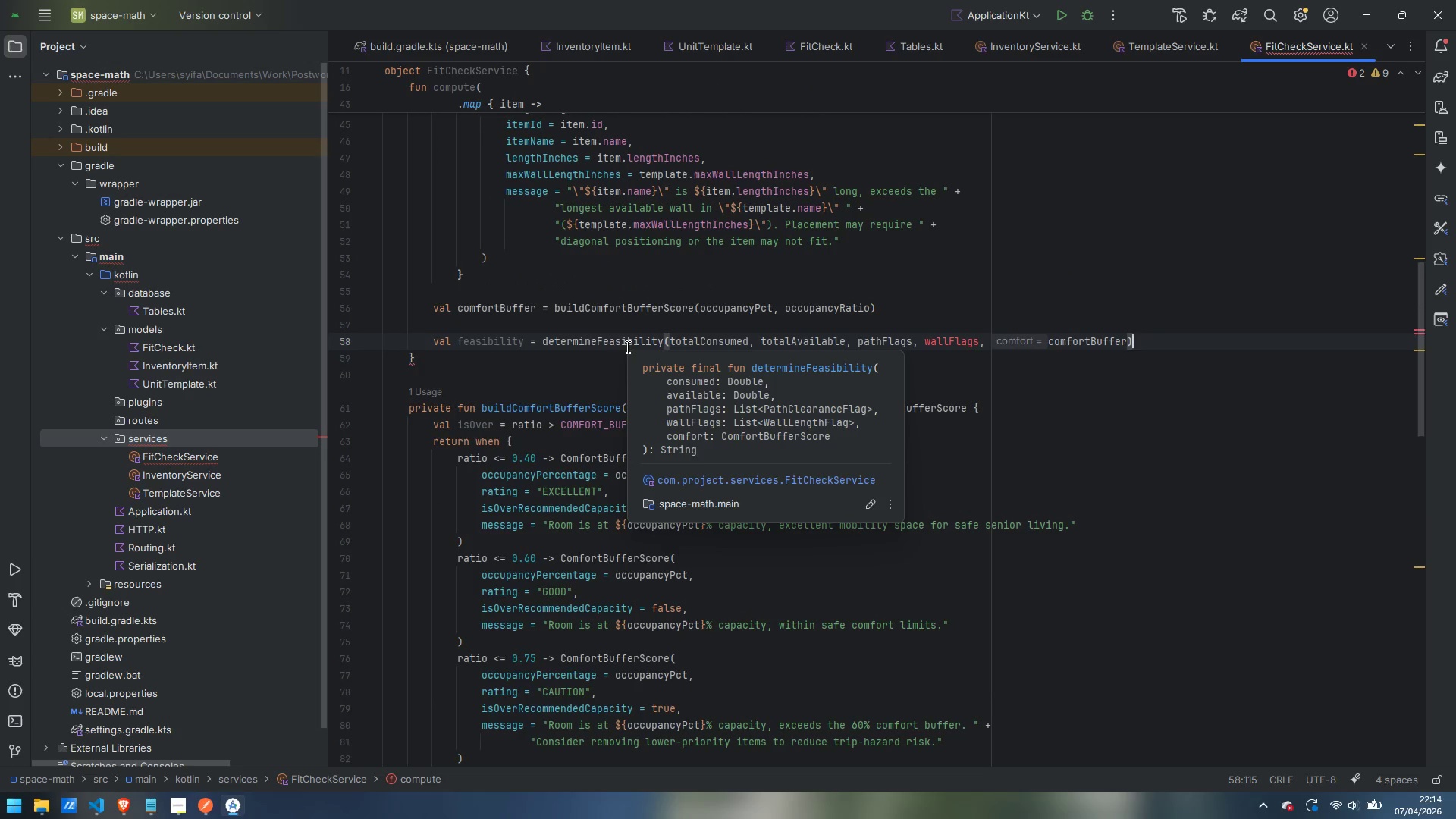 
scroll: coordinate [626, 347], scroll_direction: up, amount: 7.0
 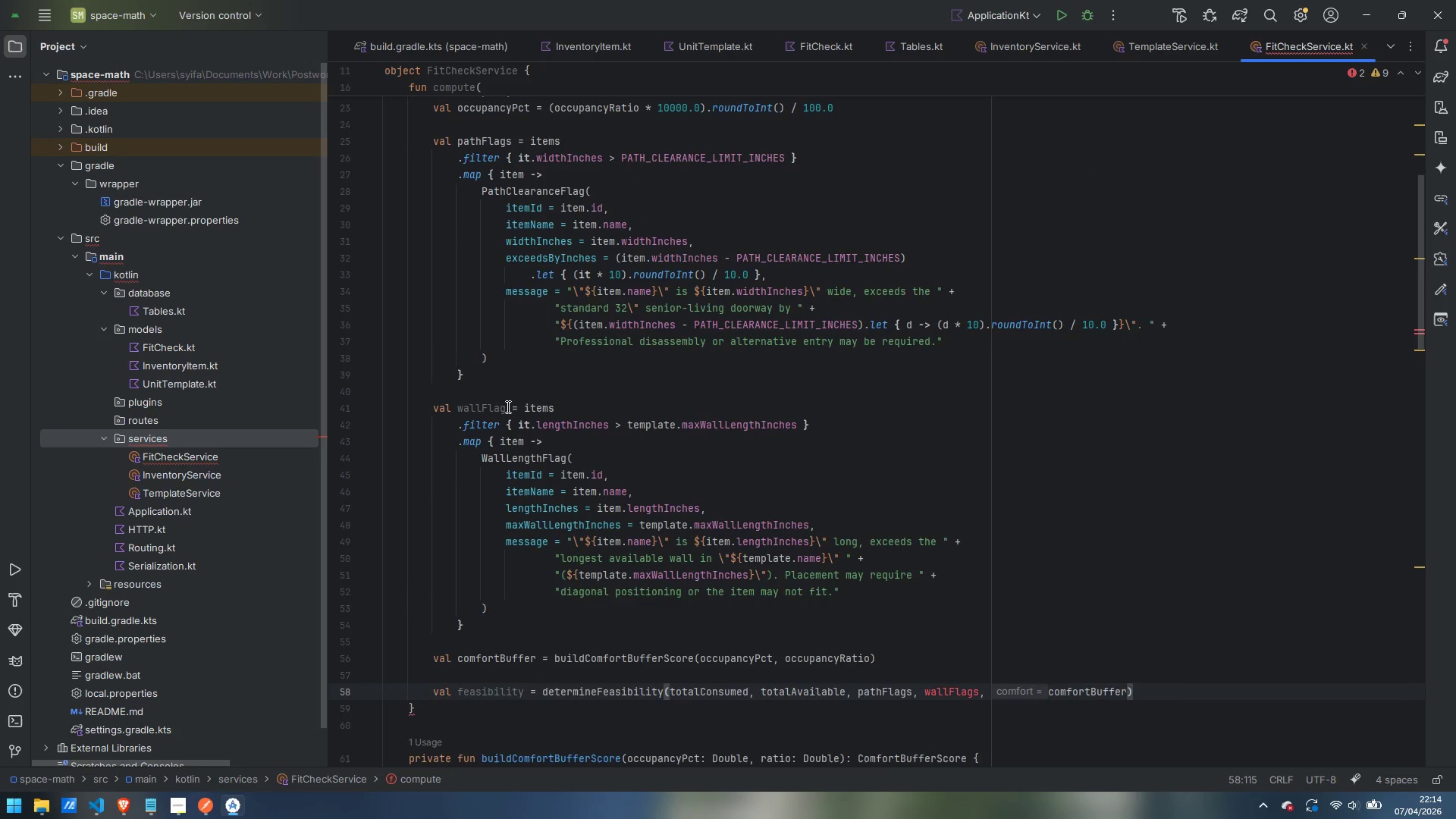 
left_click([507, 406])
 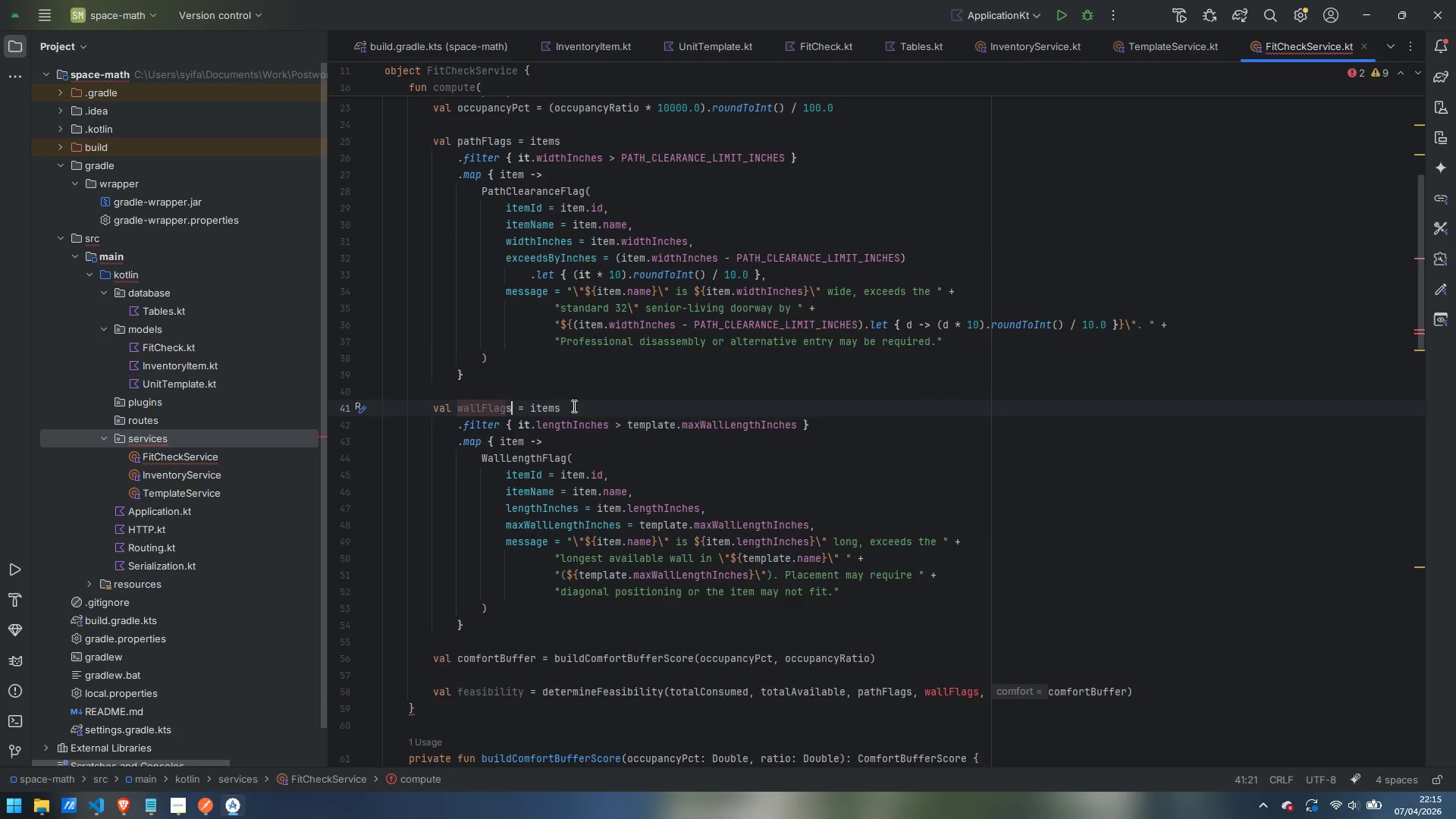 
key(S)
 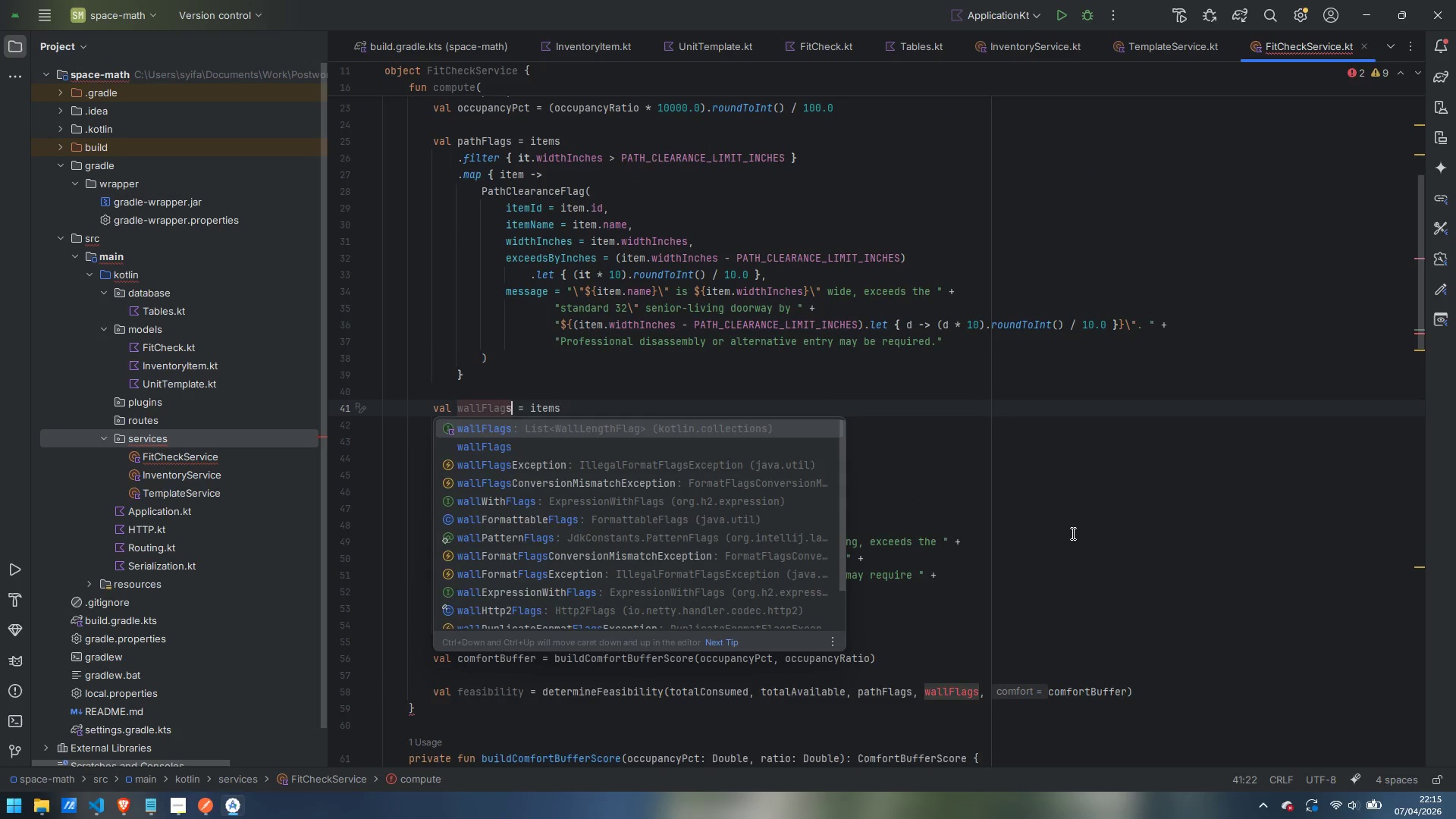 
left_click([1072, 533])
 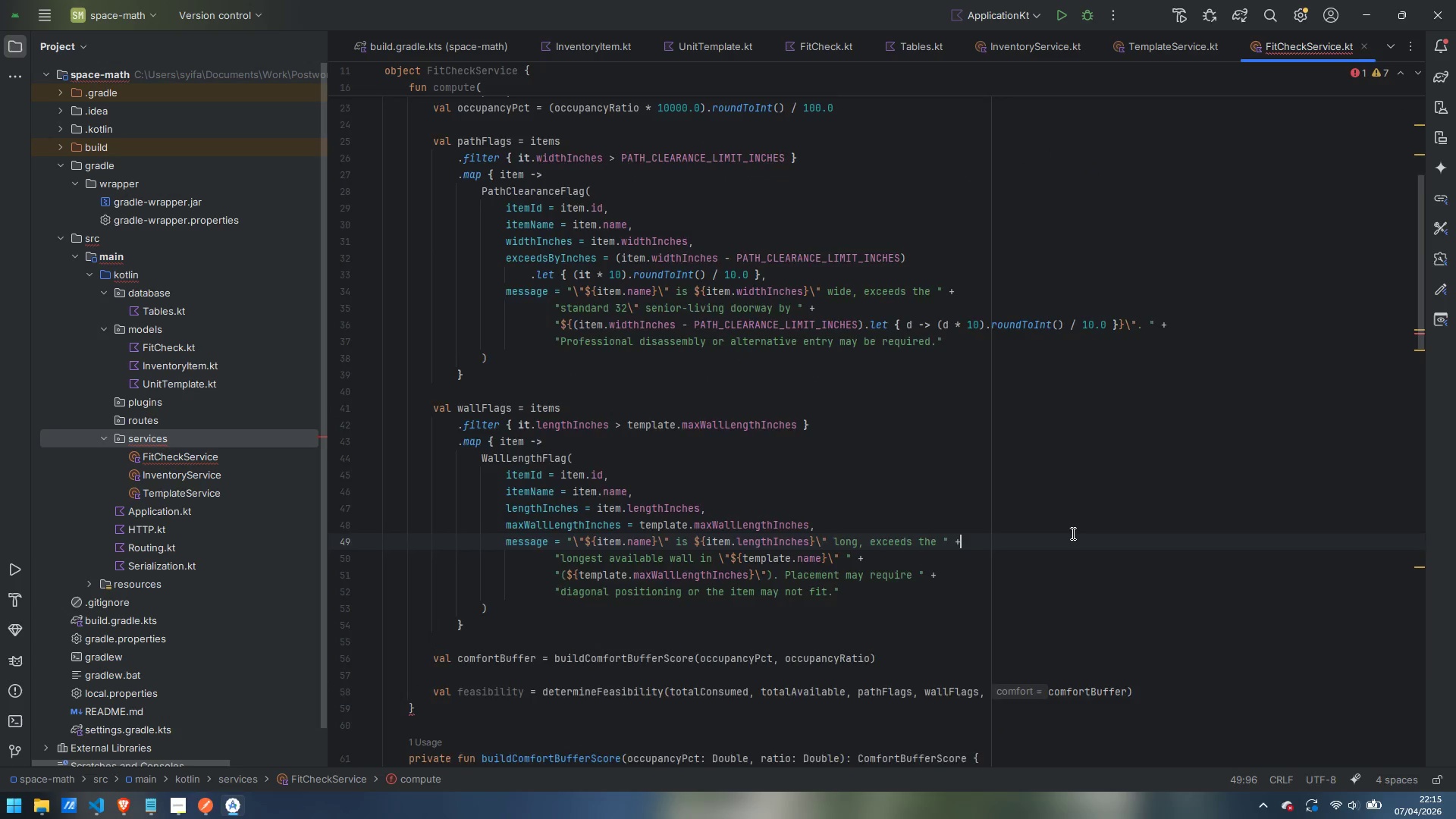 
scroll: coordinate [1072, 533], scroll_direction: down, amount: 4.0
 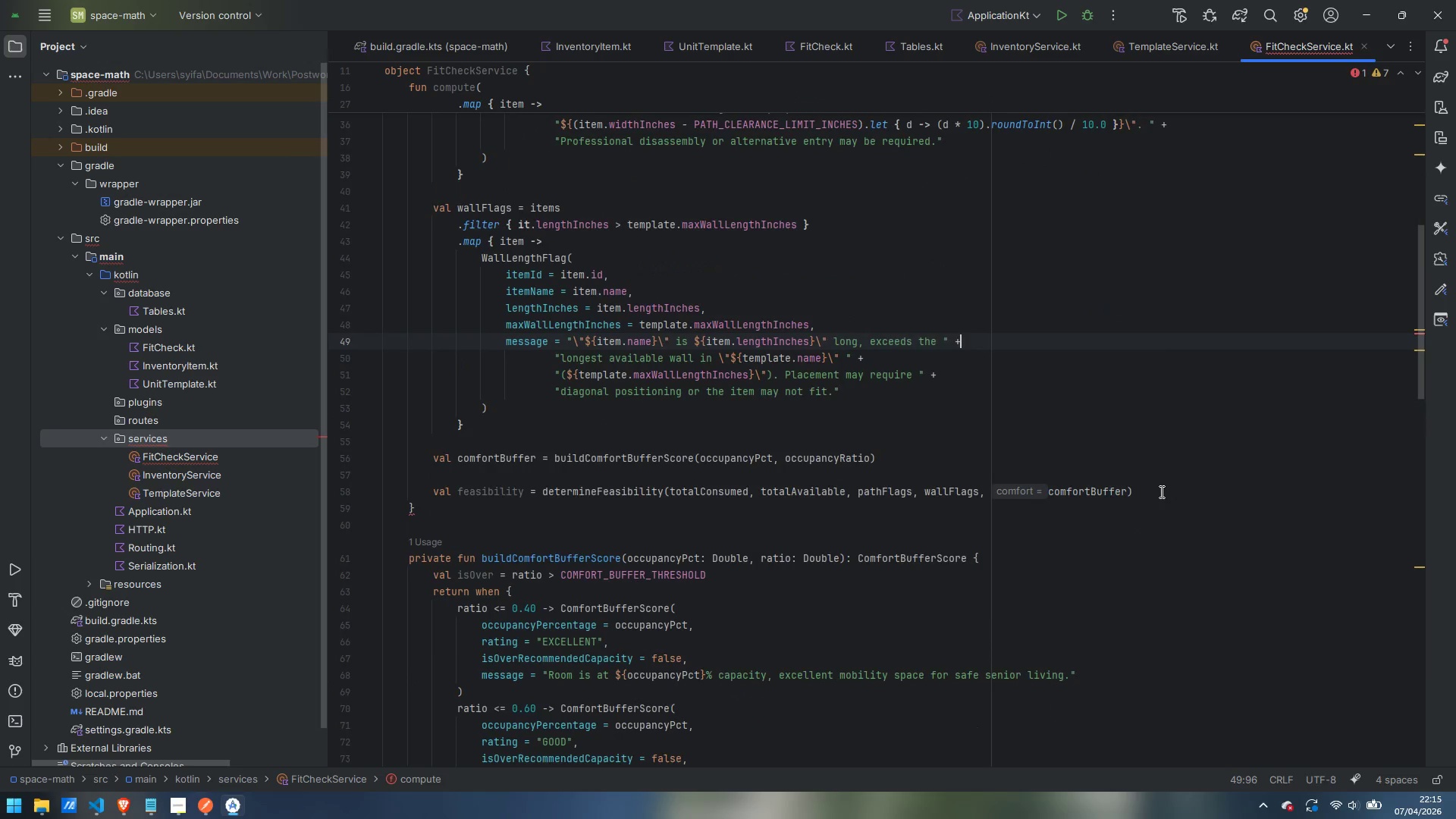 
left_click([1161, 491])
 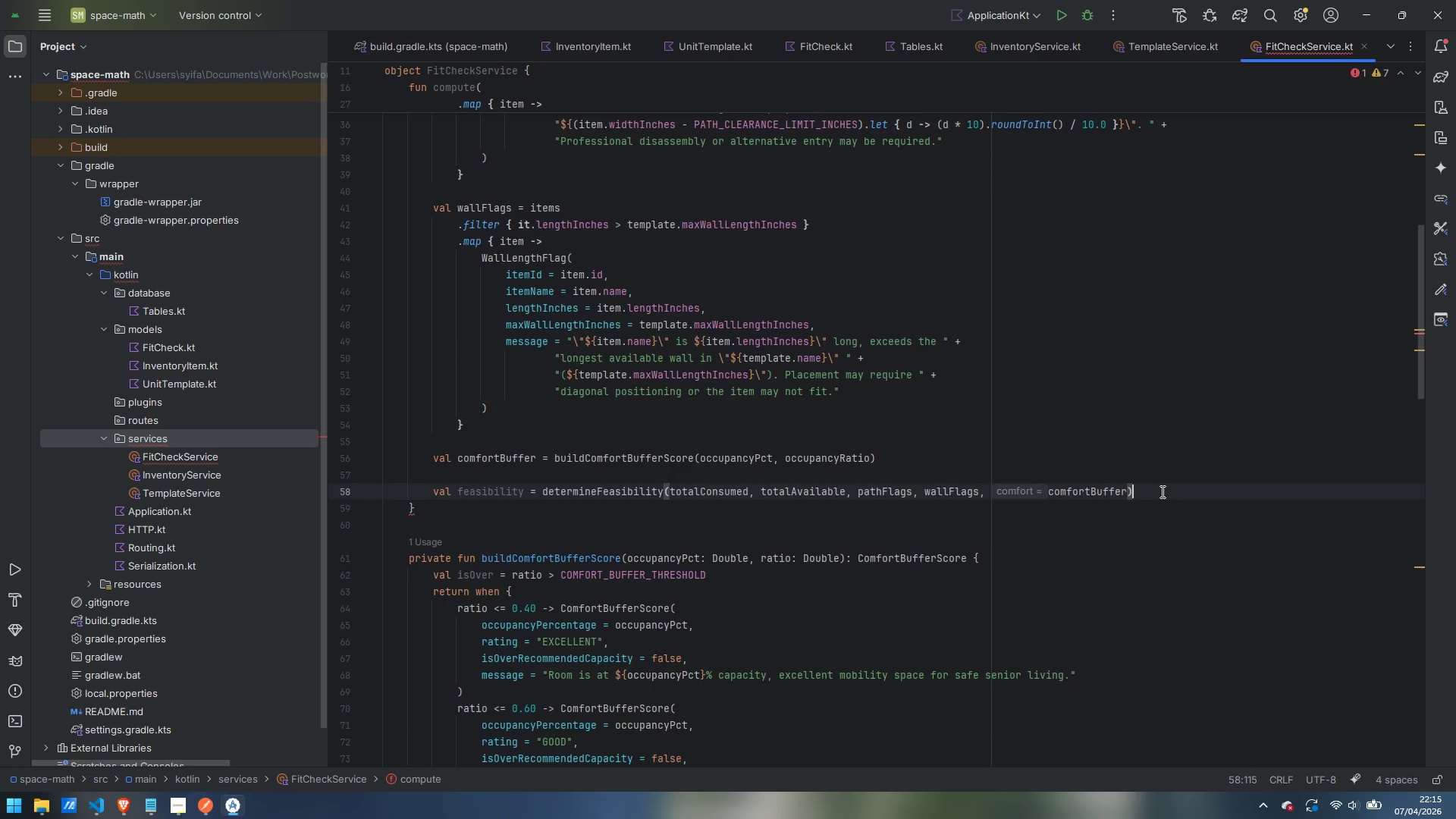 
key(Enter)
 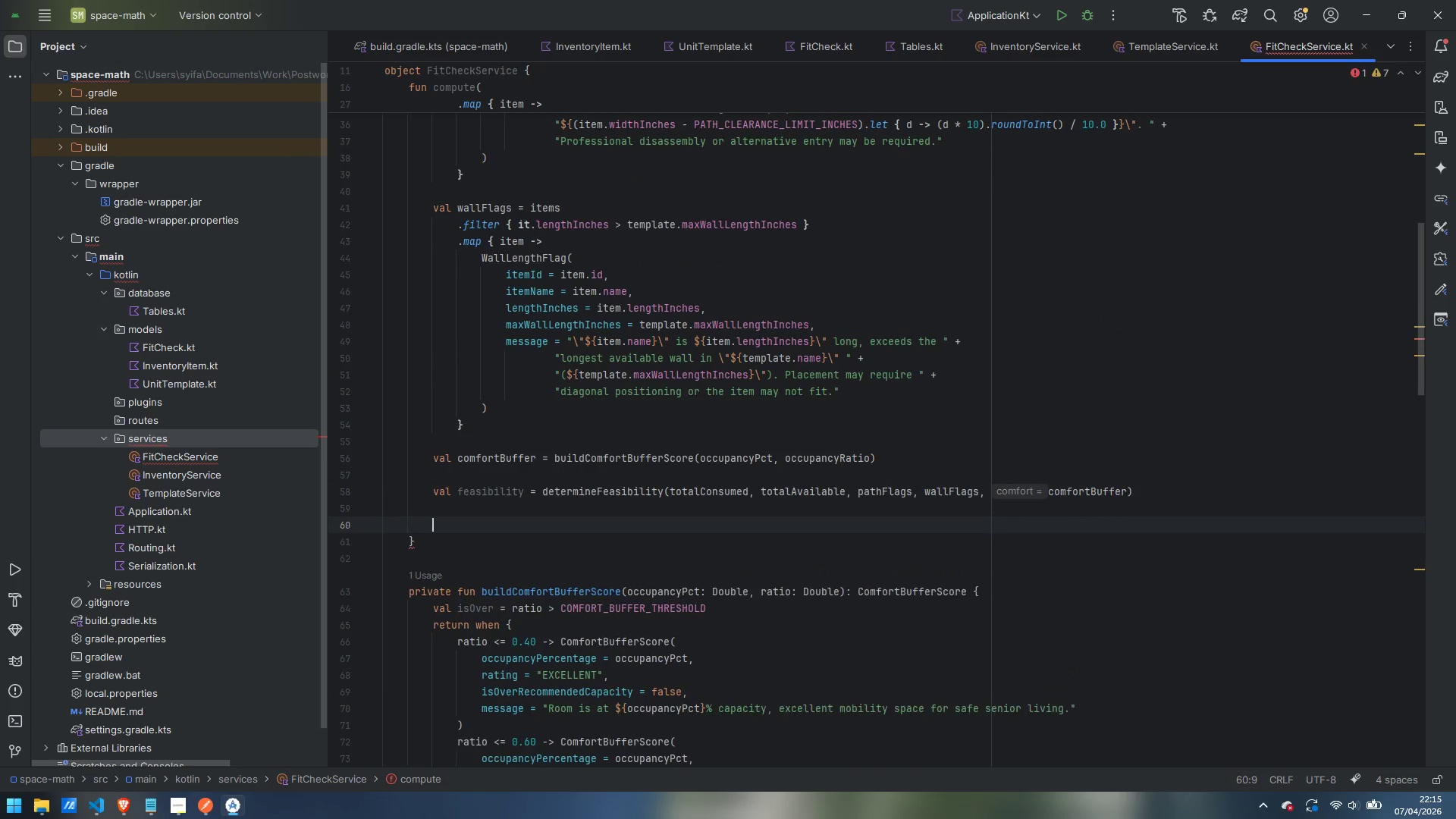 
key(Enter)
 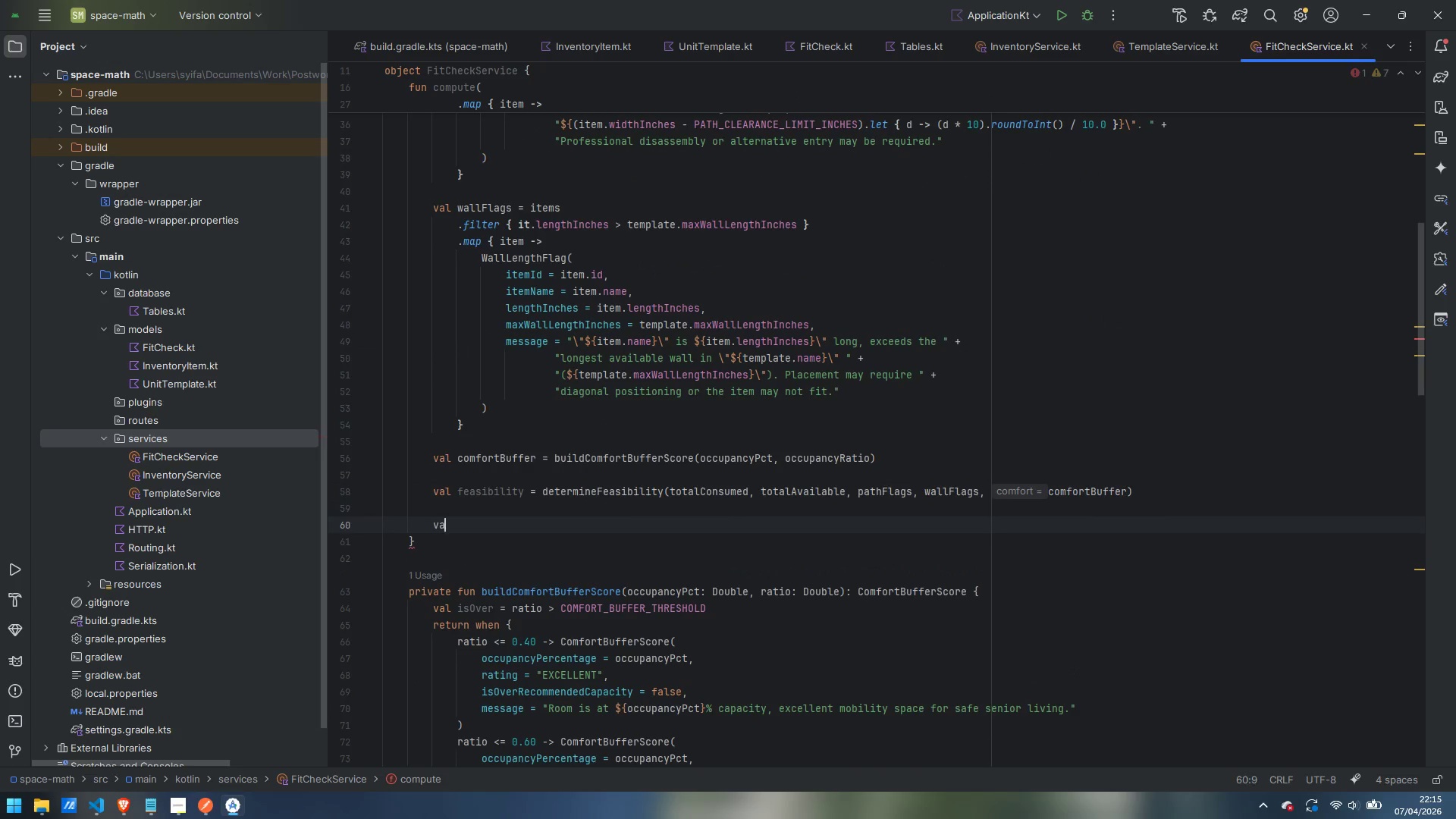 
type(val recommendations = buildRecommendaf)
key(Backspace)
type(tions(items, tempalte, totalConsumed, totalAvailable, pathFGl)
key(Backspace)
key(Backspace)
type(lags, wallFlags, comfortS)
key(Backspace)
key(Backspace)
type(tBuffer)
 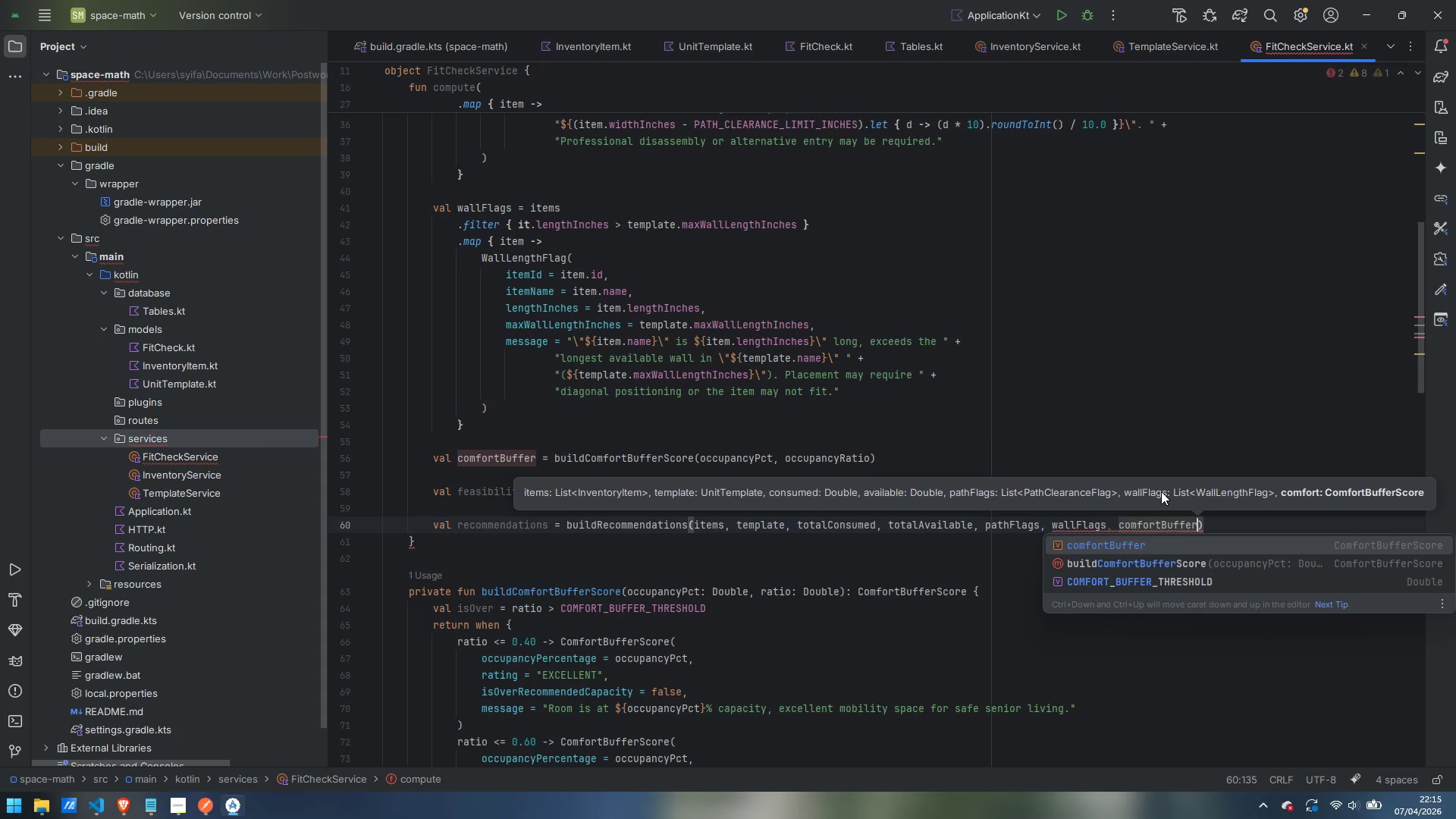 
key(ArrowRight)
 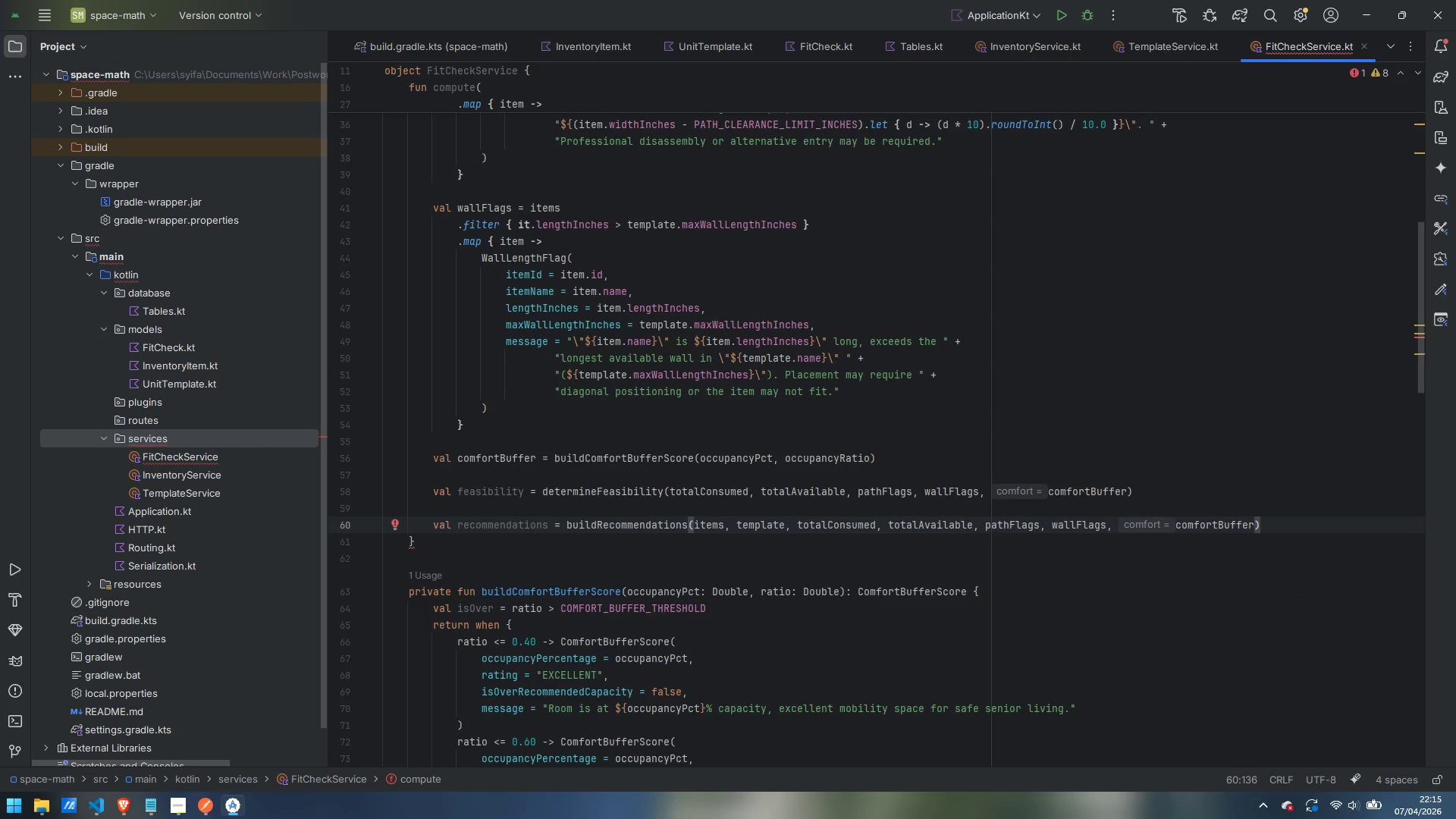 
key(Enter)
 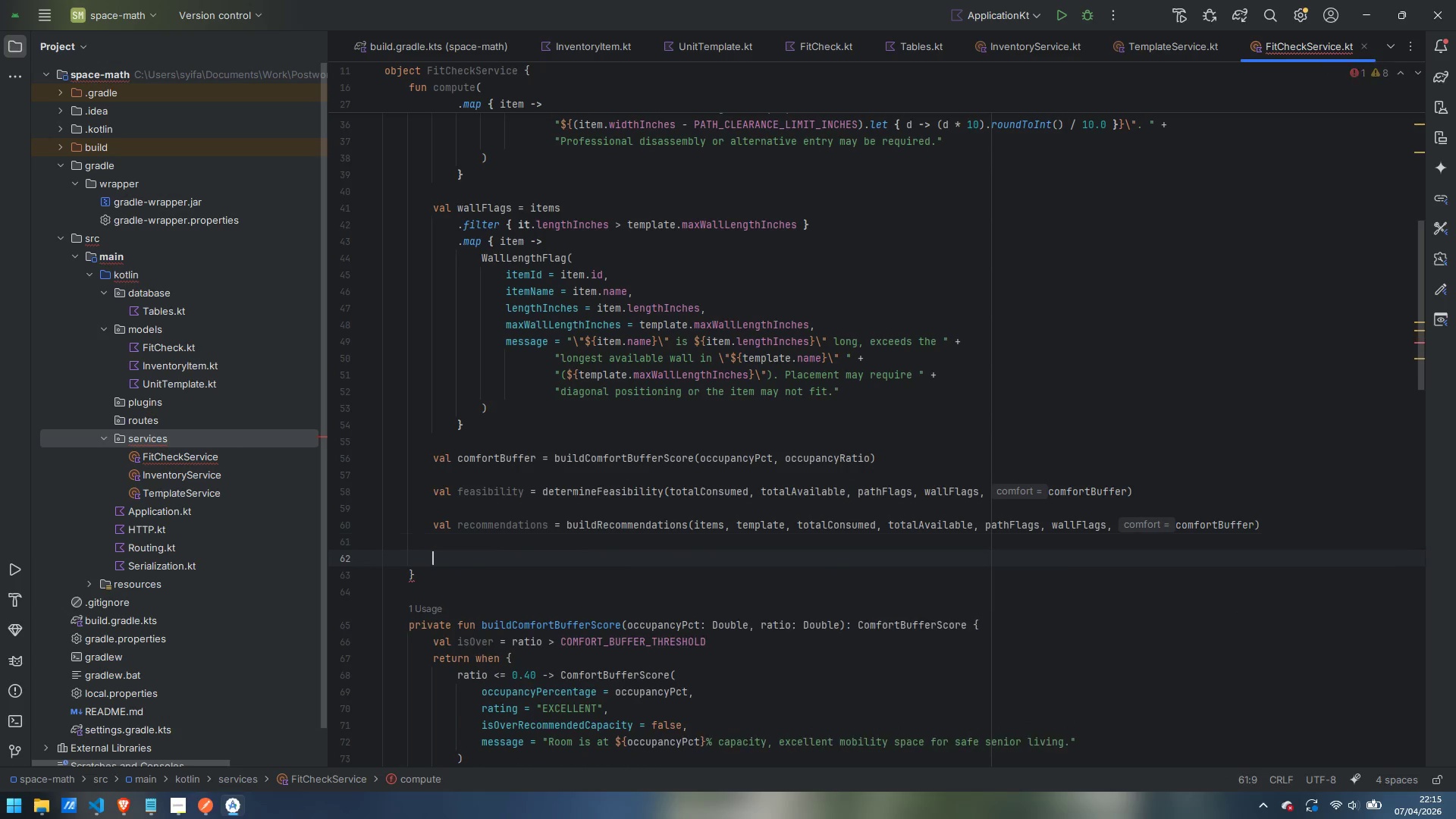 
key(Enter)
 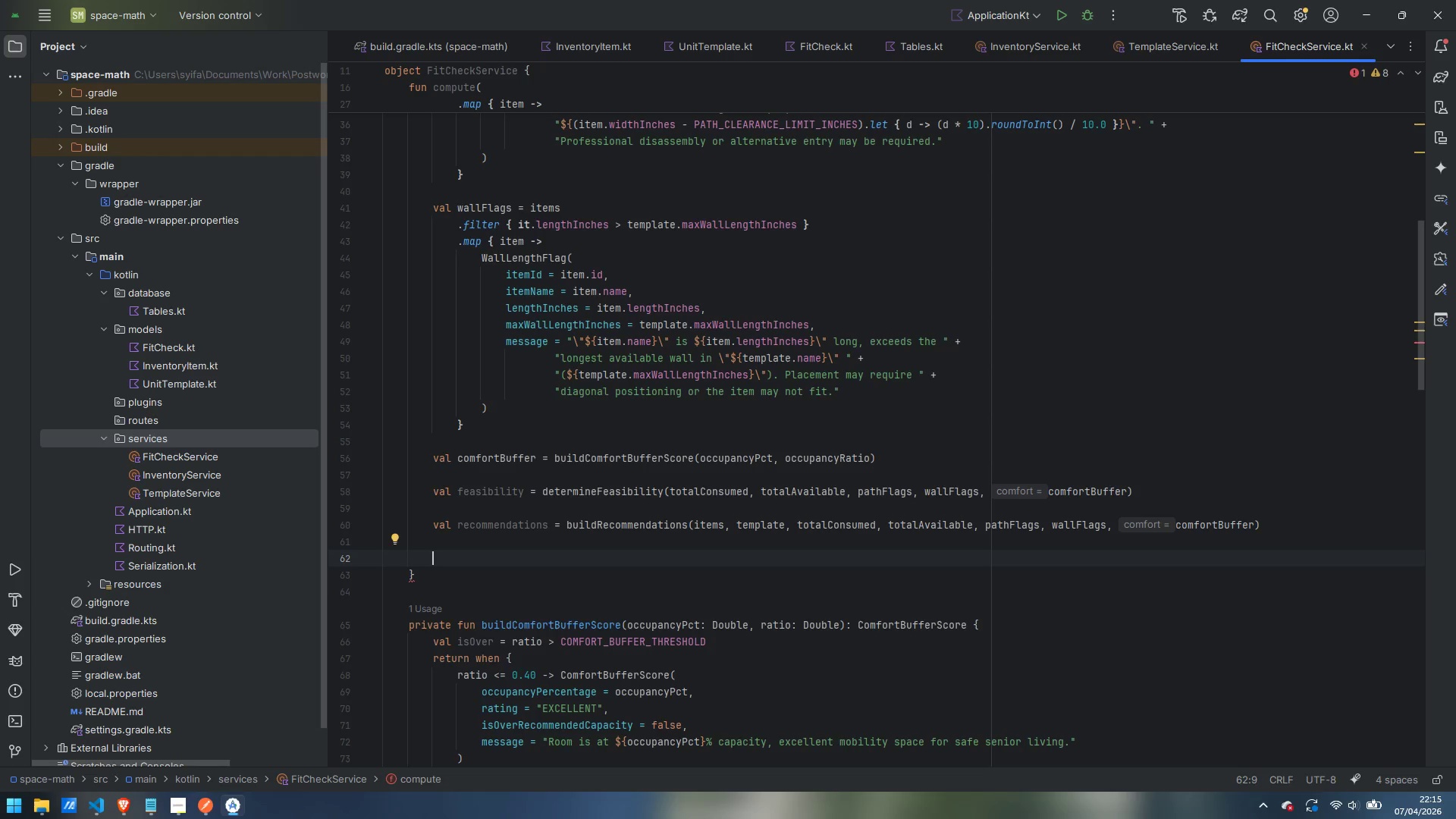 
type(return Ft)
key(Backspace)
type(itCheckResult)
 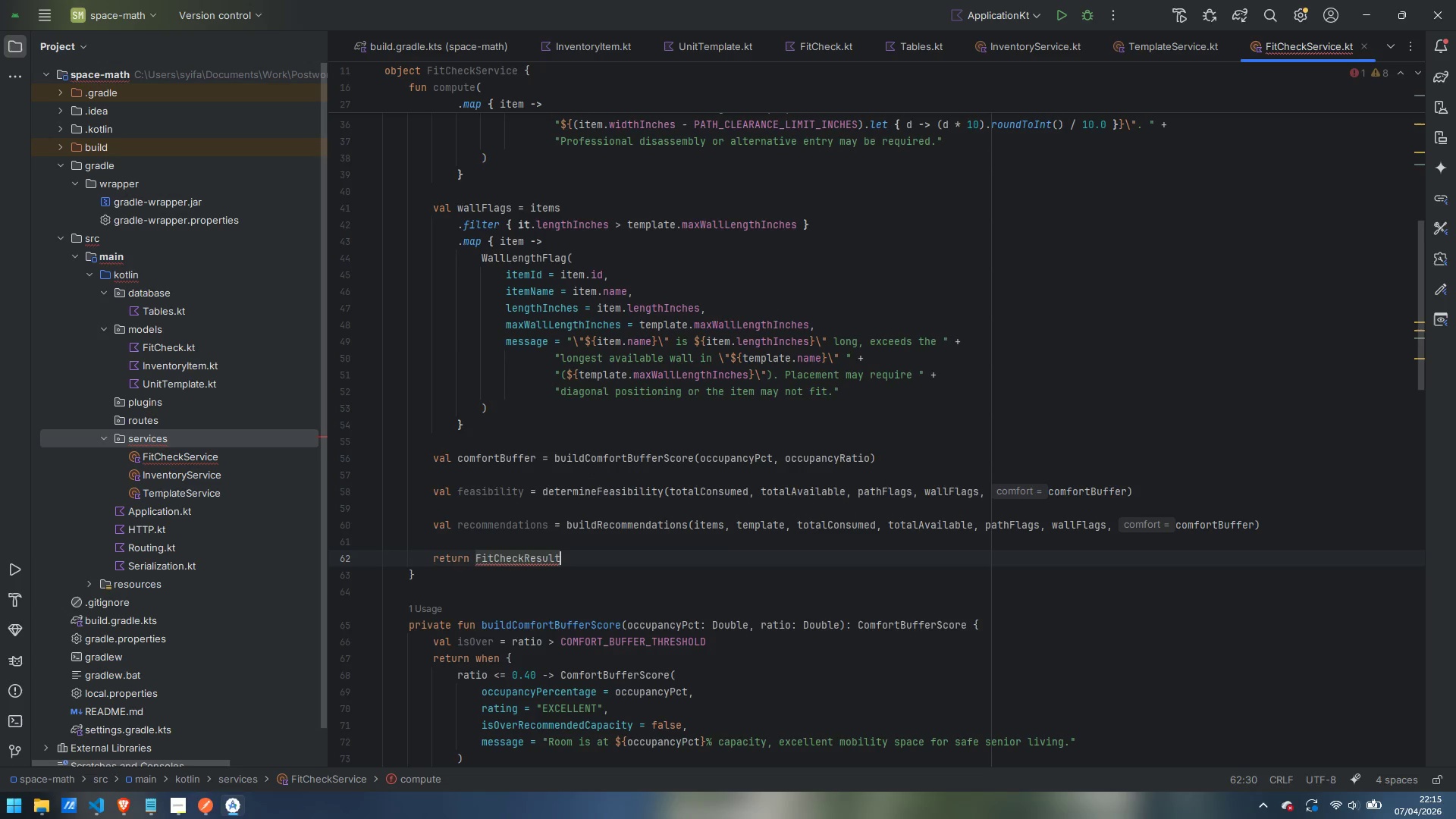 
 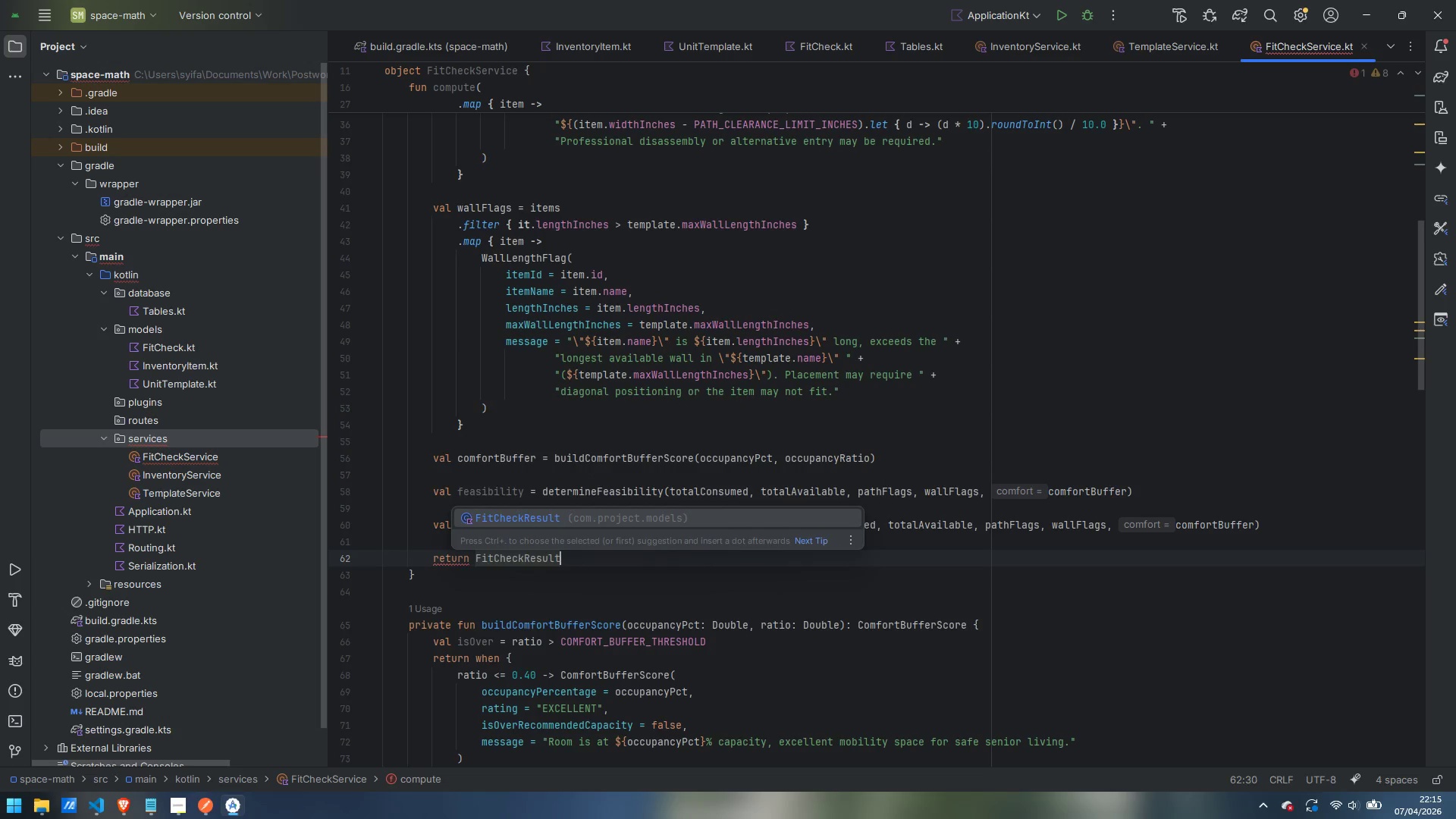 
key(Enter)
 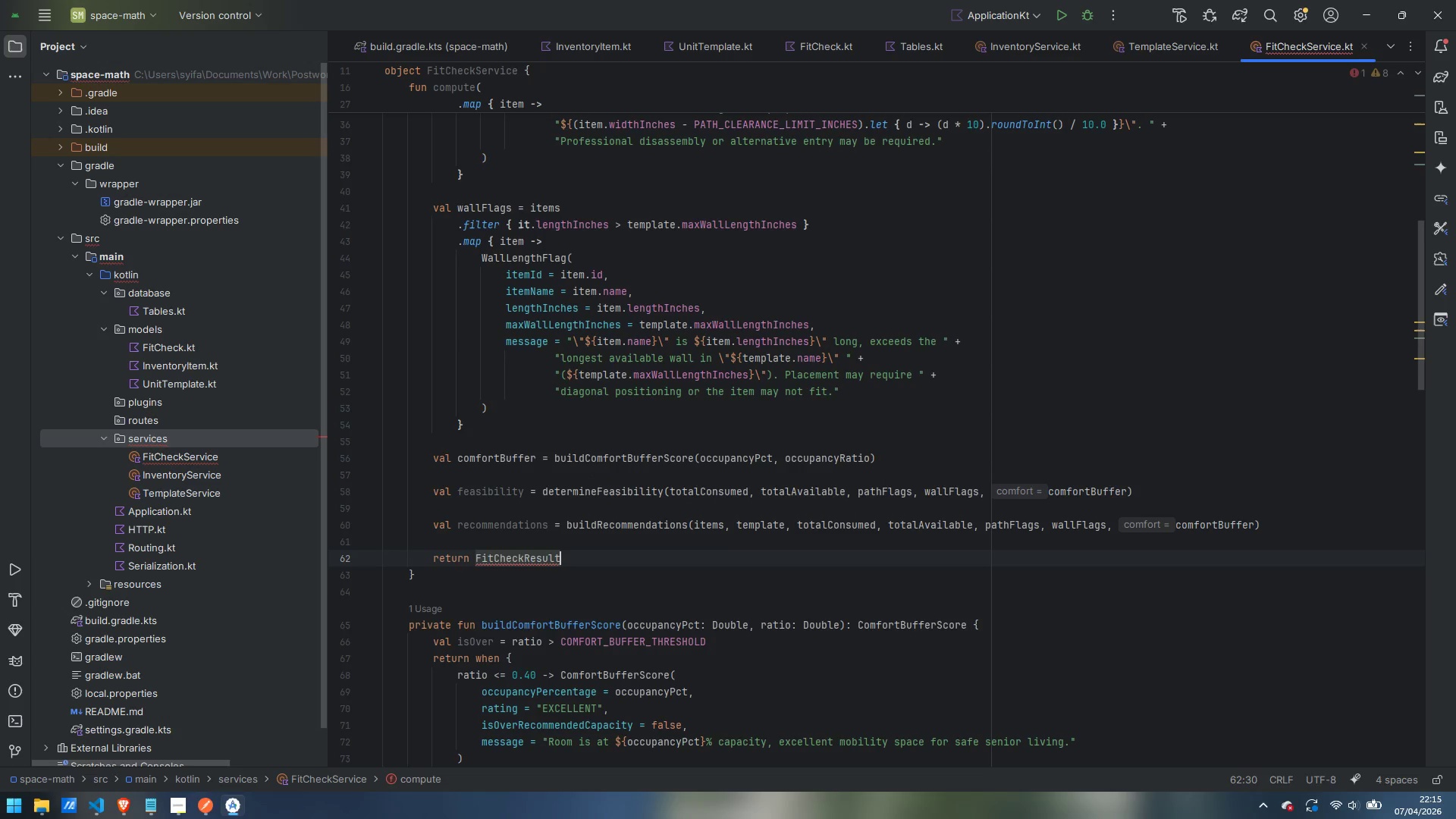 
key(Shift+9)
 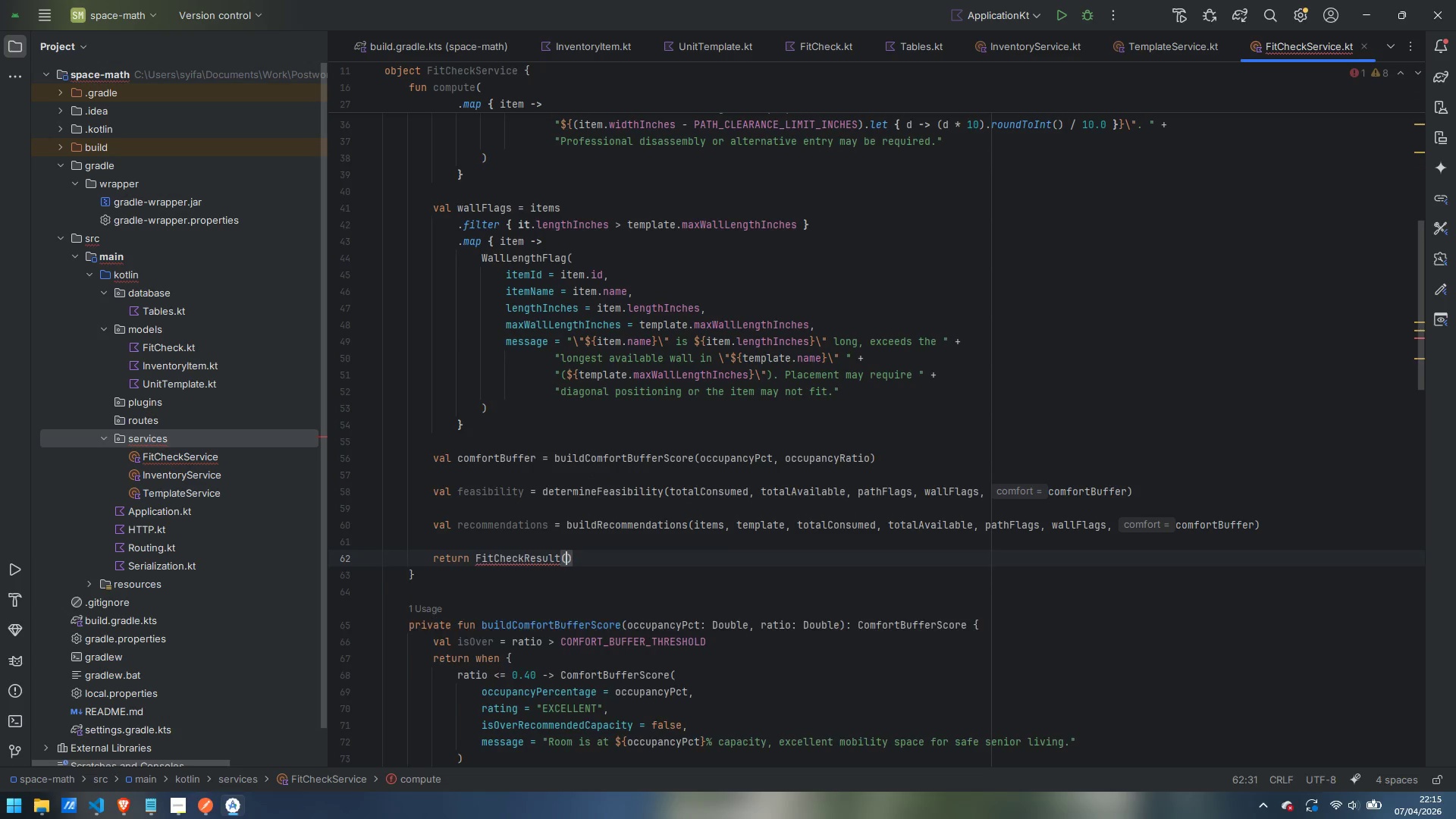 
key(Enter)
 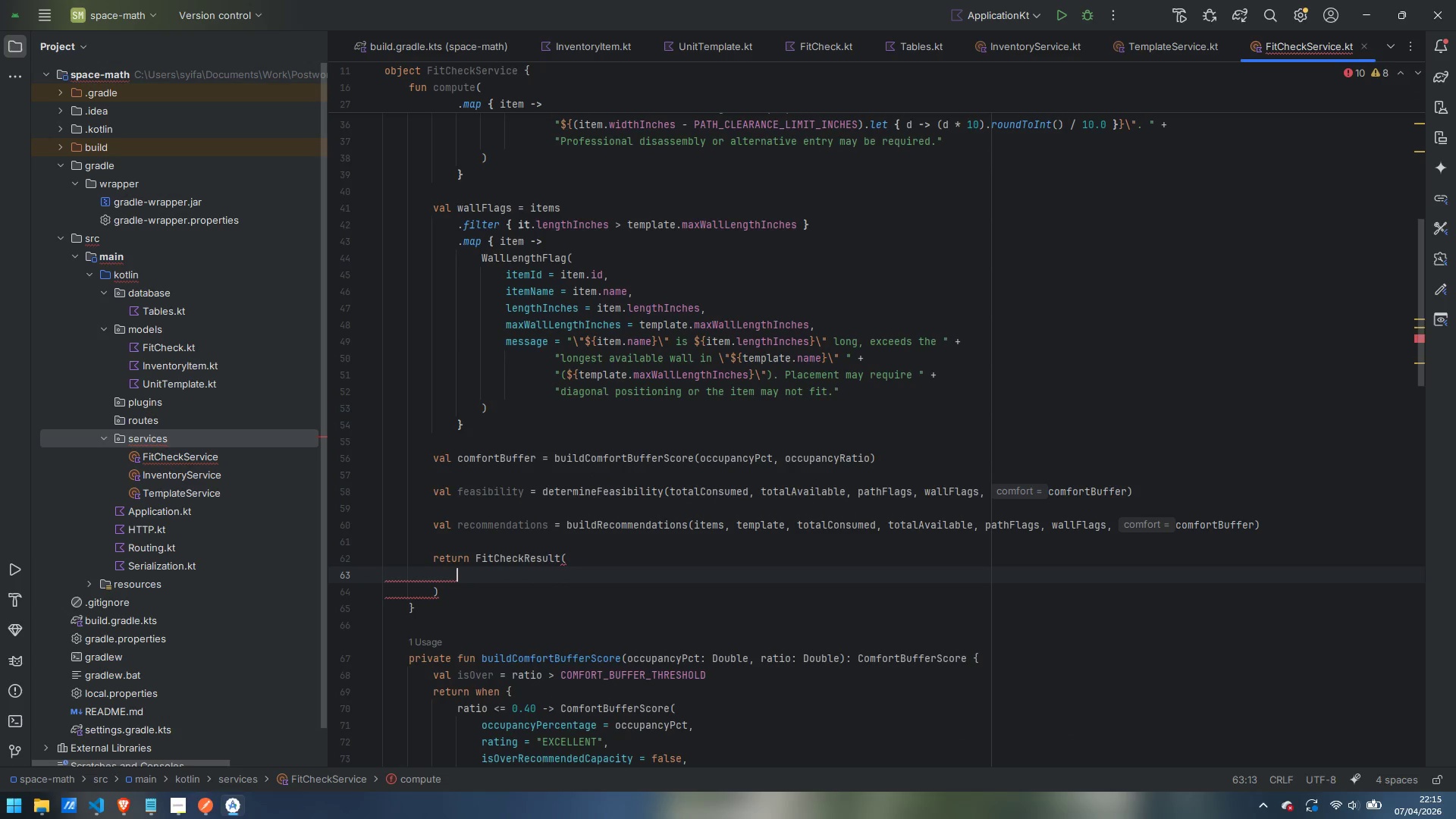 
type(unitTemplate = template,)
 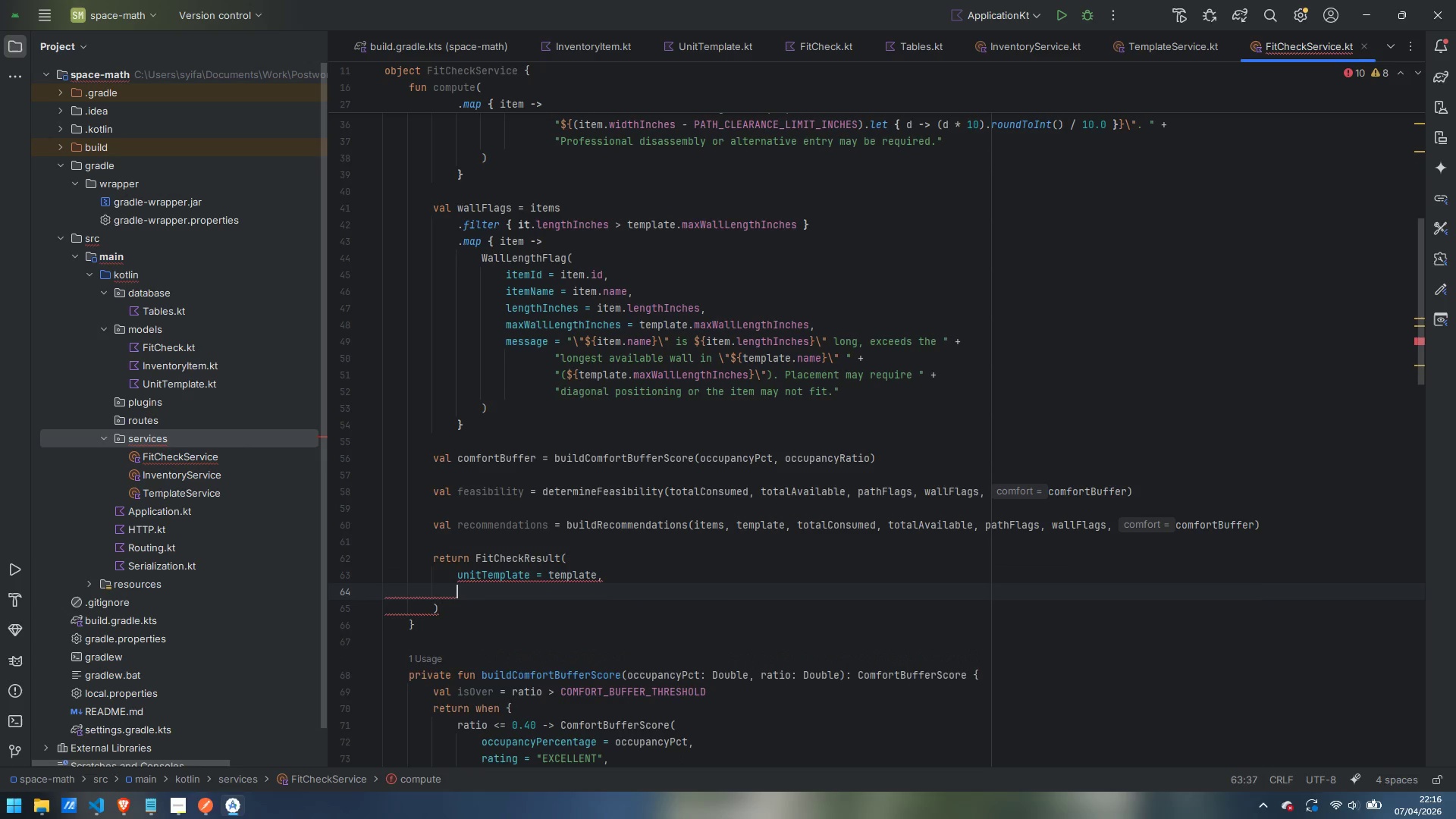 
key(Enter)
 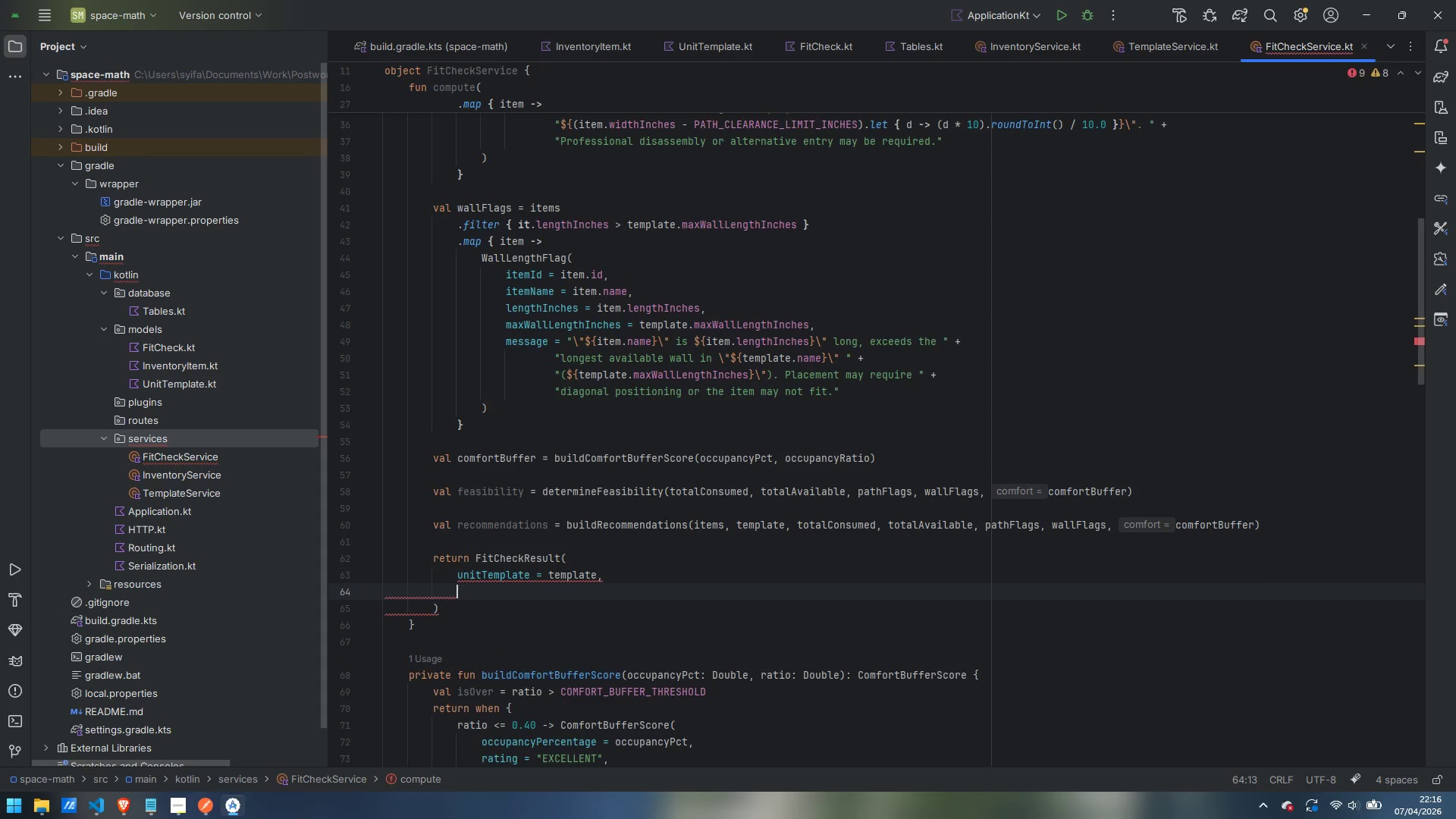 
type(checkI)
key(Backspace)
type(edItems = items,)
 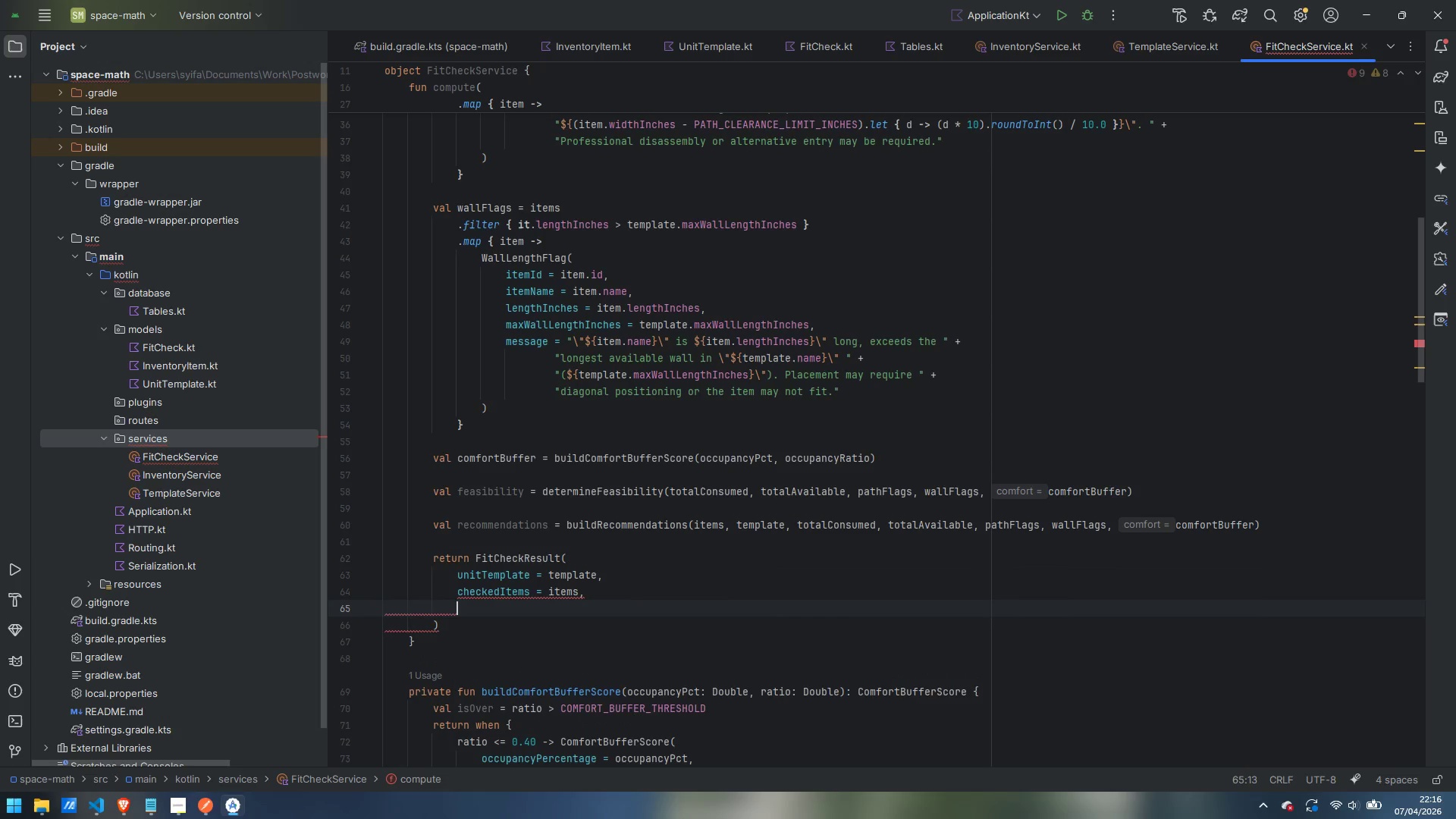 
 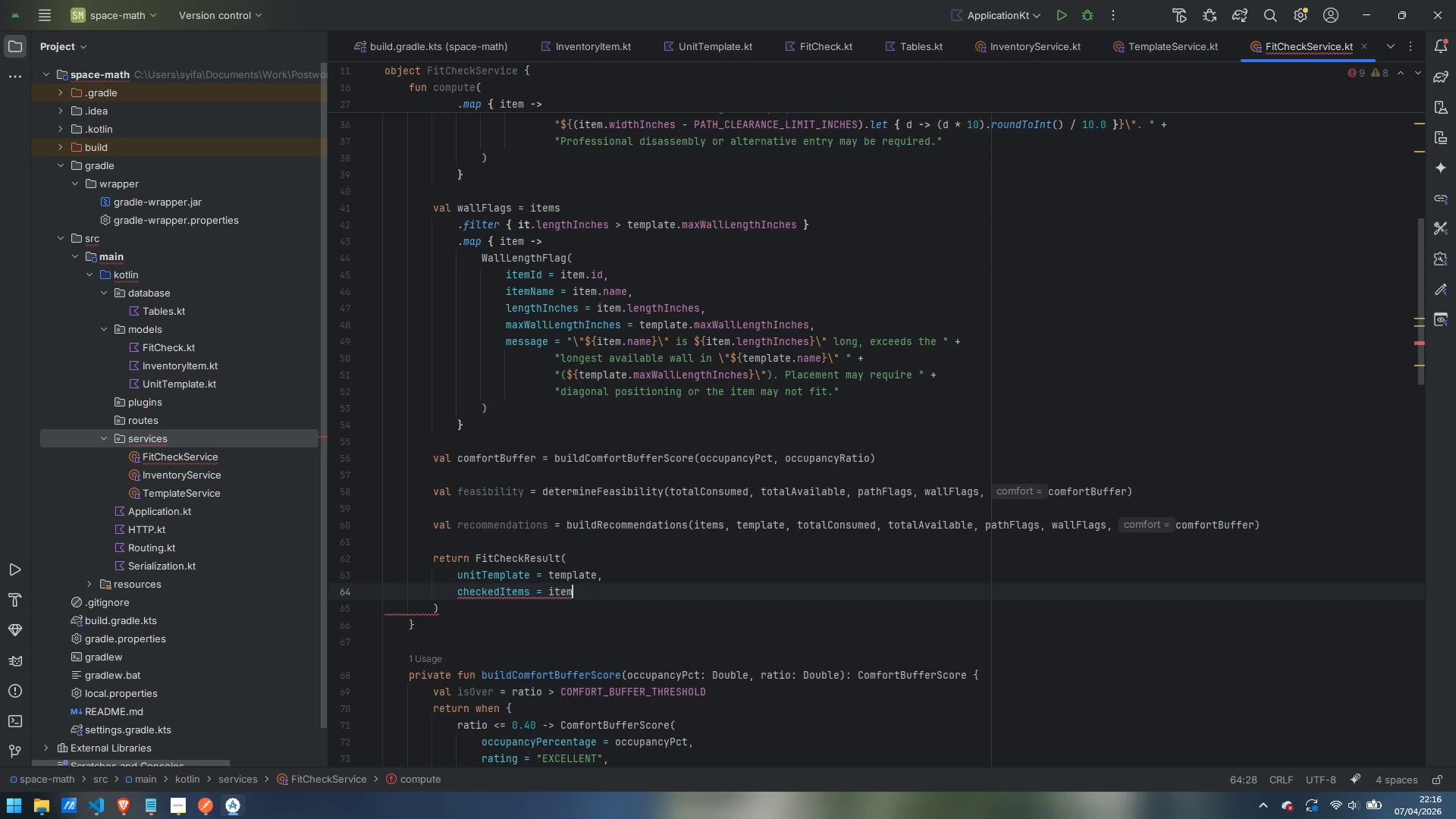 
key(Enter)
 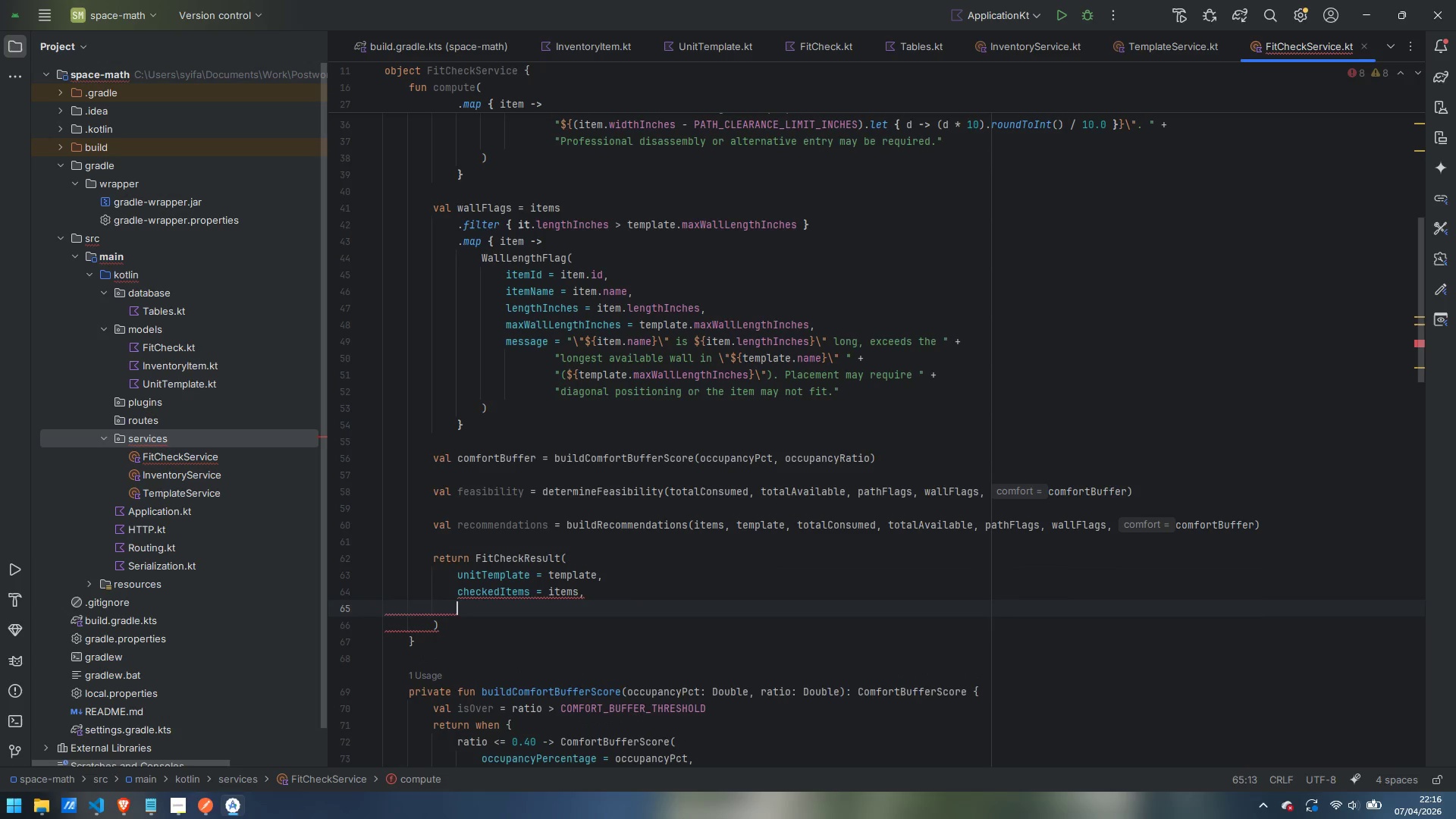 
type(totalSquareFootageConsiu)
key(Backspace)
key(Backspace)
type(umed = (tao)
key(Backspace)
key(Backspace)
type(otalConsumed * 100)
 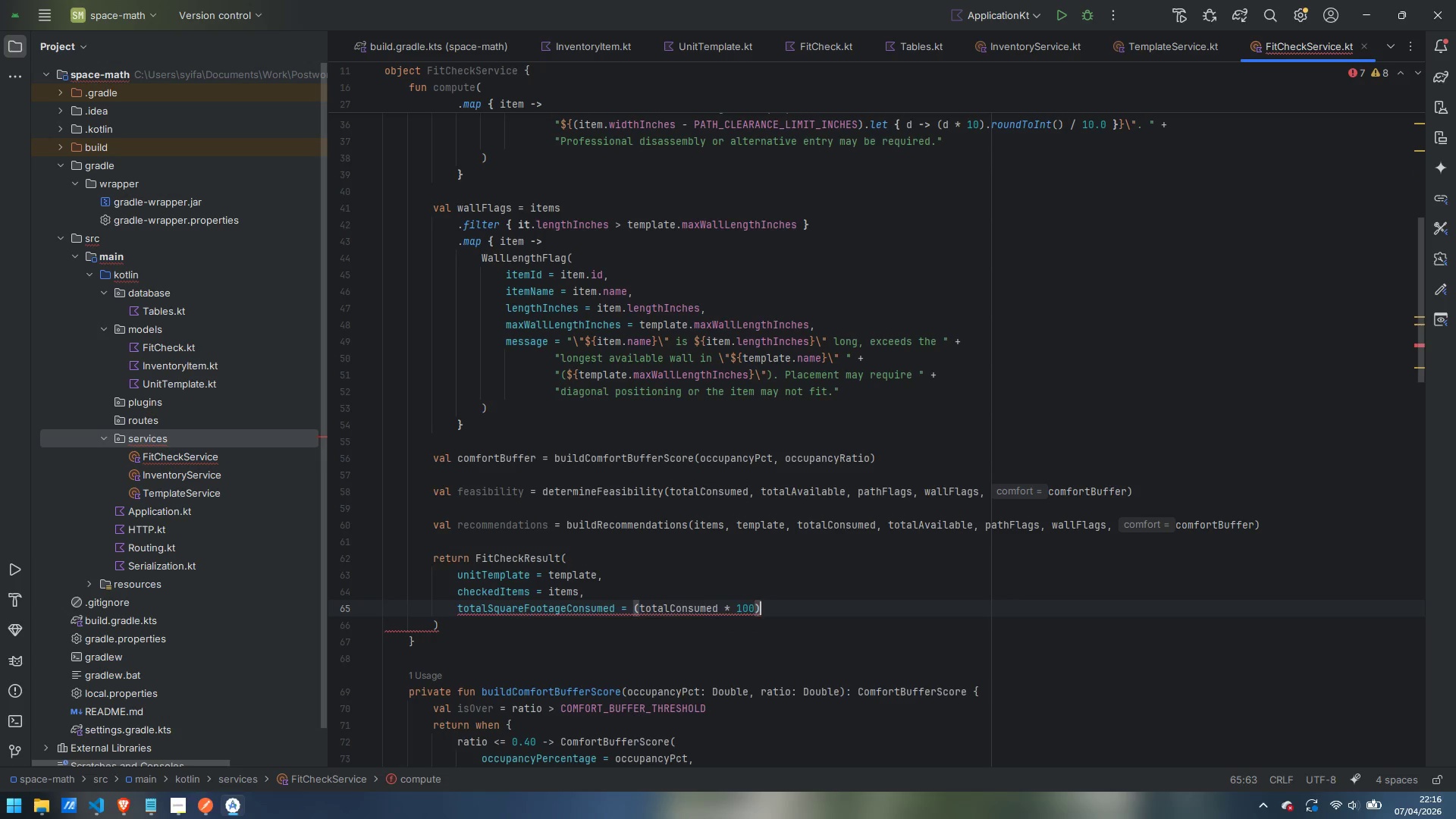 
 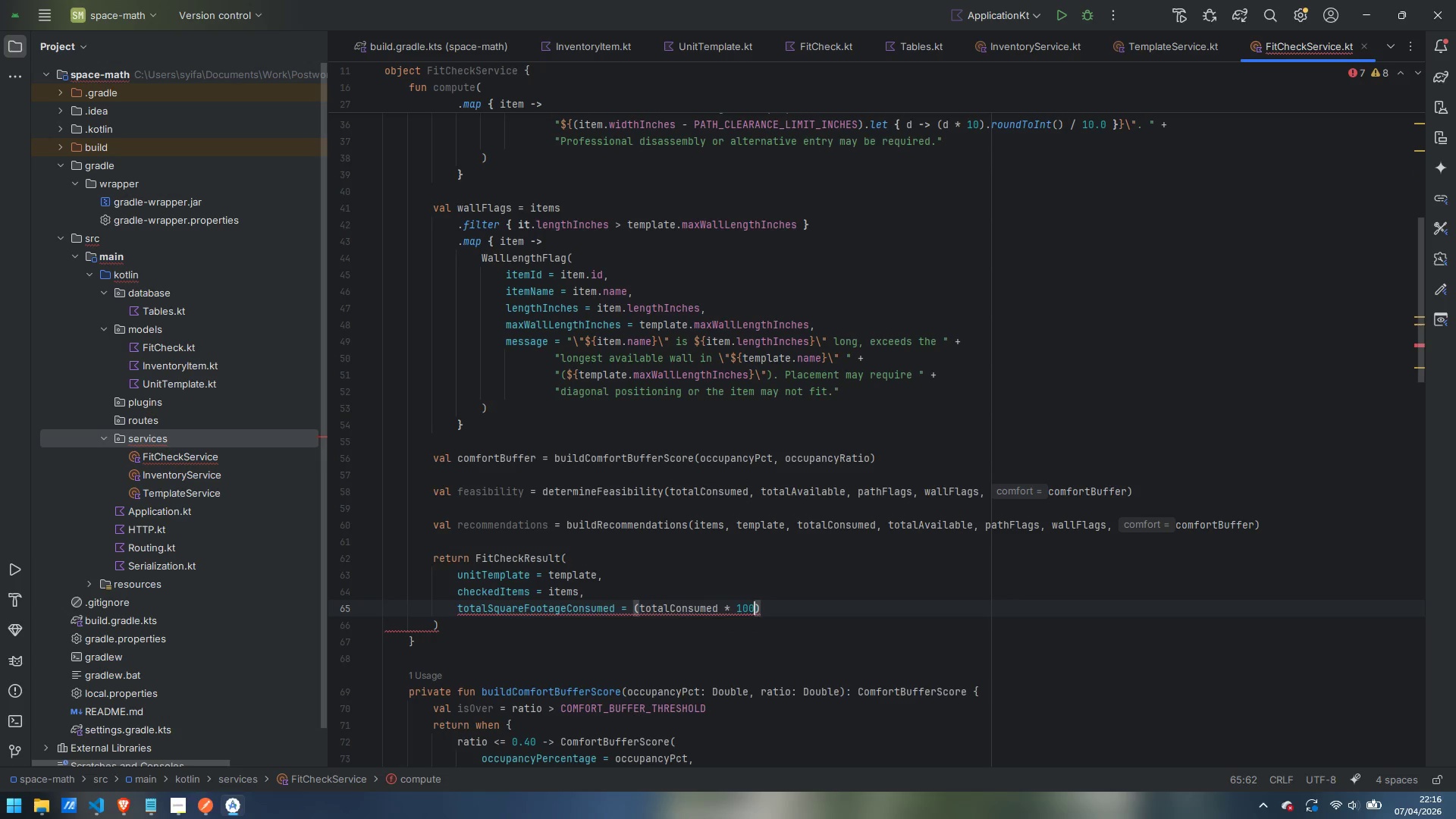 
key(ArrowRight)
 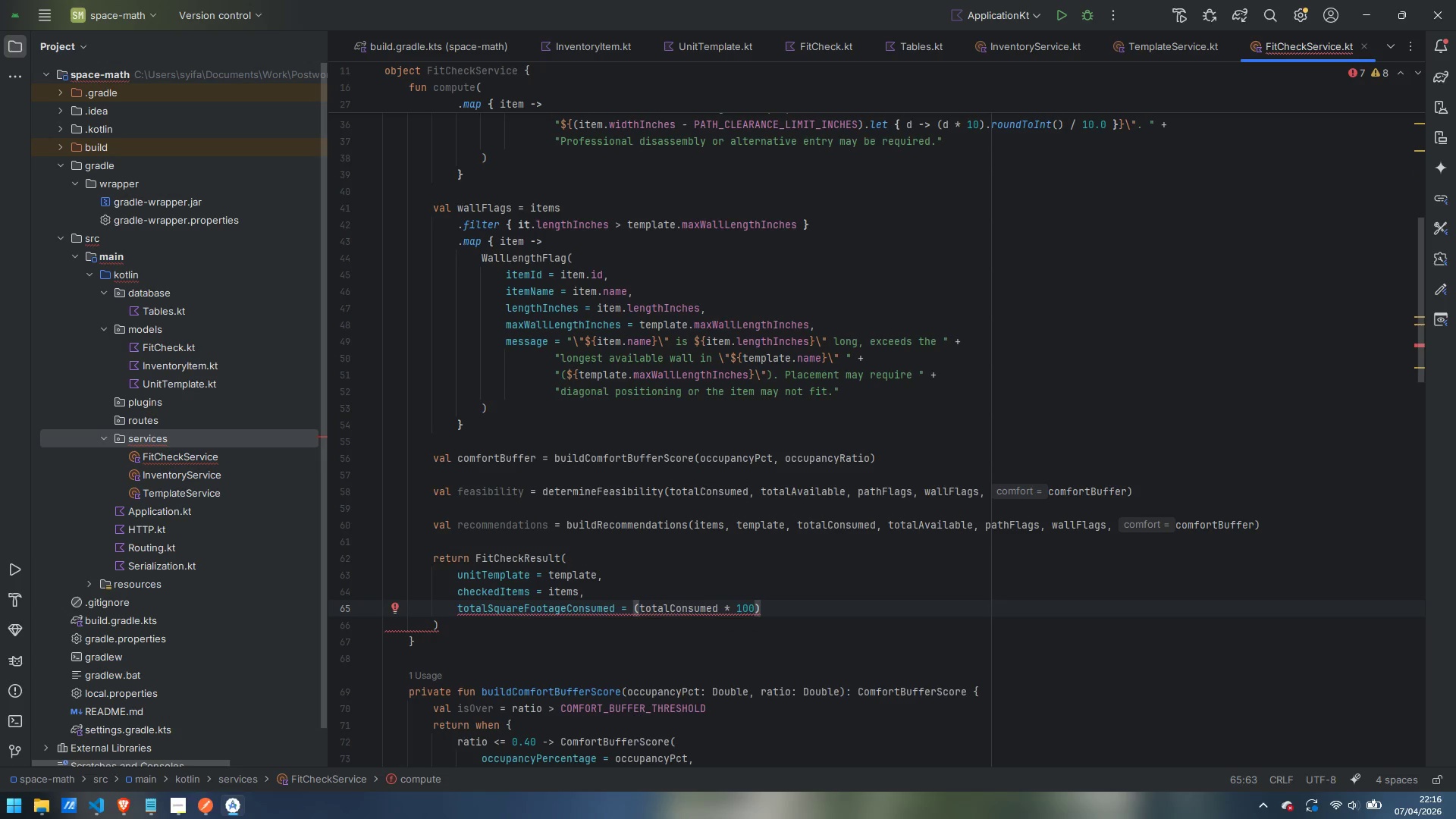 
type(.roundTOInt)
 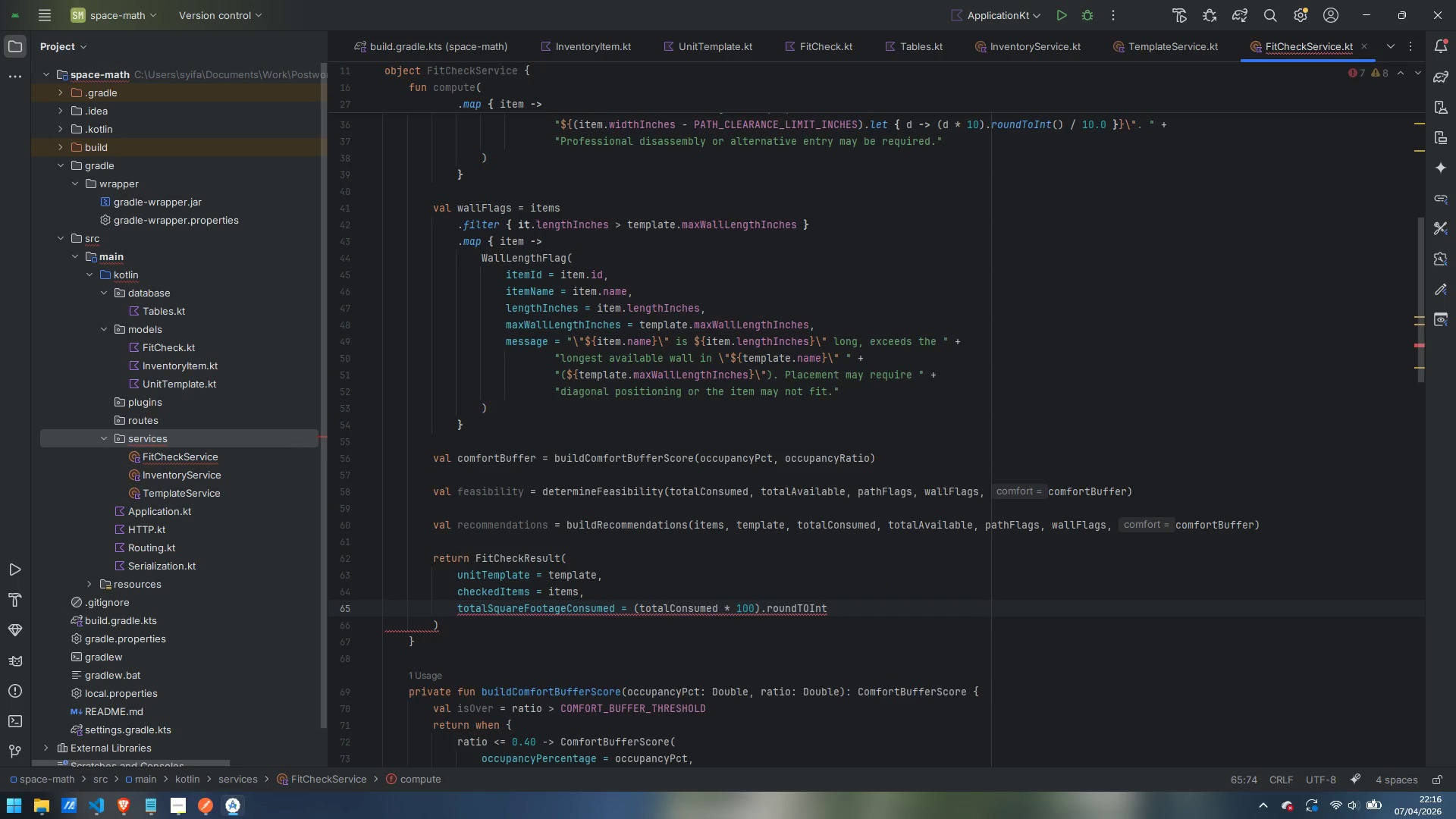 
 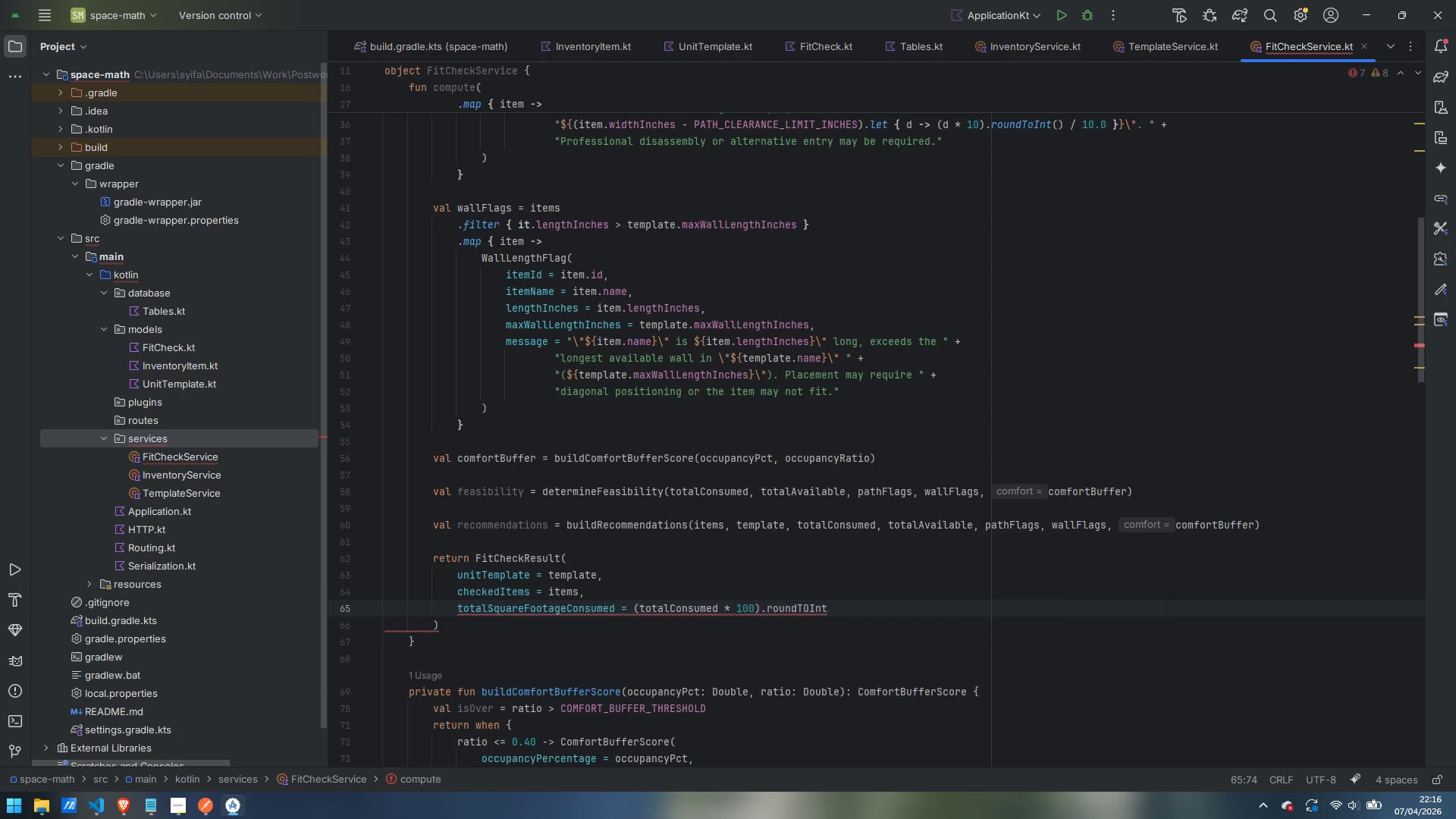 
key(Enter)
 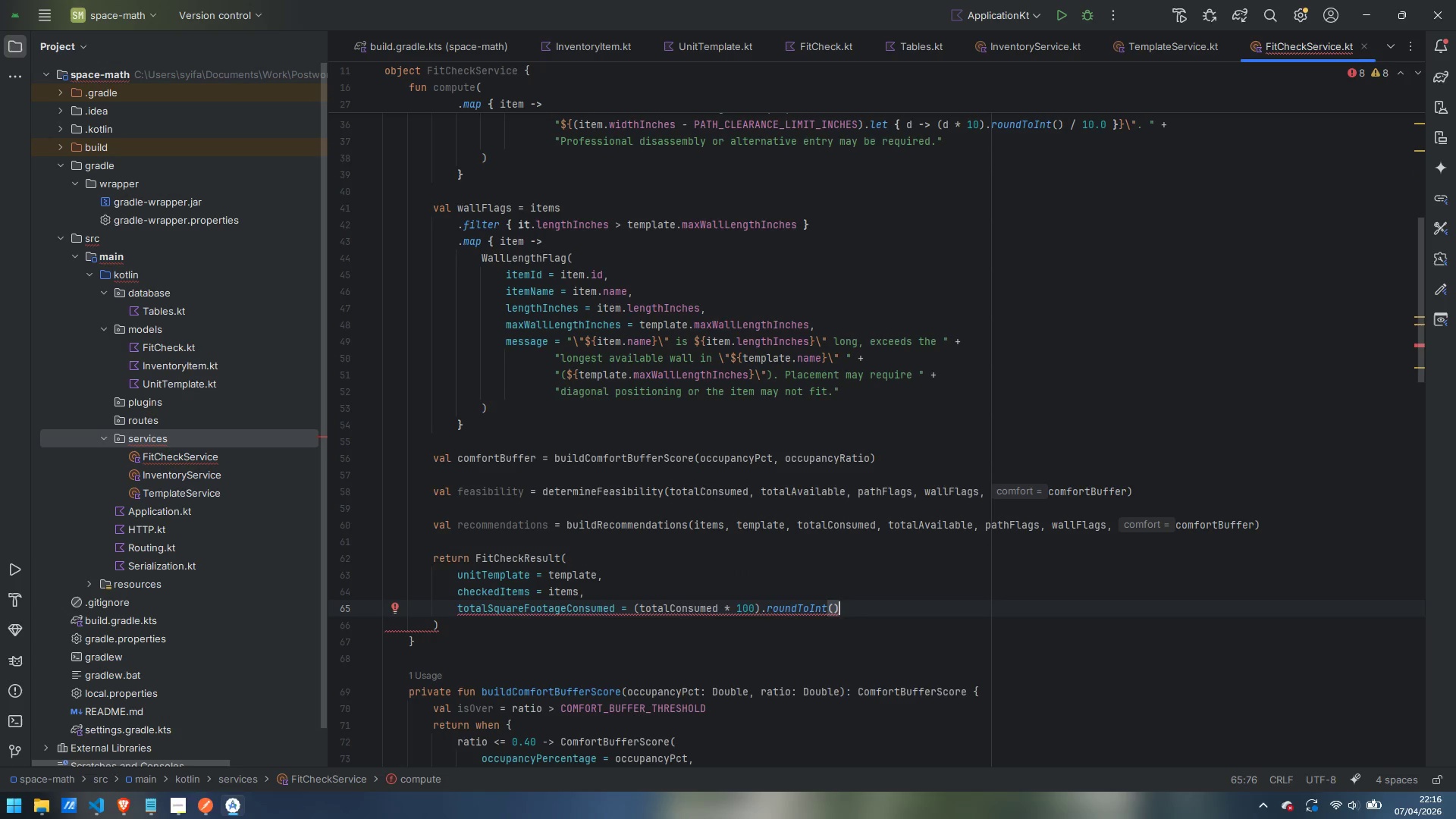 
type( / 100.0,)
 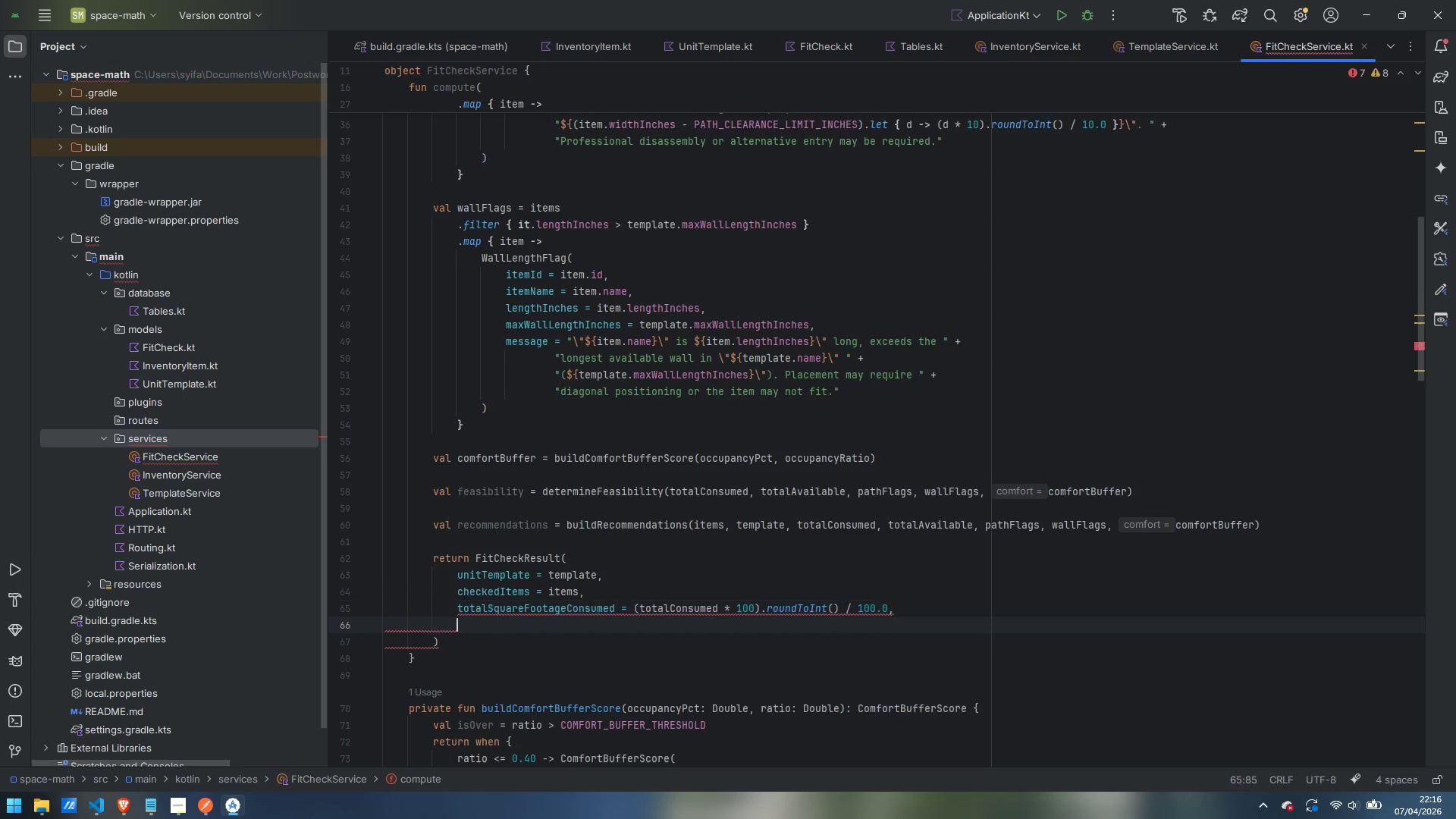 
key(Enter)
 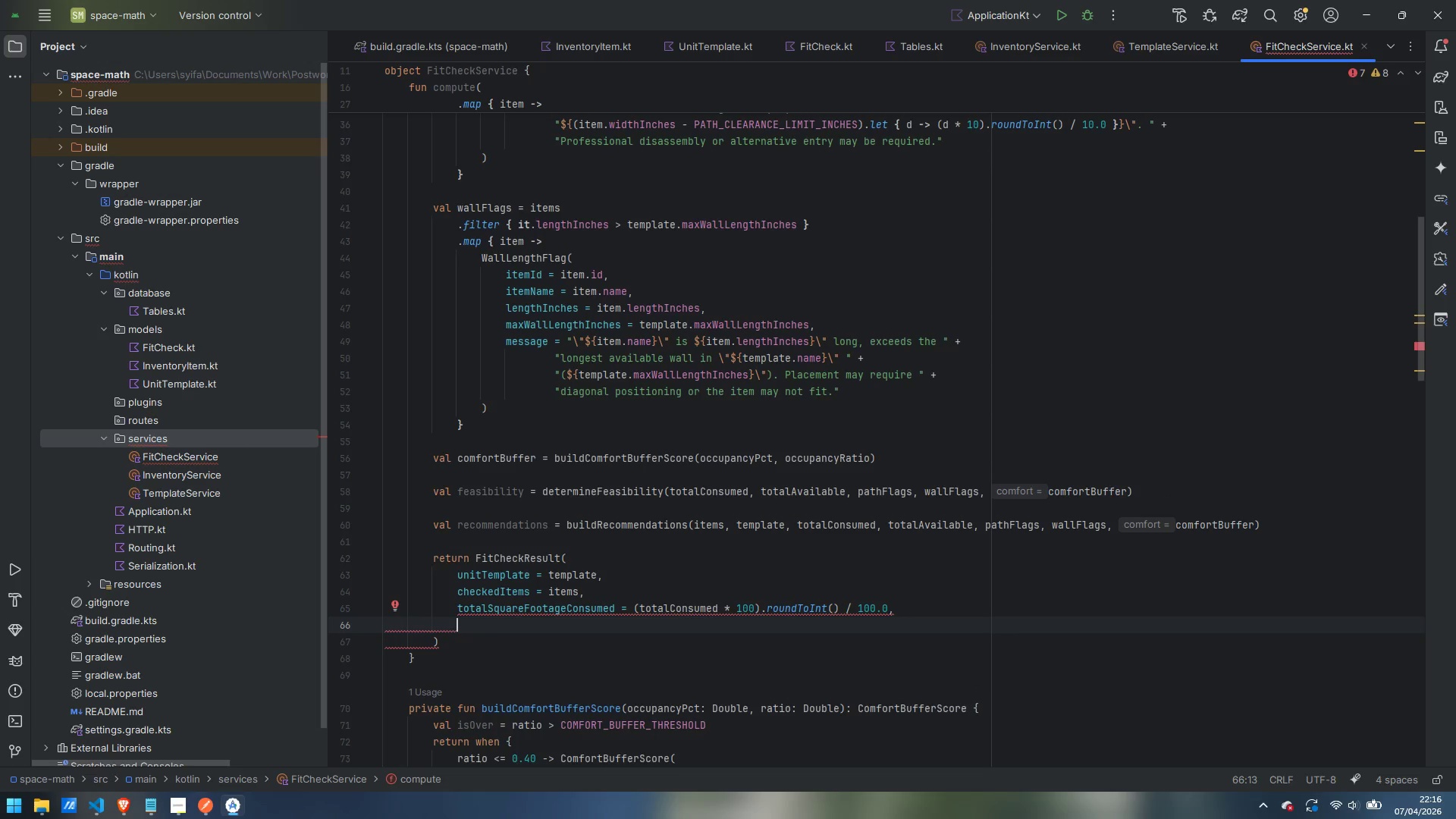 
type(totalSquareFootageAvailable)
 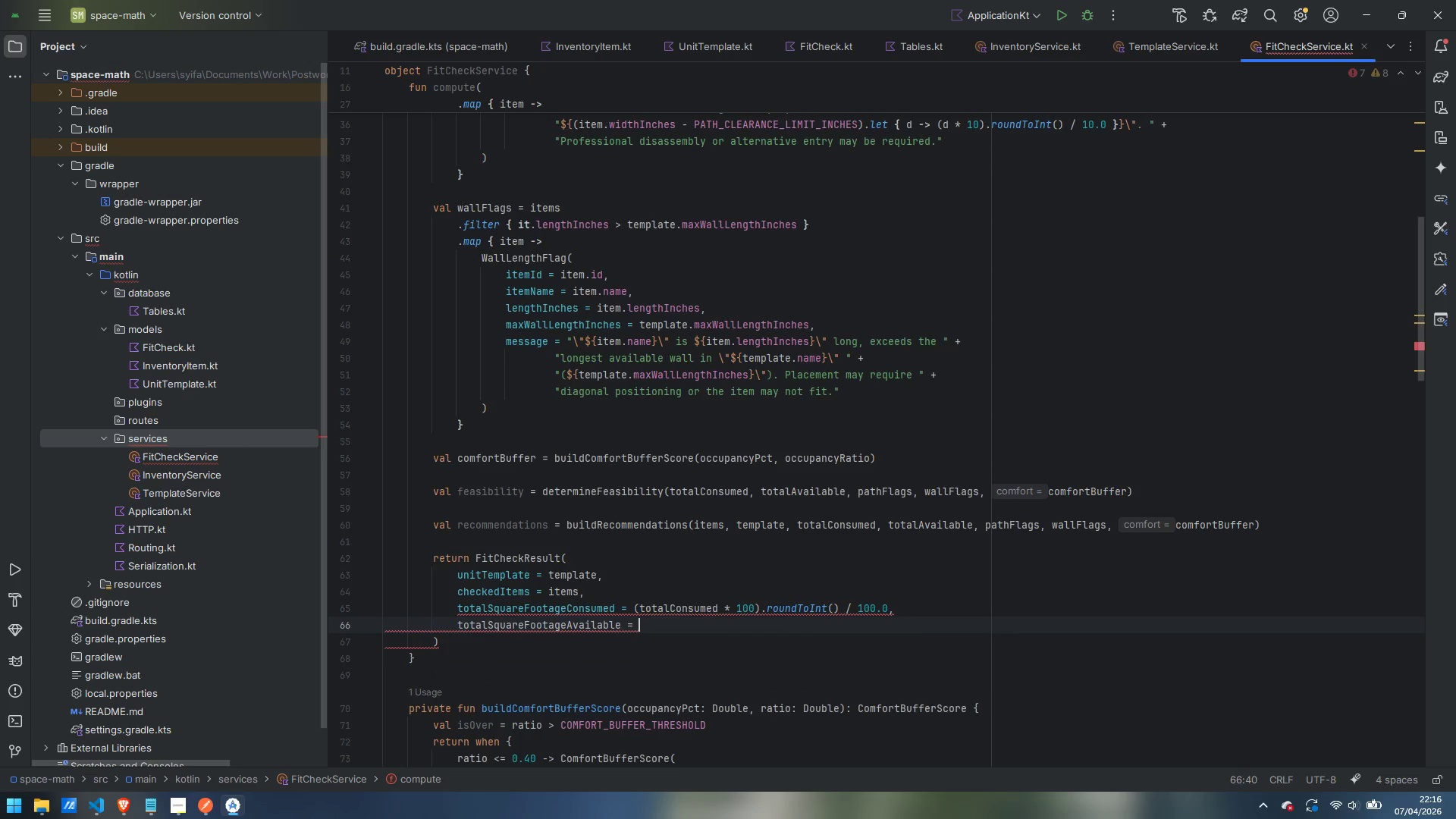 
 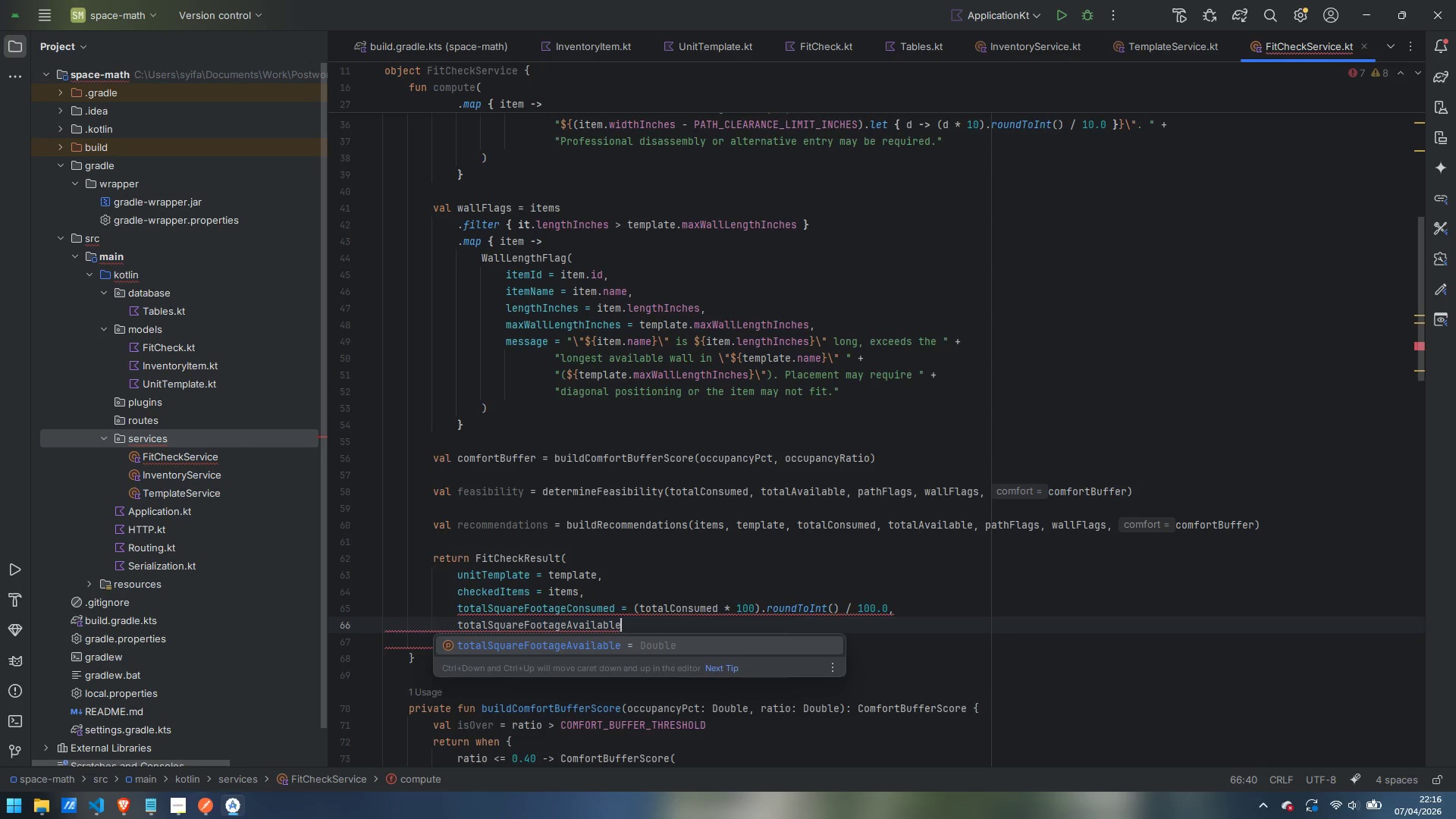 
key(Enter)
 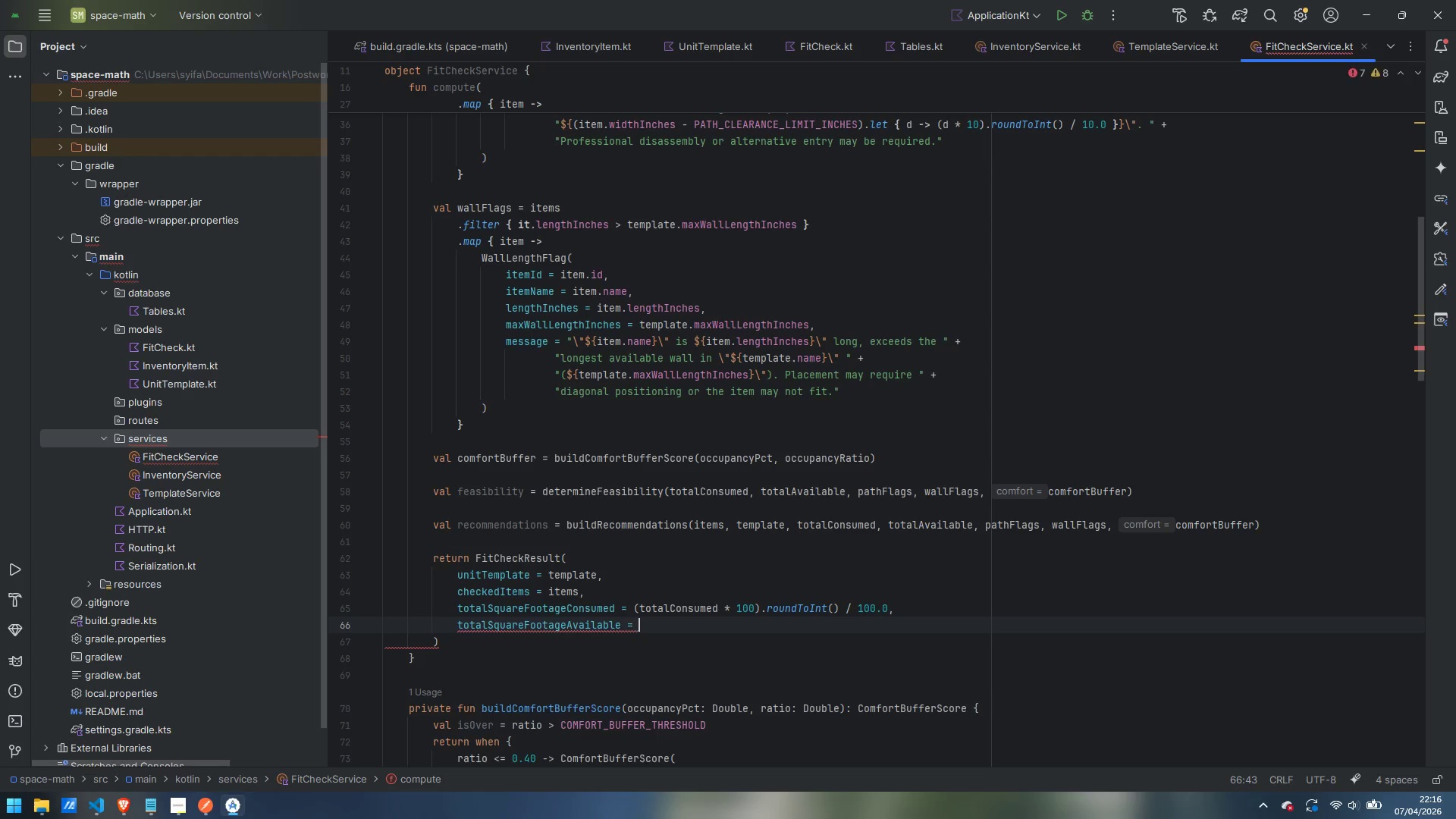 
type((total)
 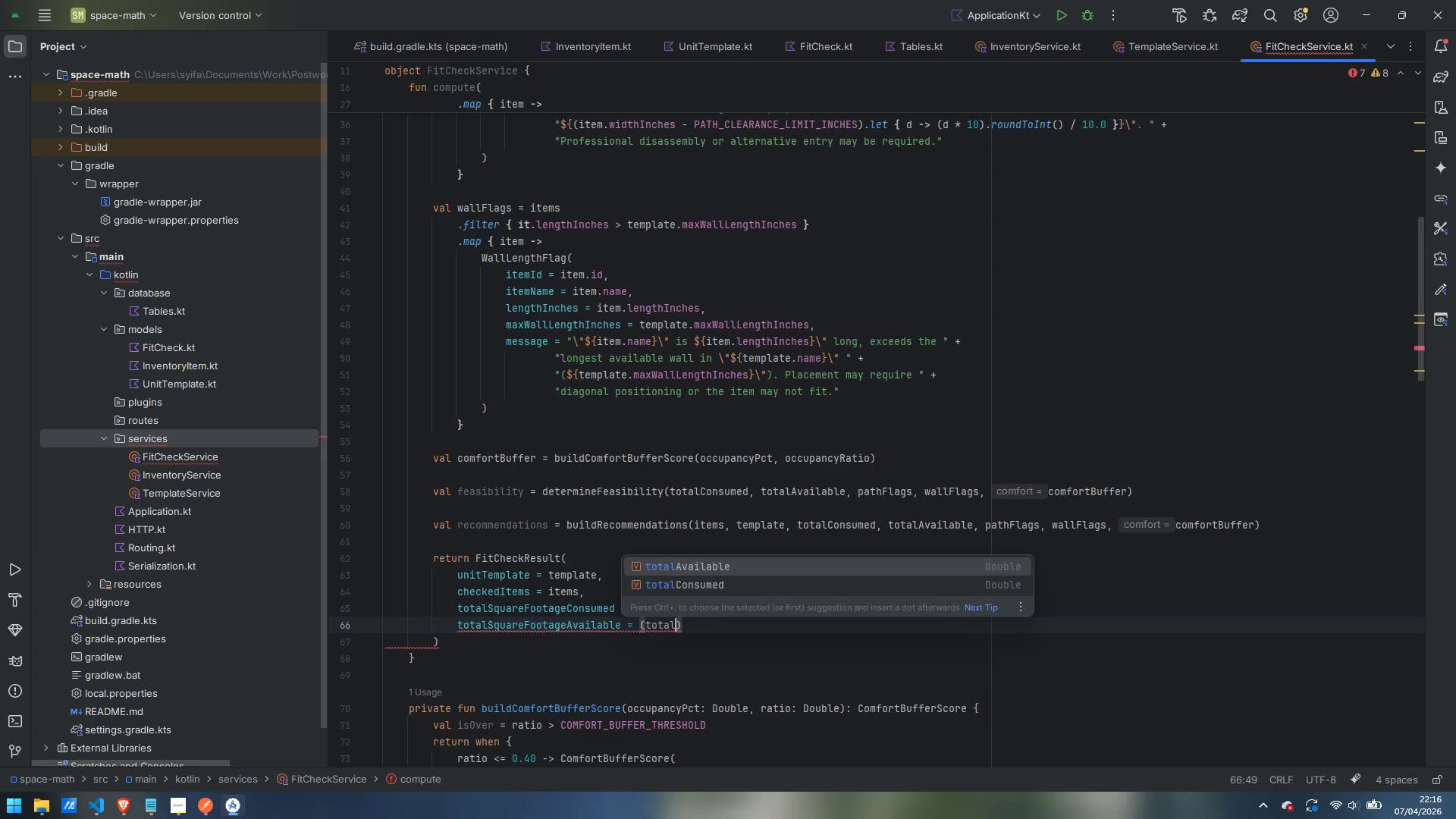 
key(Control+ControlLeft)
 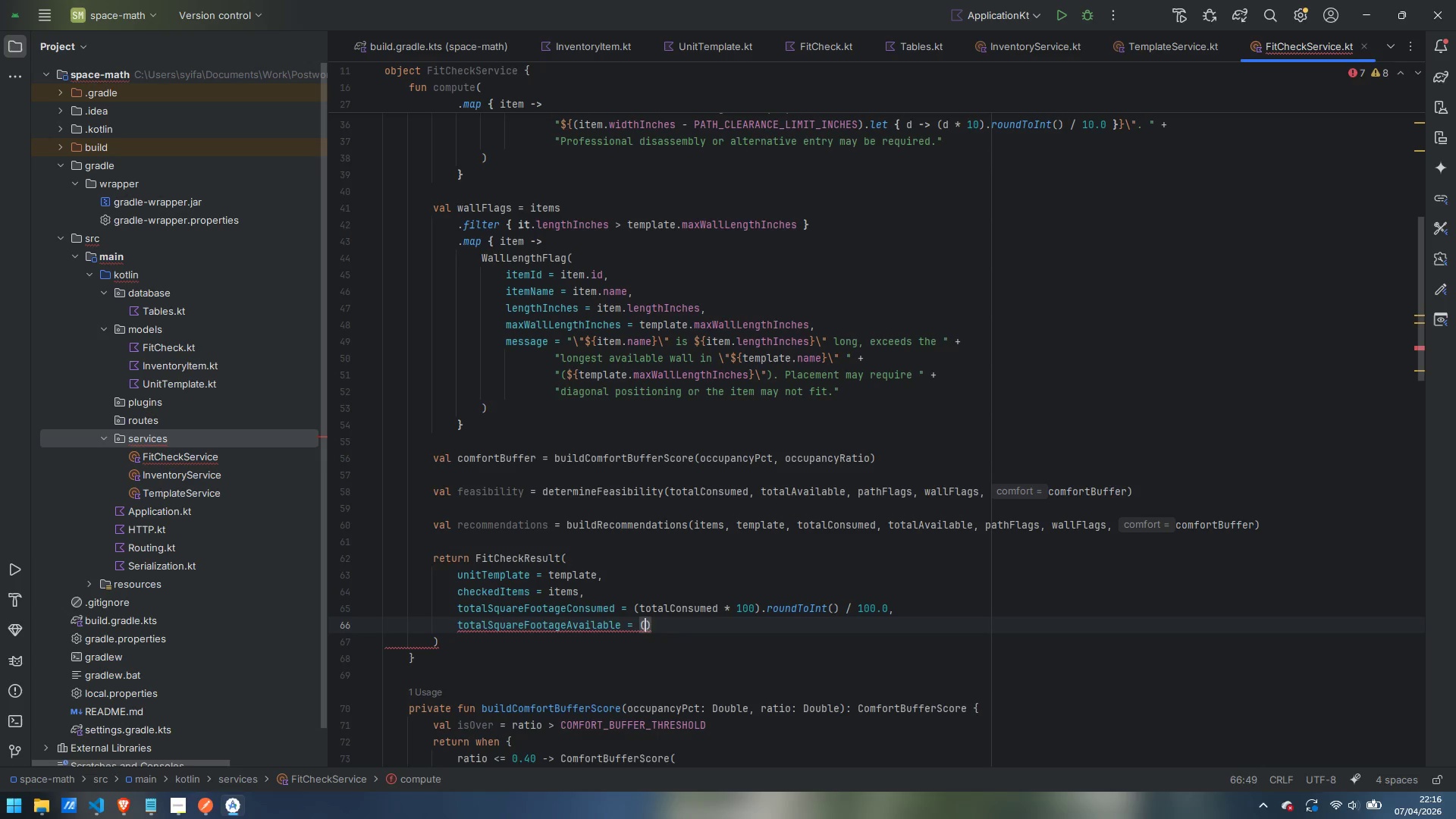 
key(Control+Backspace)
 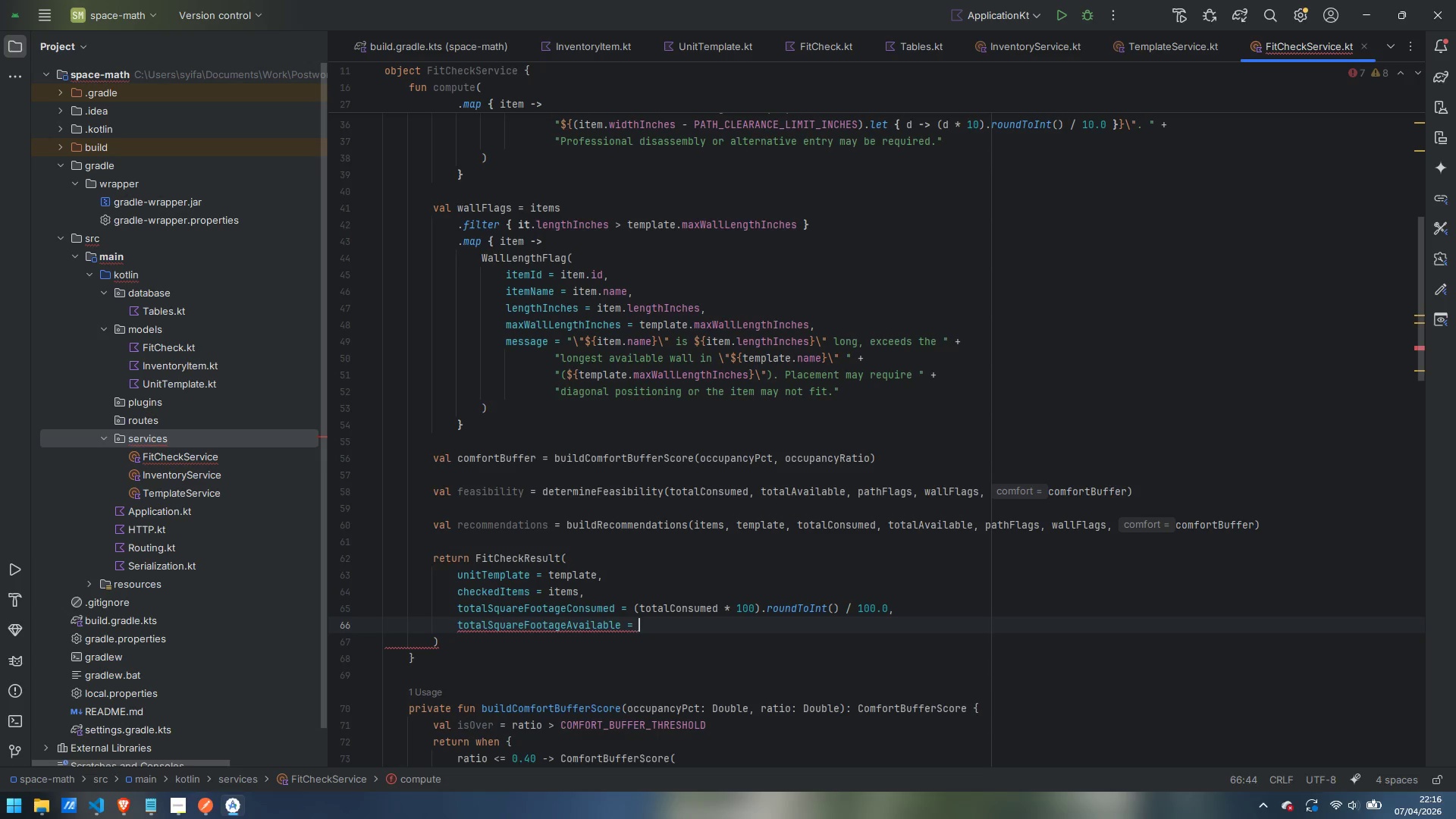 
key(Backspace)
type(totalAvaiblae)
key(Backspace)
key(Backspace)
key(Backspace)
key(Backspace)
type(lable,)
 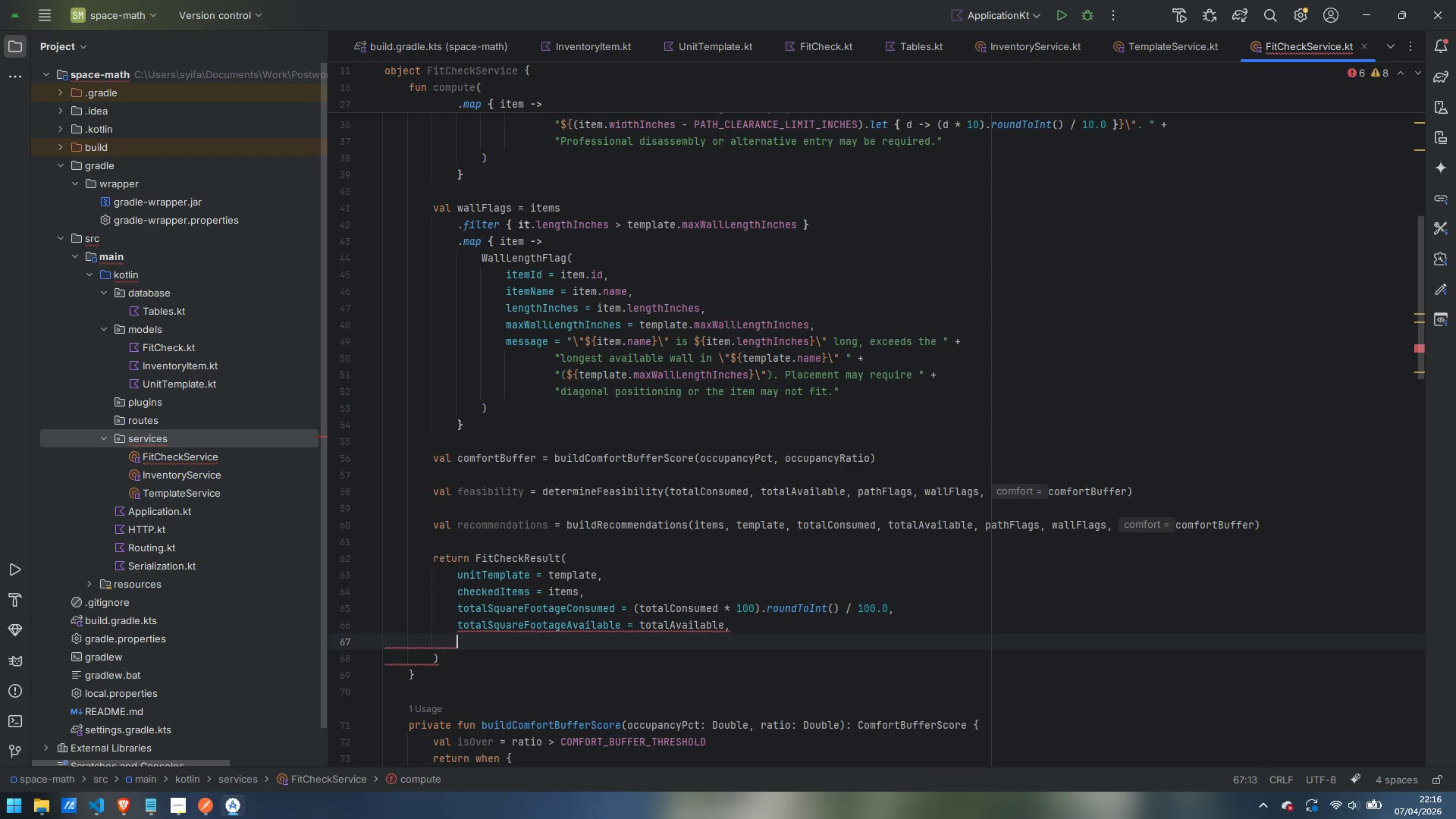 
 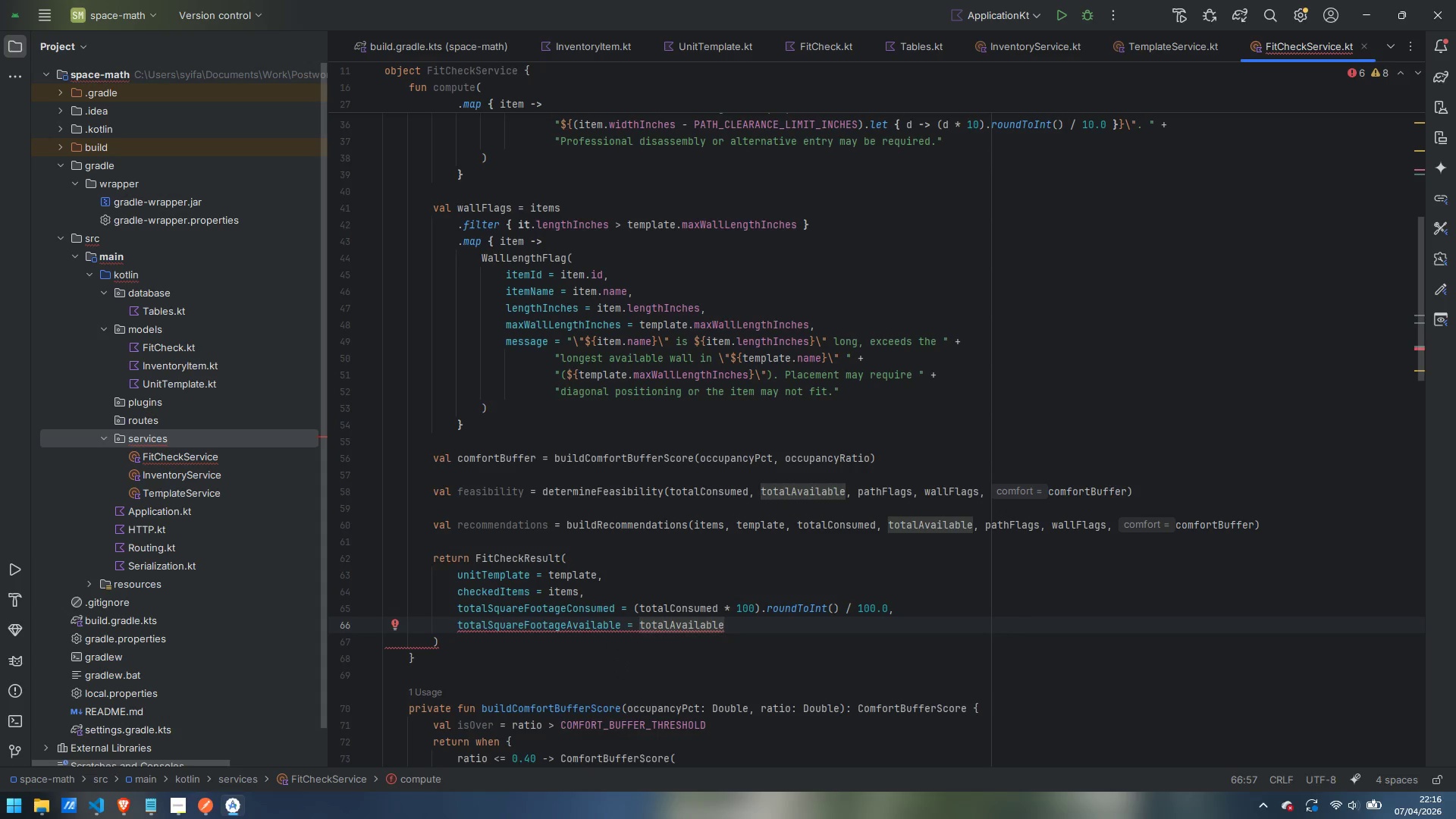 
key(Enter)
 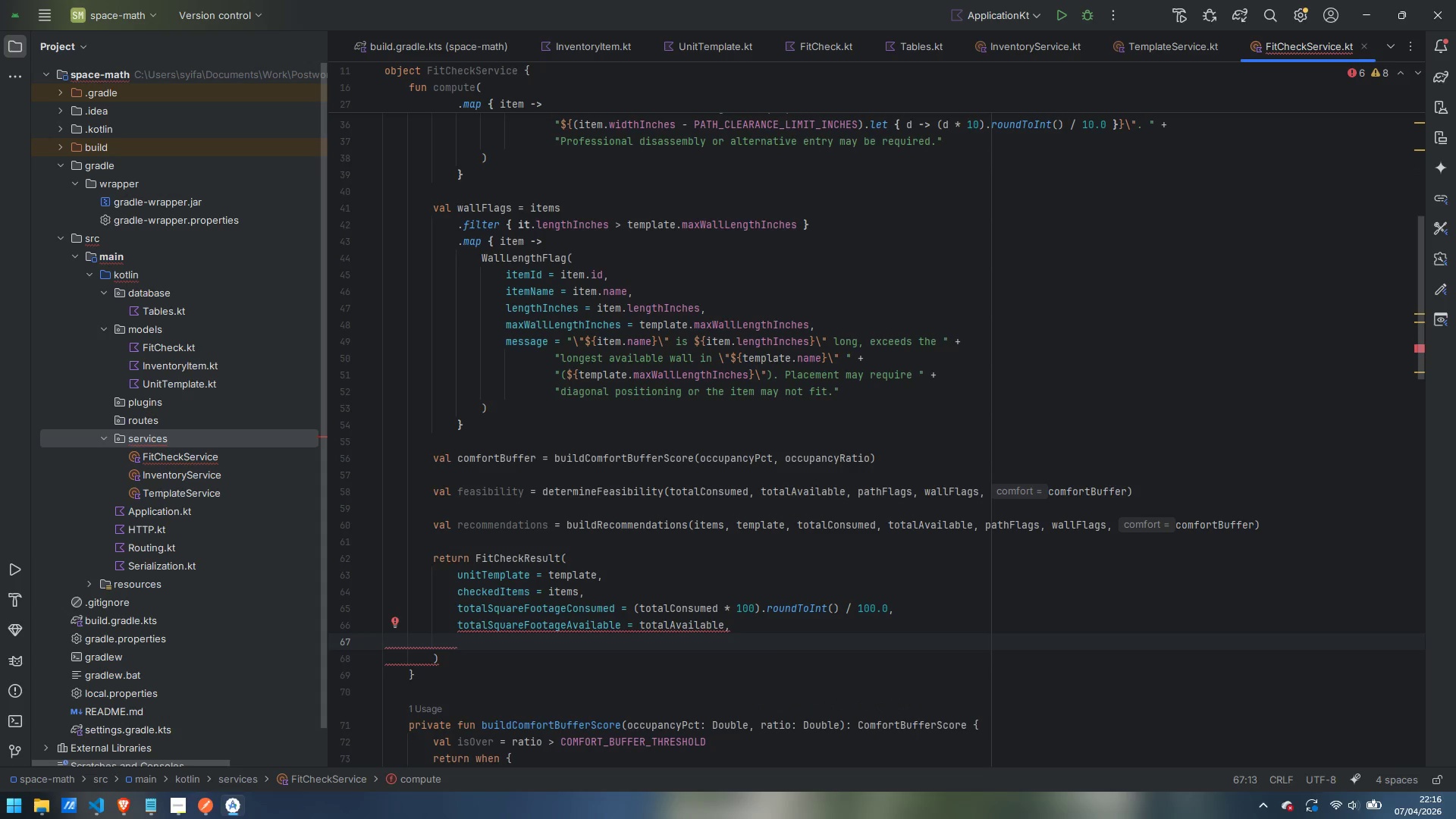 
type(occupancy)
key(Backspace)
type(Perceneage)
key(Backspace)
key(Backspace)
key(Backspace)
key(Backspace)
type(age = occupancyPct,)
 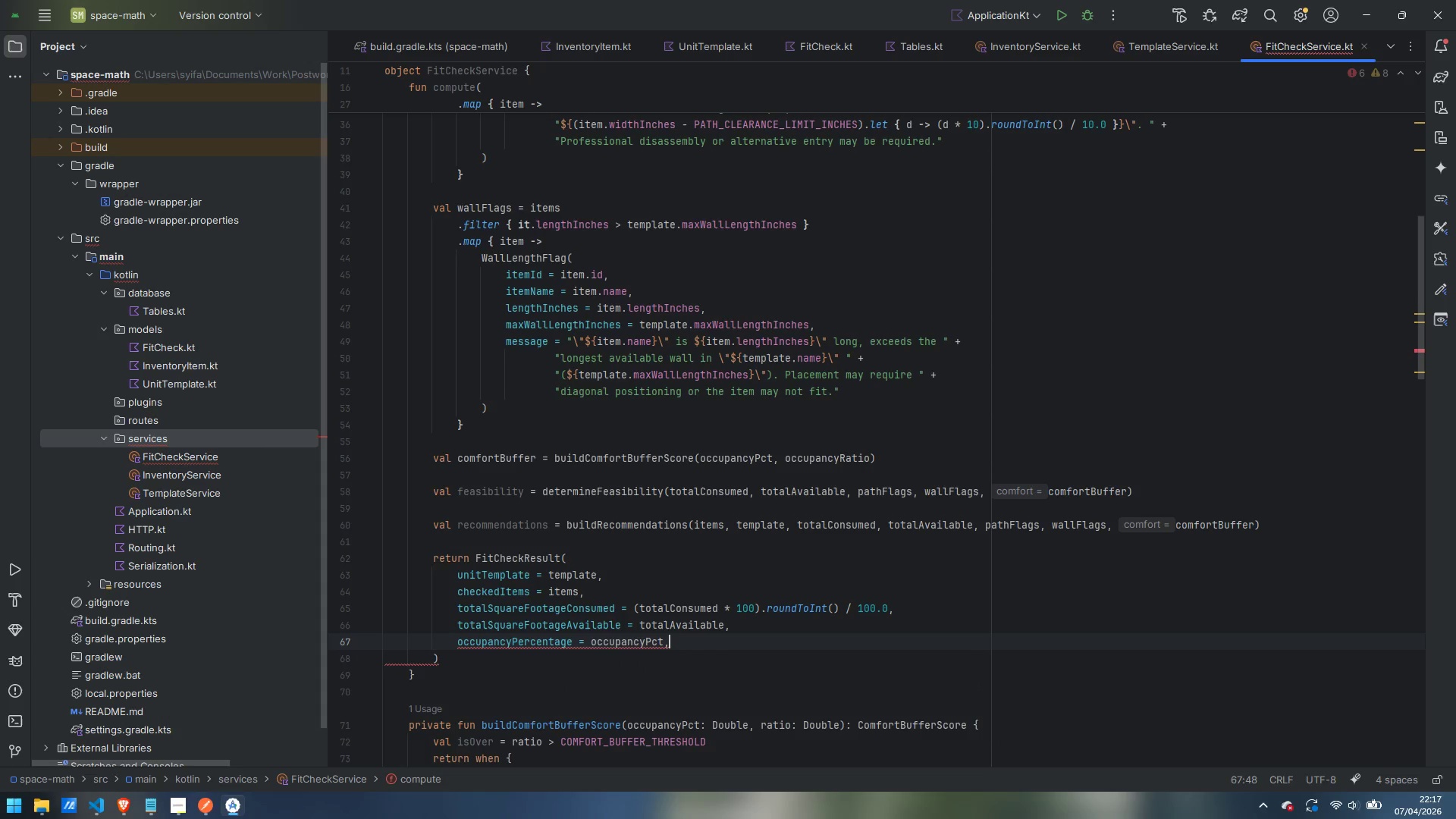 
key(Enter)
 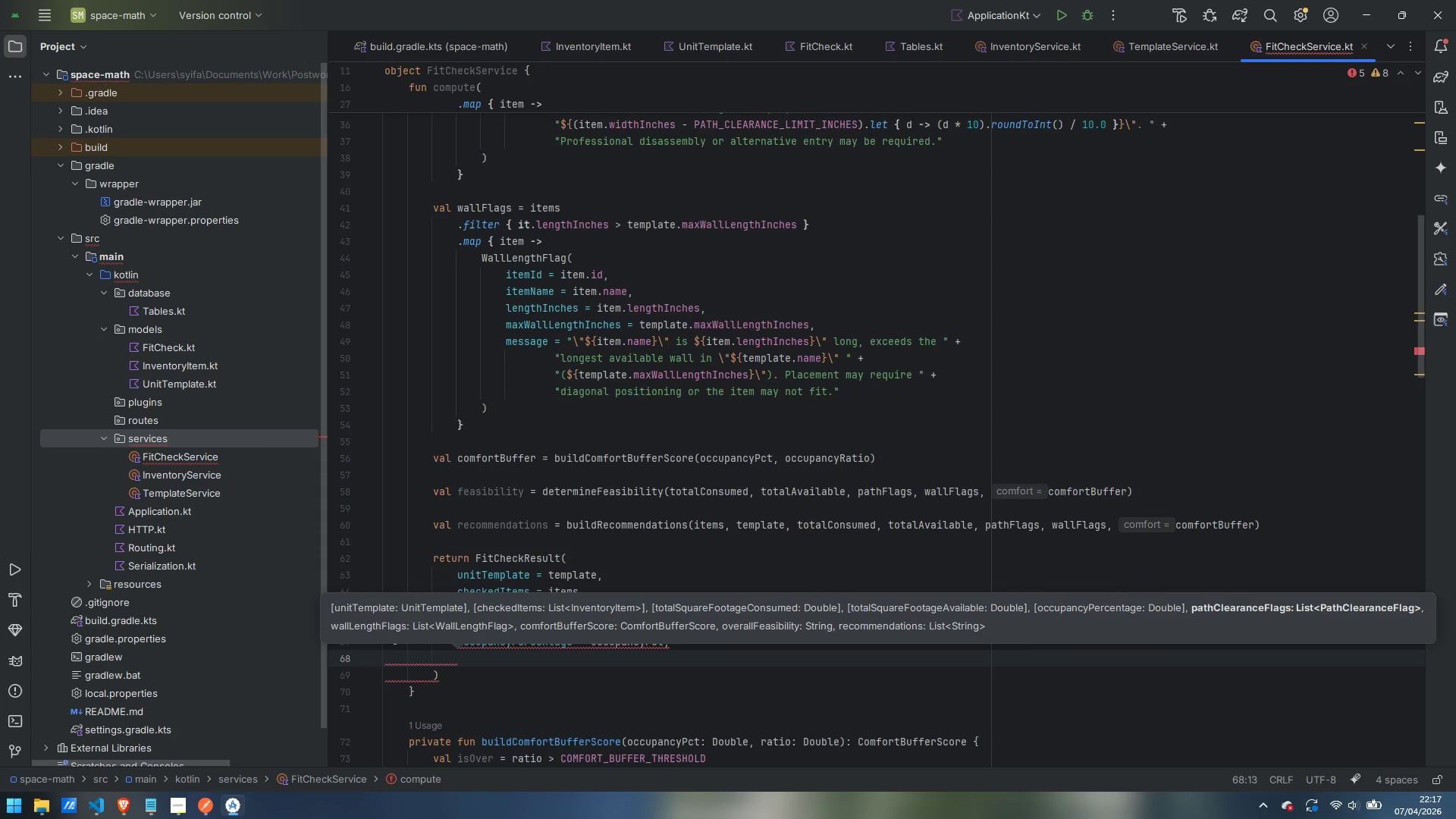 
key(Escape)
type(pathClearanceFlags = pathFlags,)
 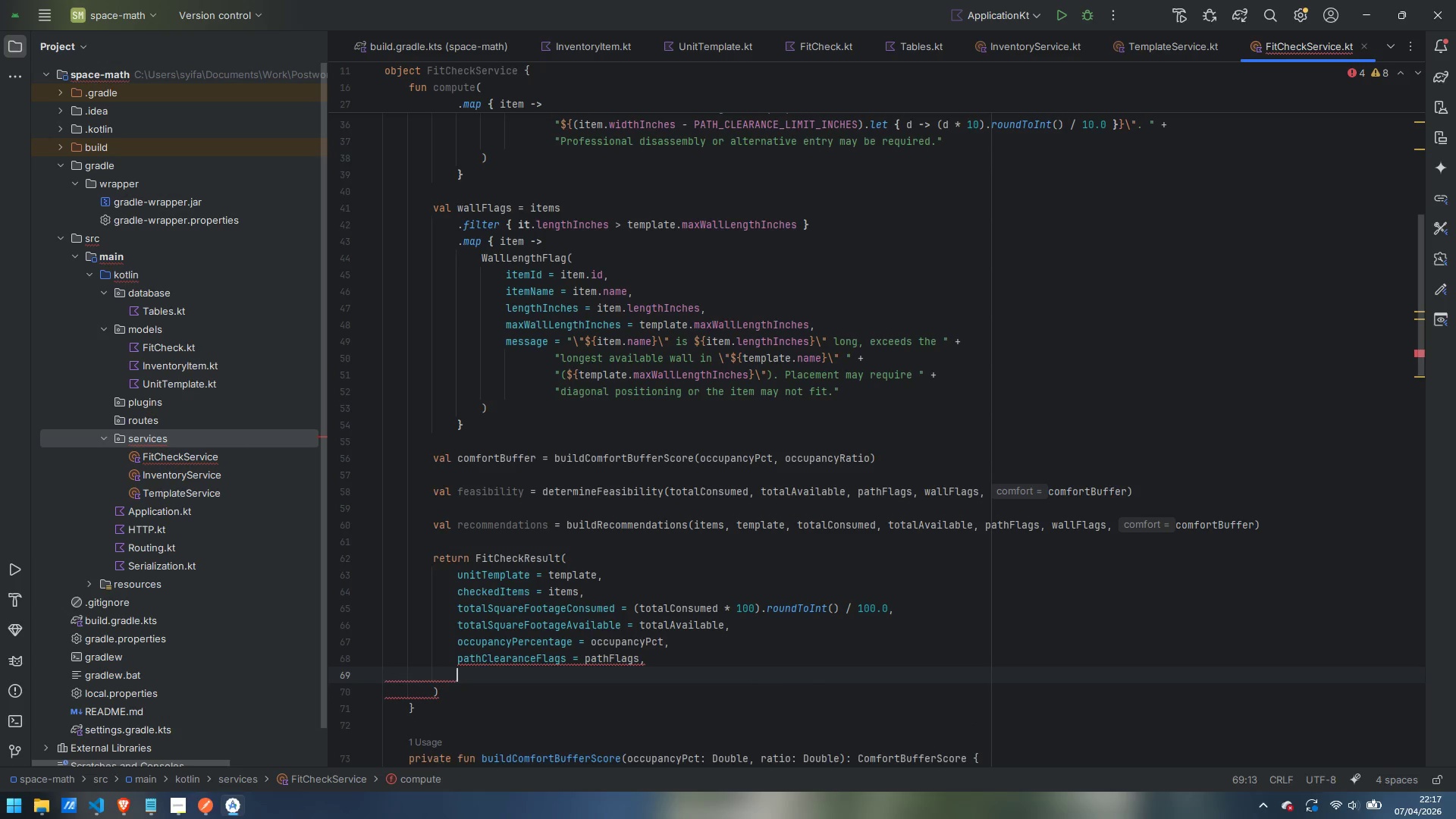 
 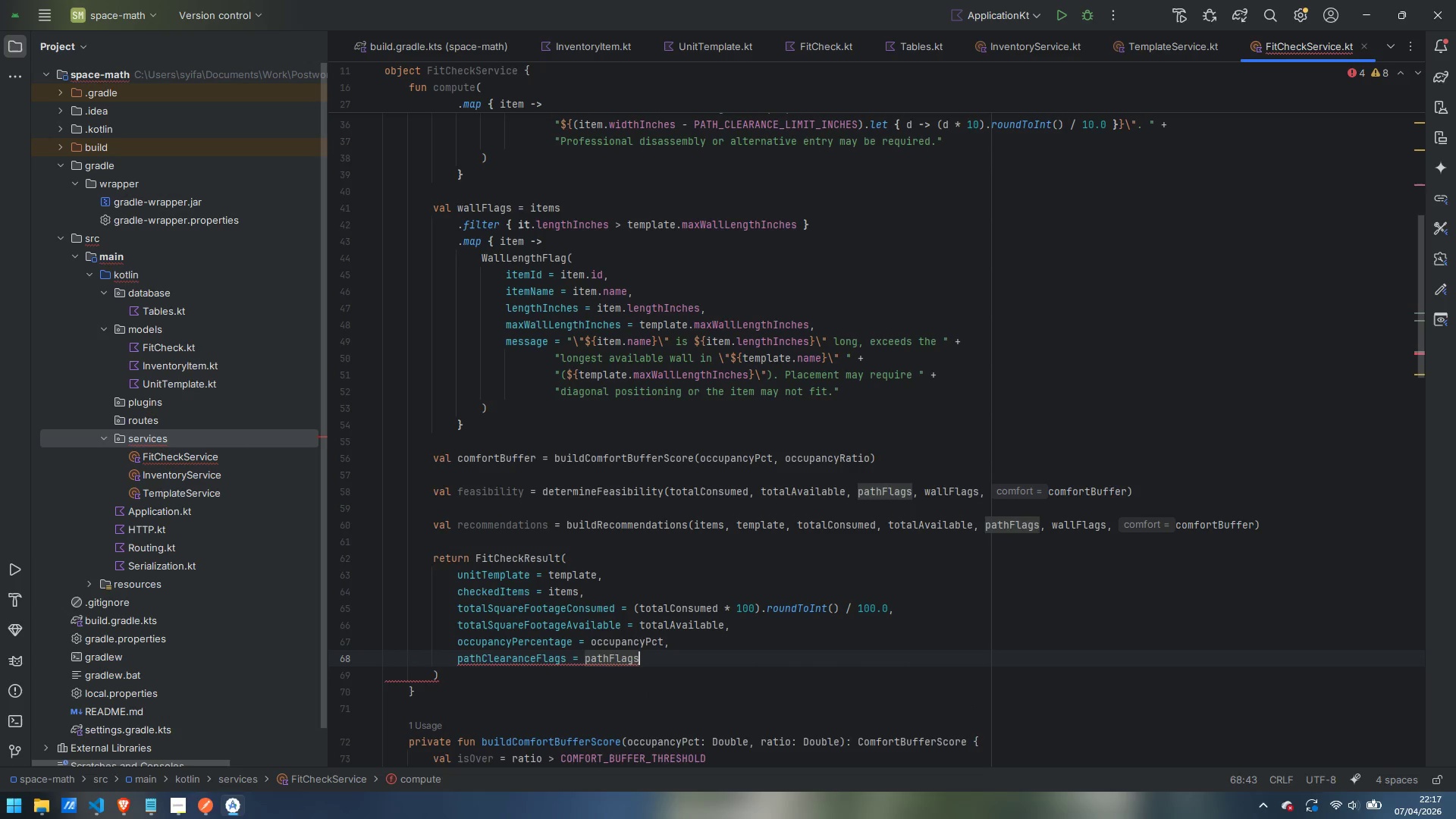 
key(Enter)
 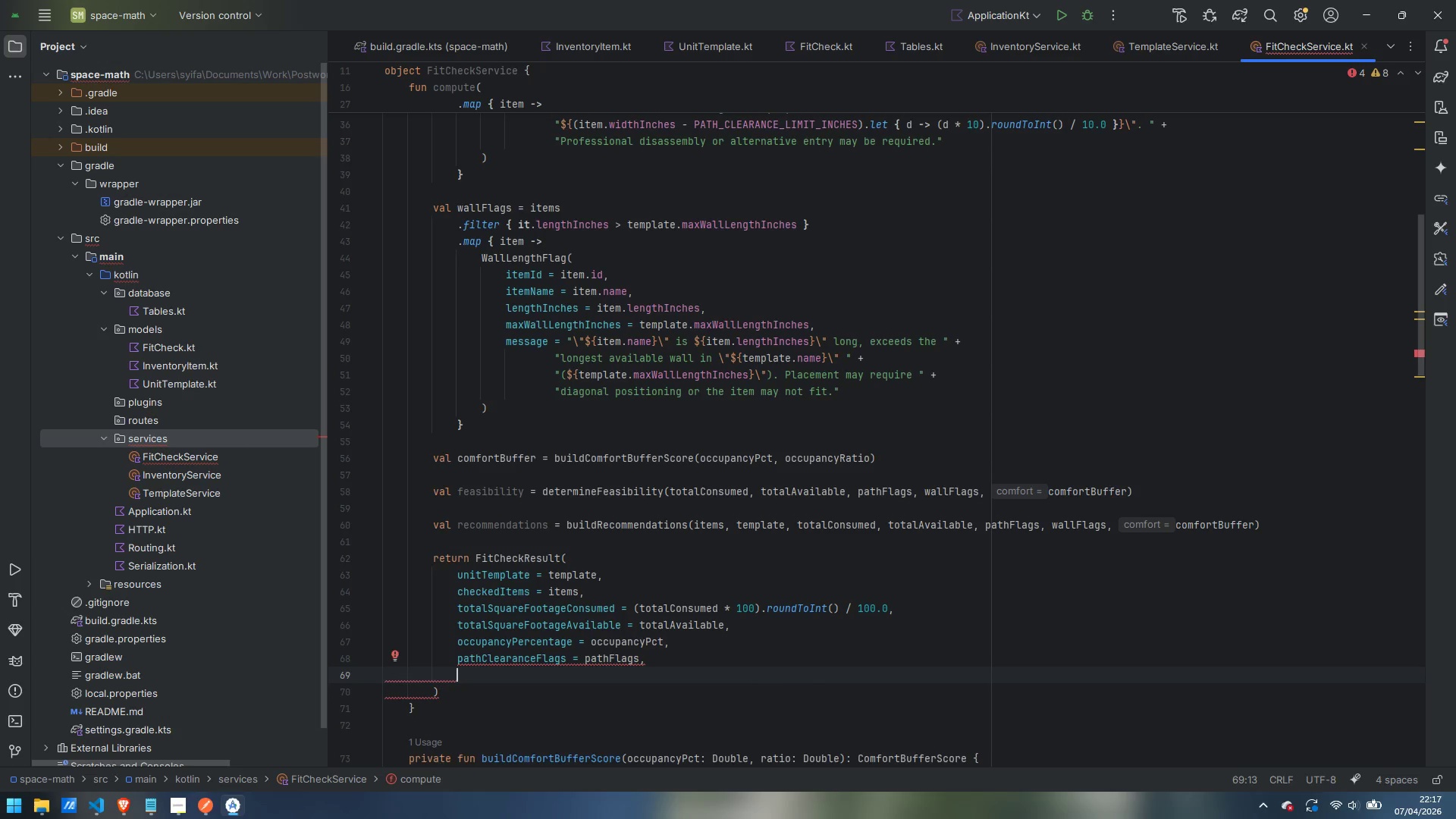 
type(wallLengthFlags = wallFlags,)
 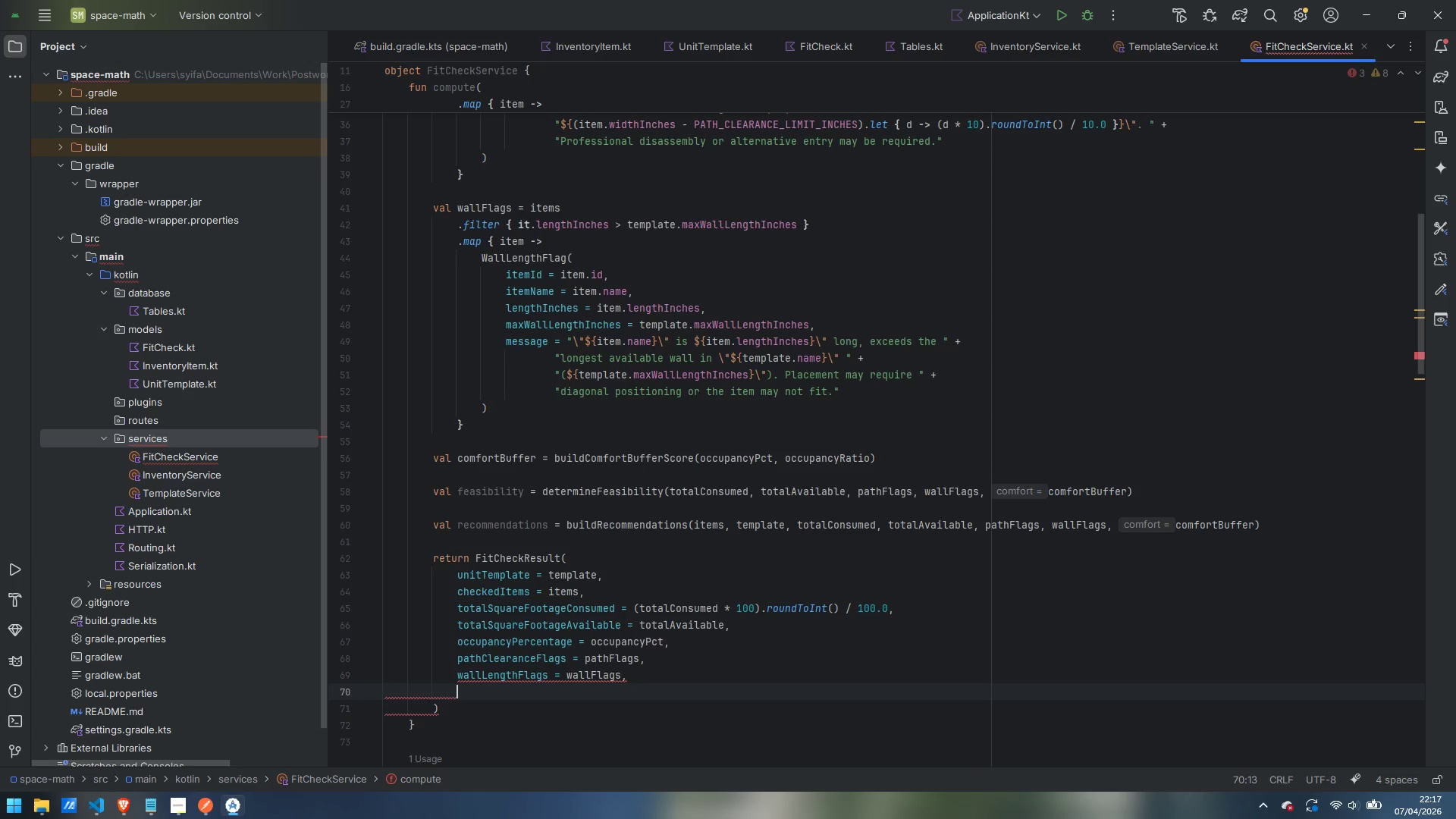 
 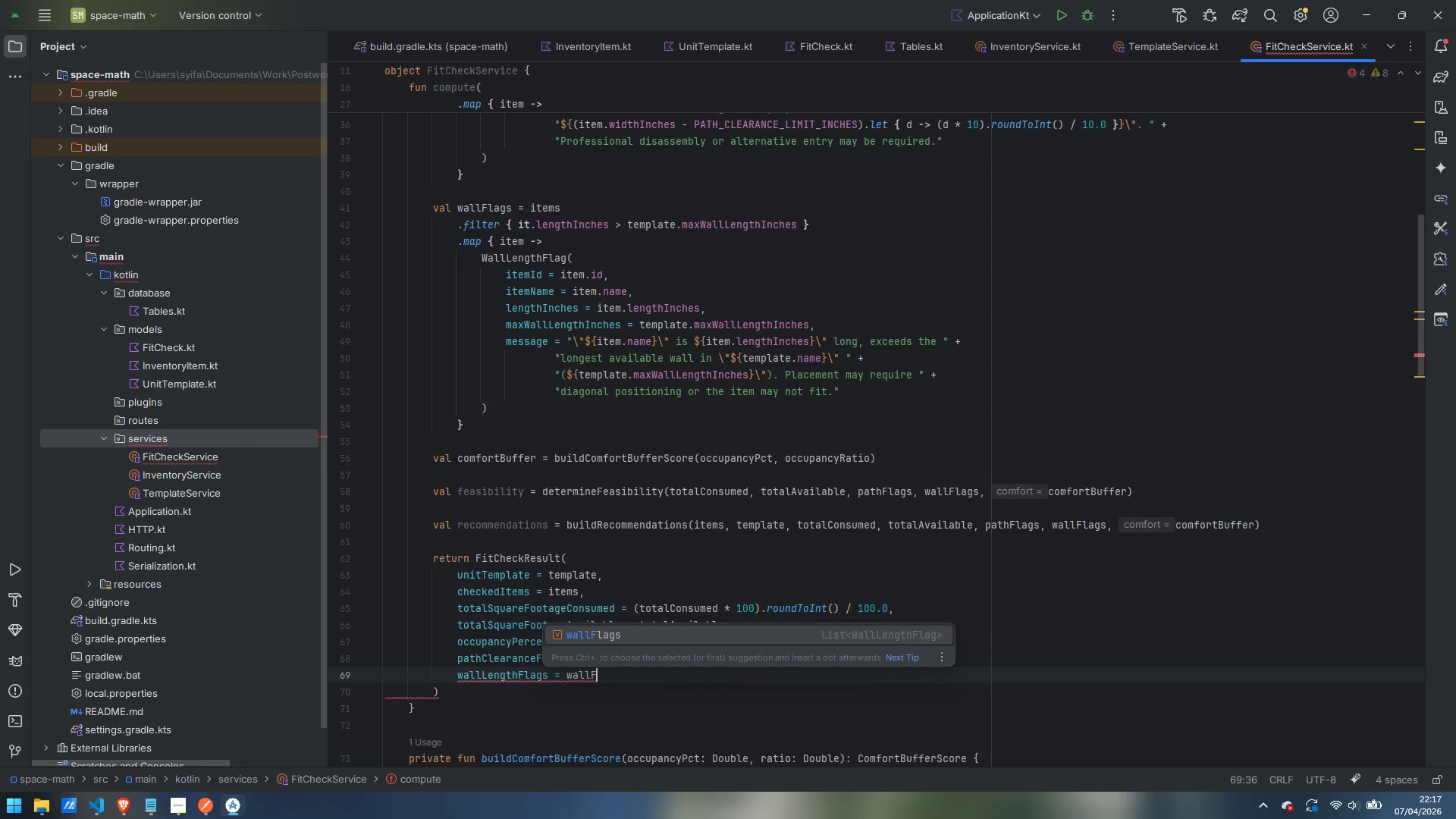 
key(Enter)
 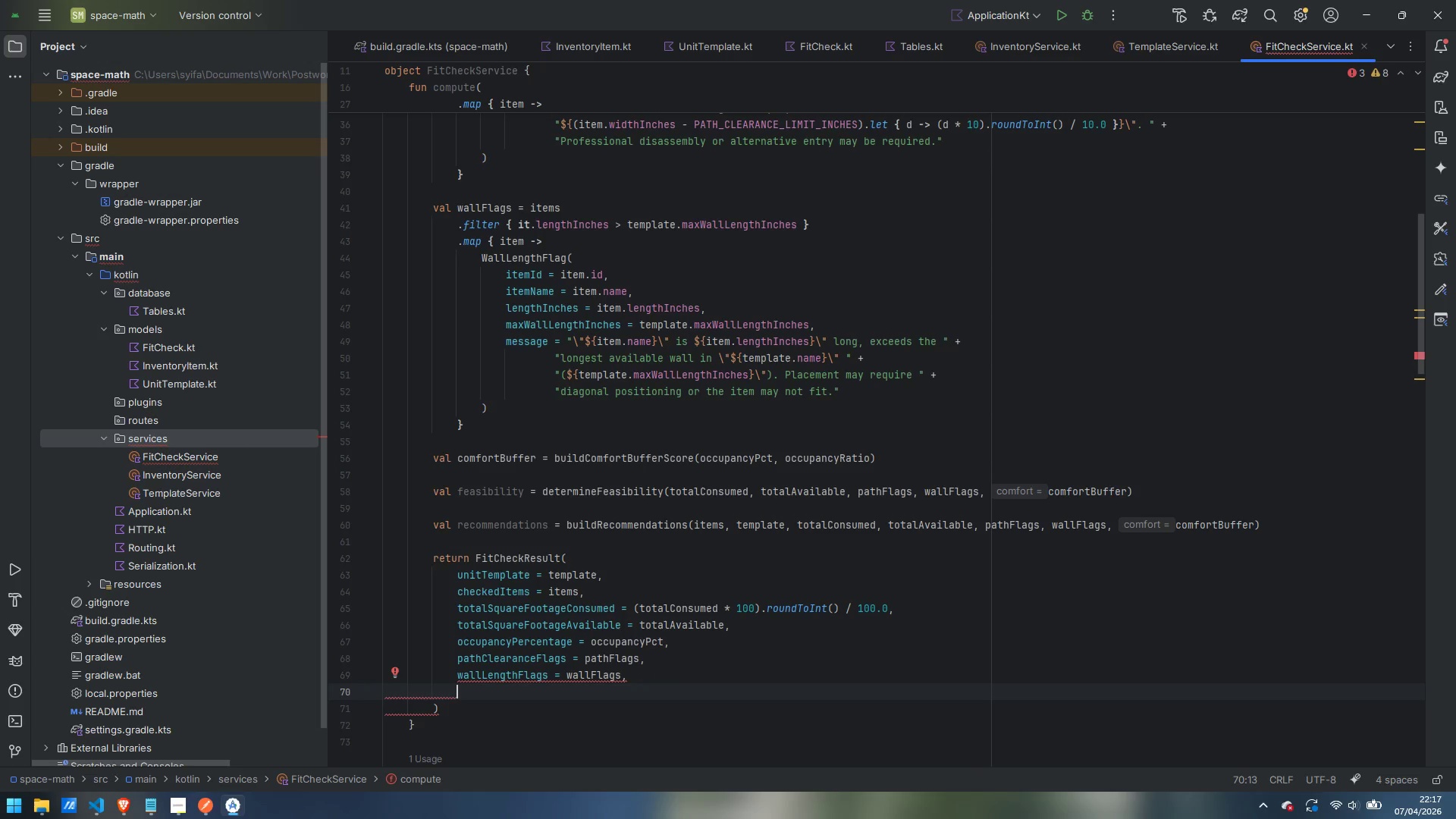 
type(wallLengthFlags = )
 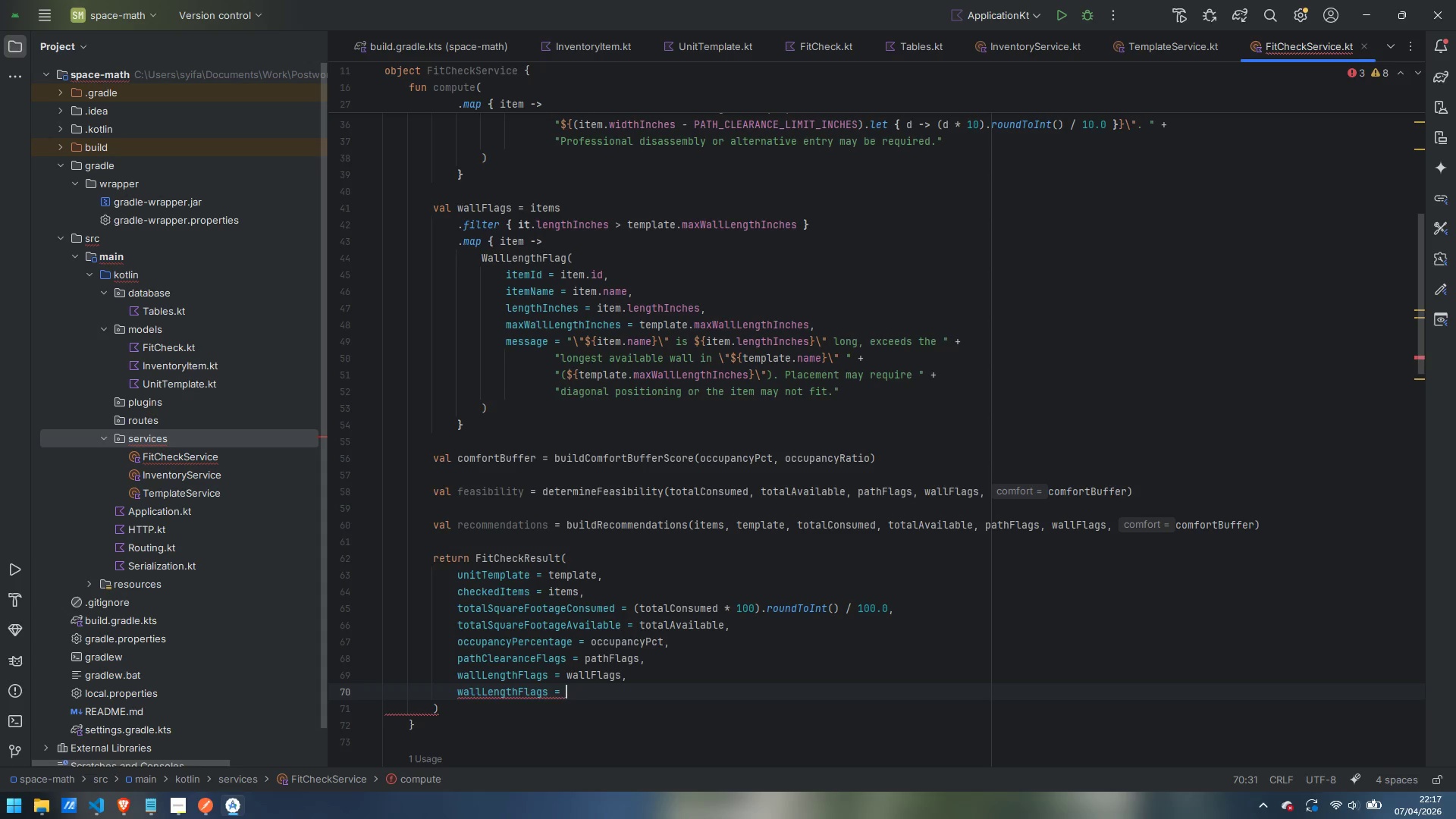 
hold_key(key=ShiftLeft, duration=0.41)
 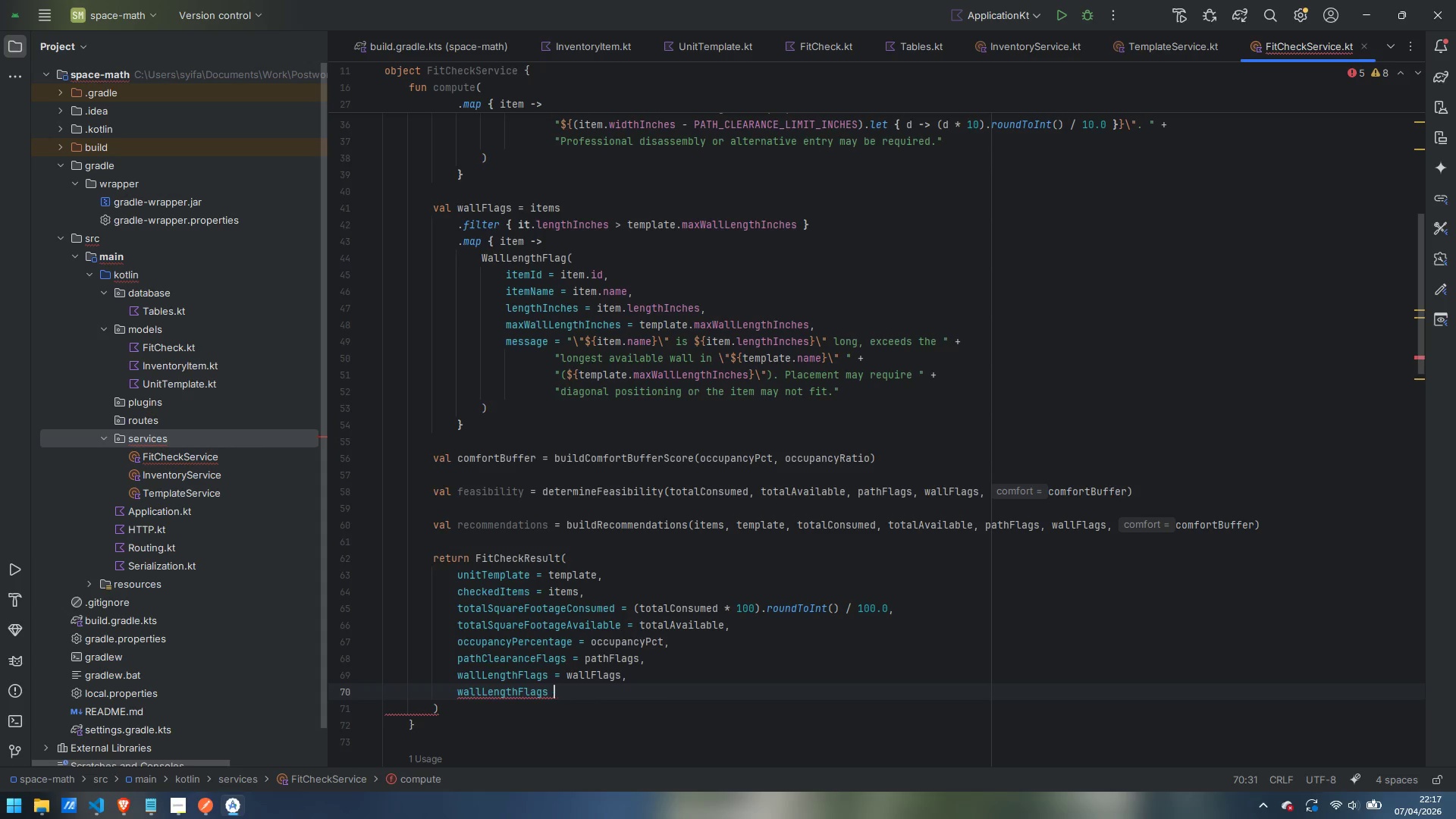 
key(Control+Backspace)
 